 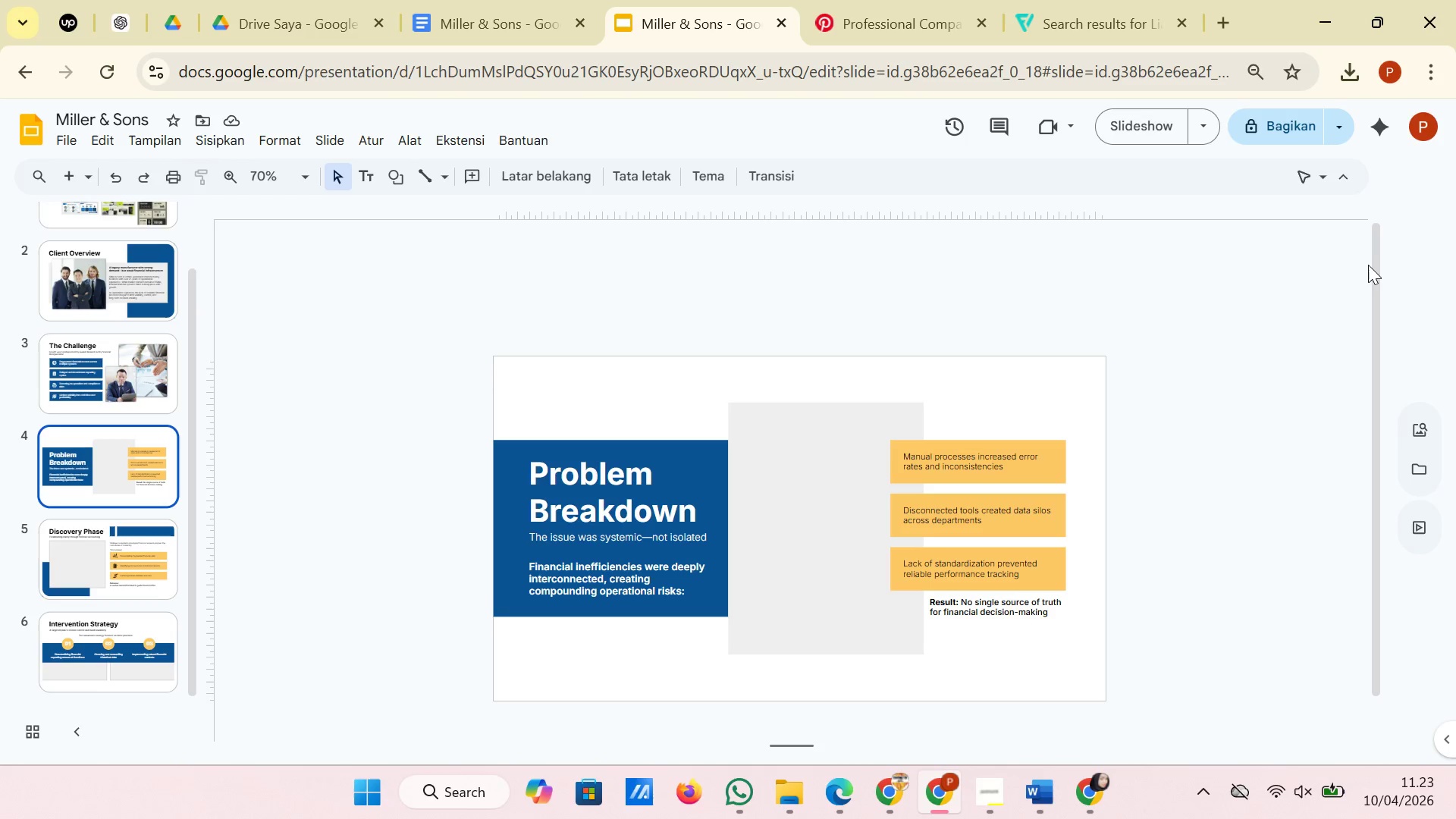 
left_click([842, 500])
 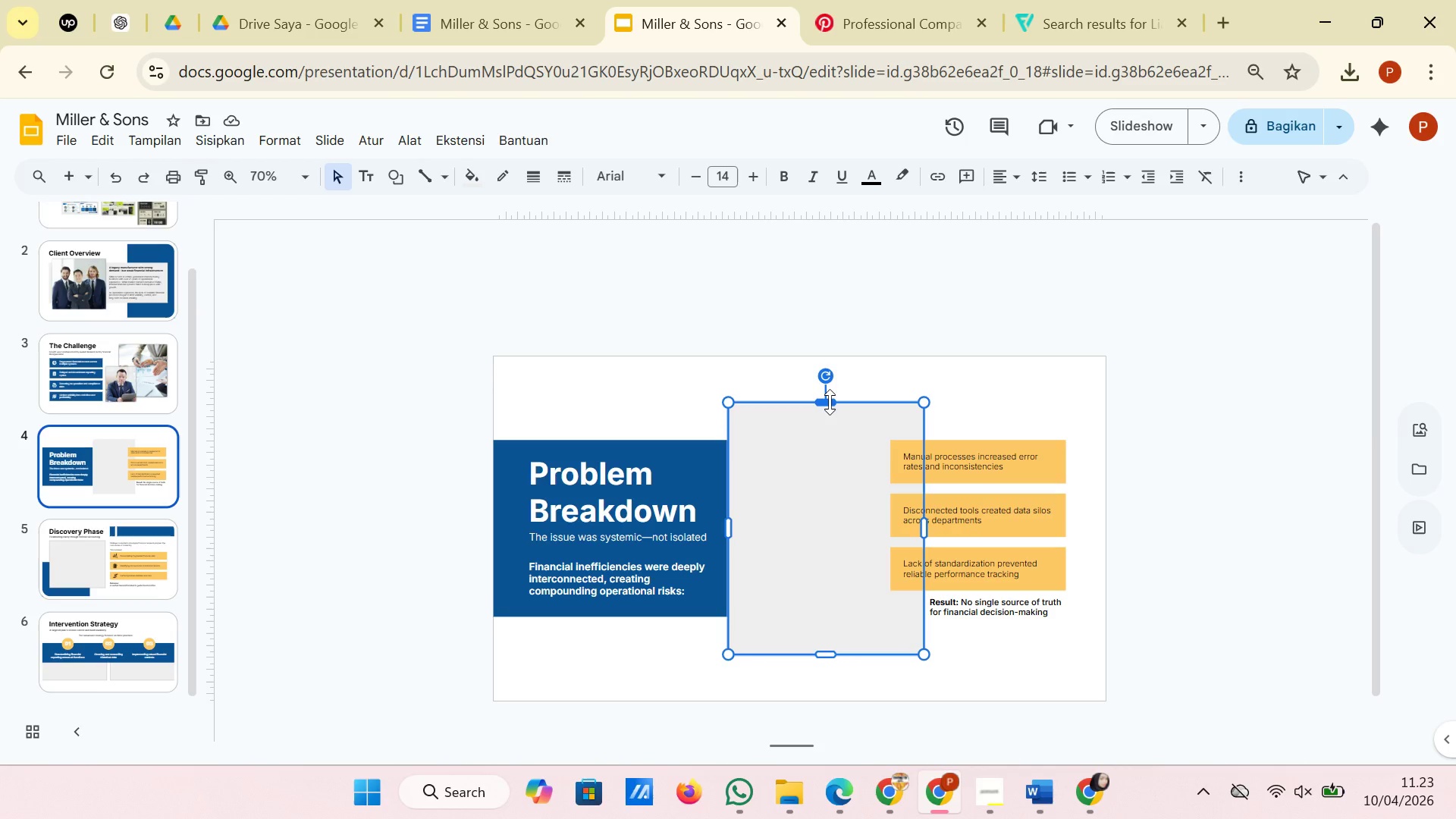 
left_click_drag(start_coordinate=[830, 402], to_coordinate=[830, 356])
 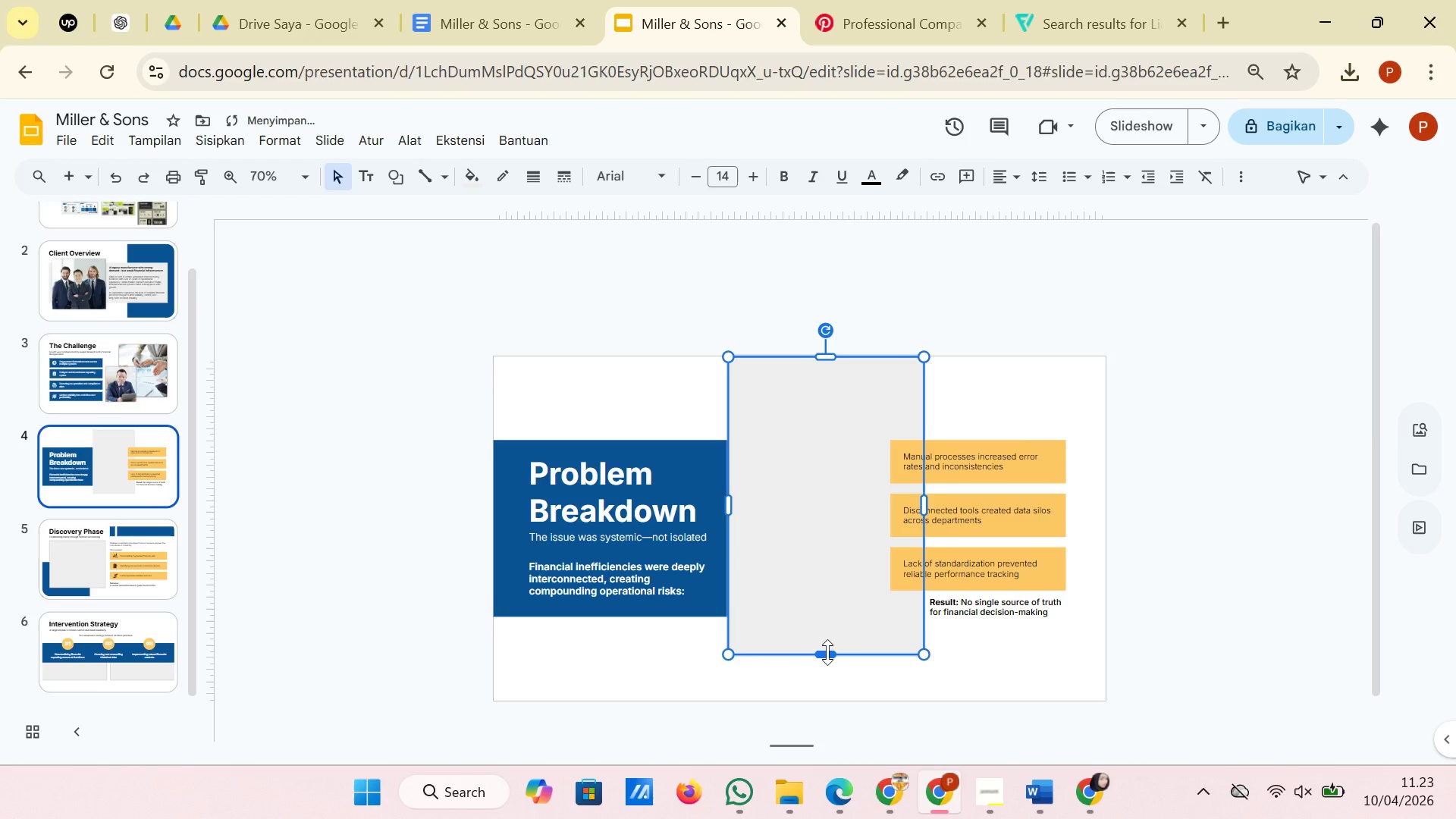 
left_click_drag(start_coordinate=[827, 652], to_coordinate=[827, 699])
 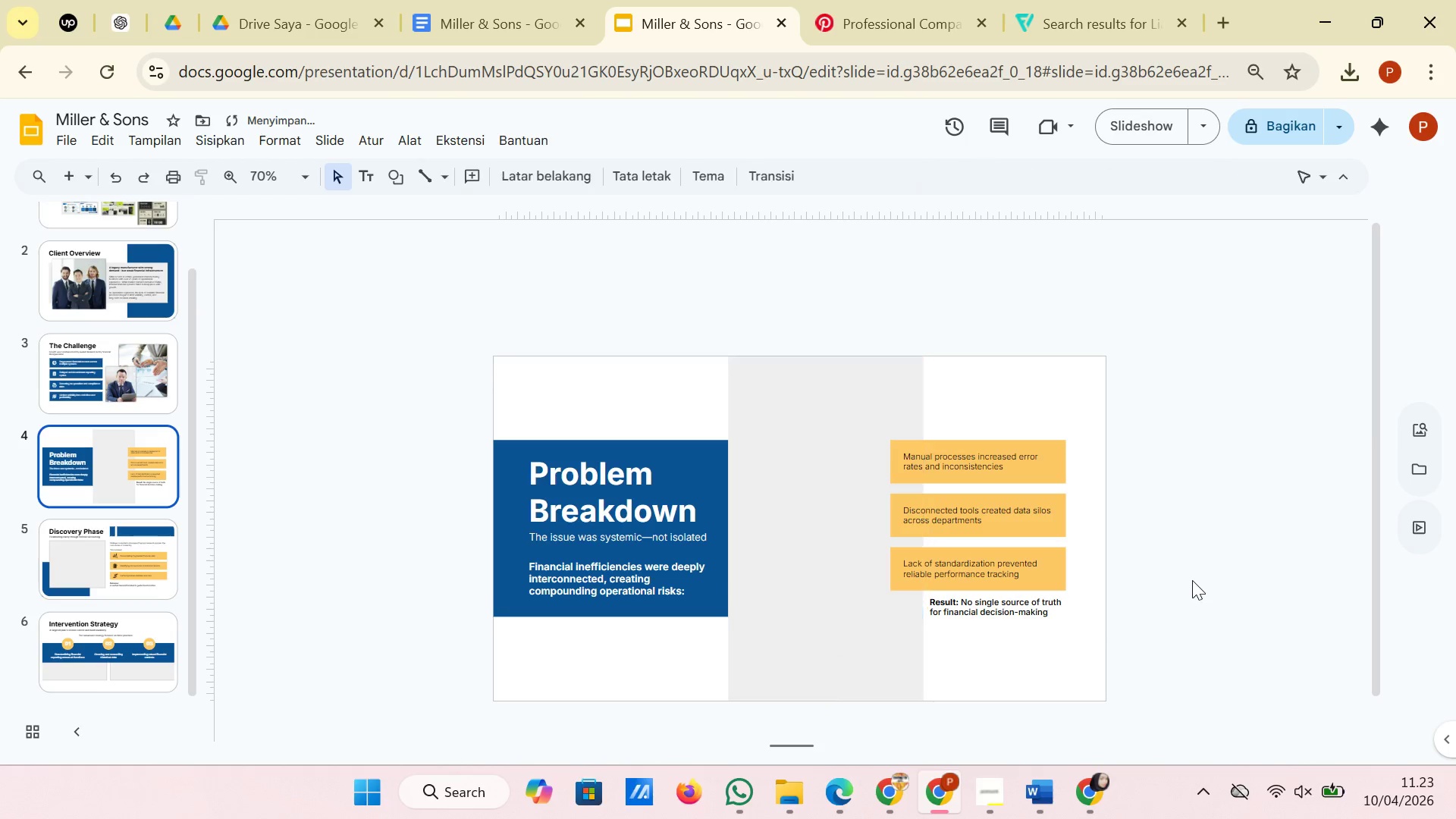 
left_click([1192, 580])
 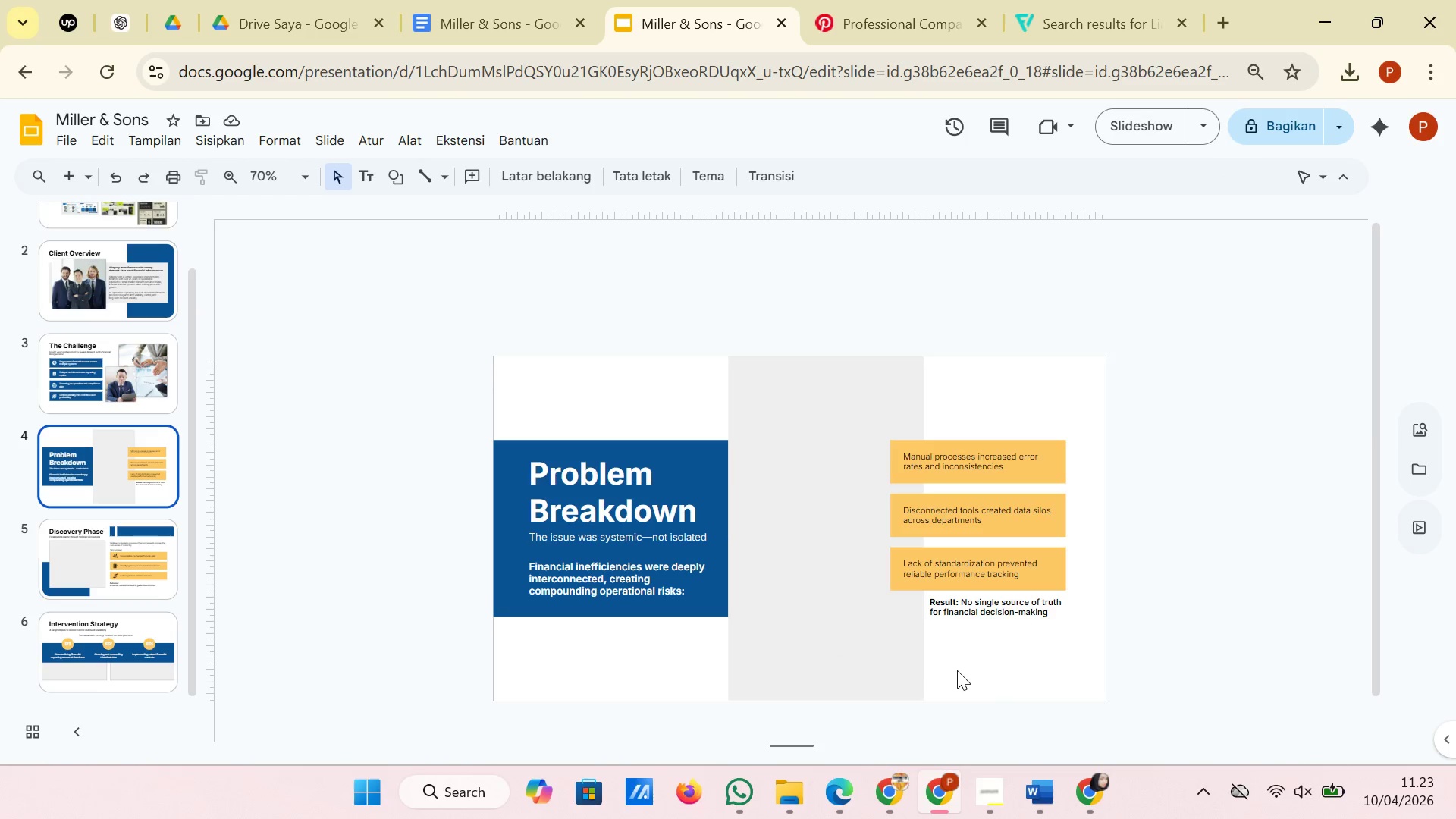 
wait(12.58)
 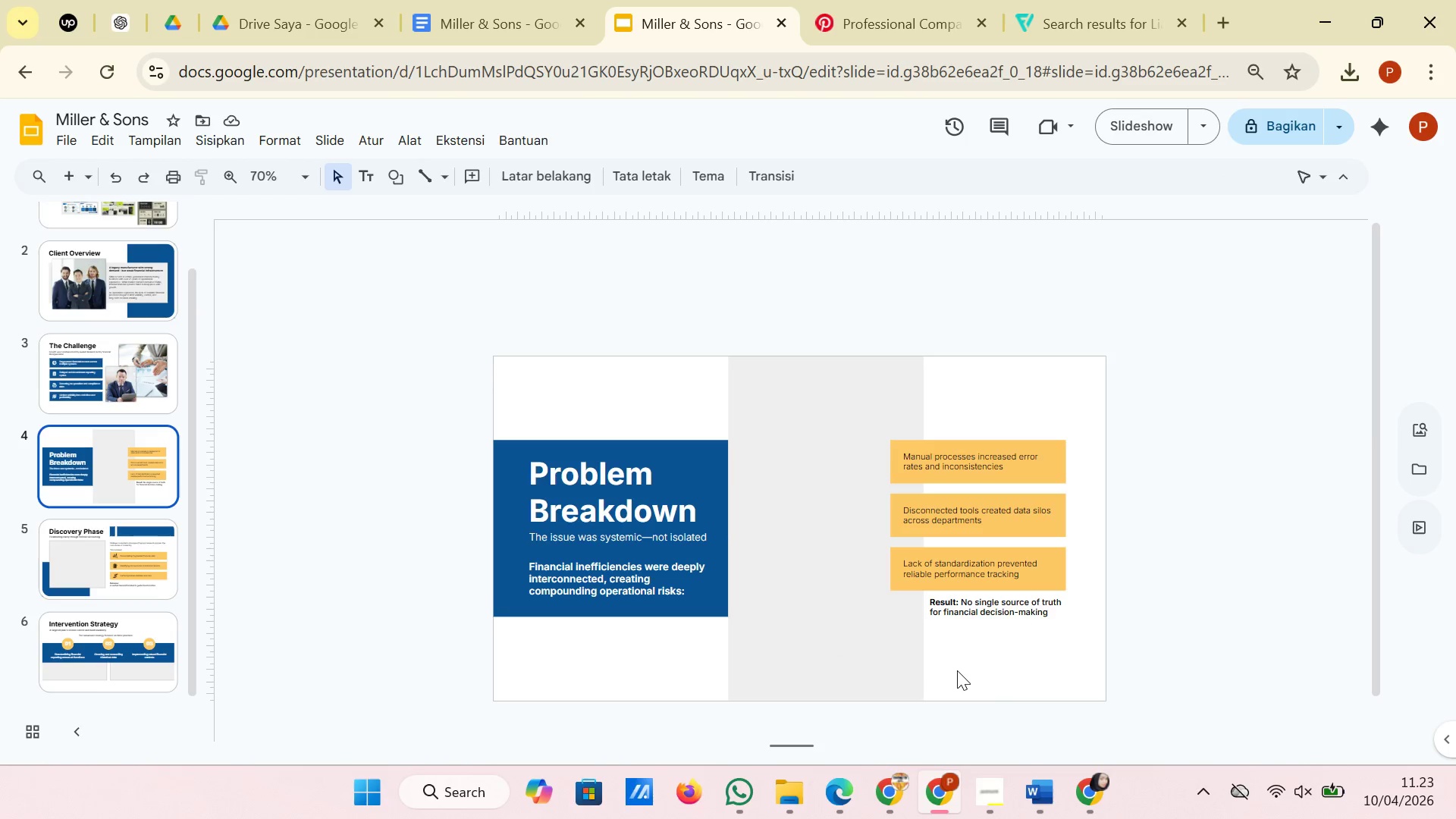 
left_click([613, 668])
 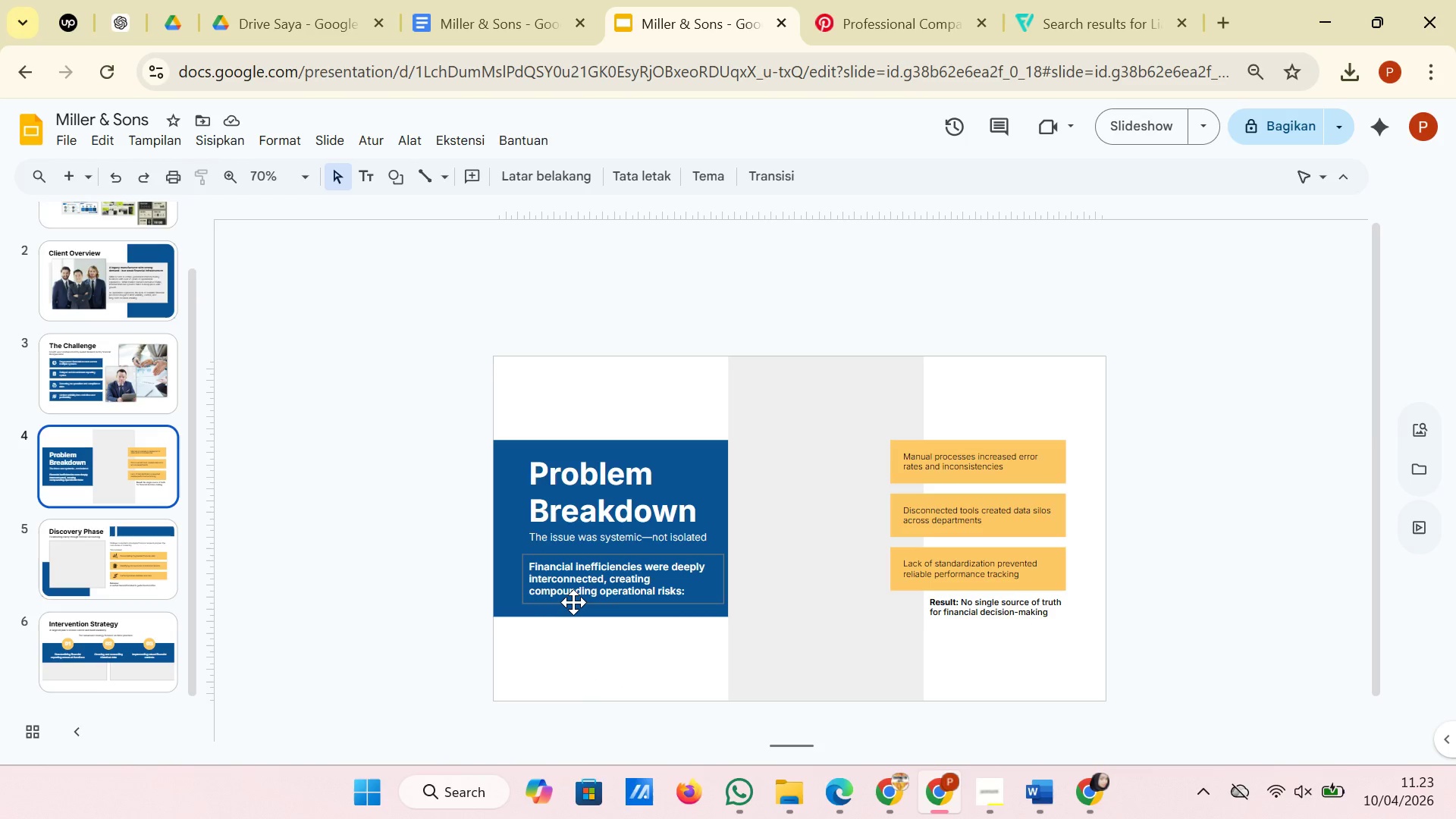 
wait(8.75)
 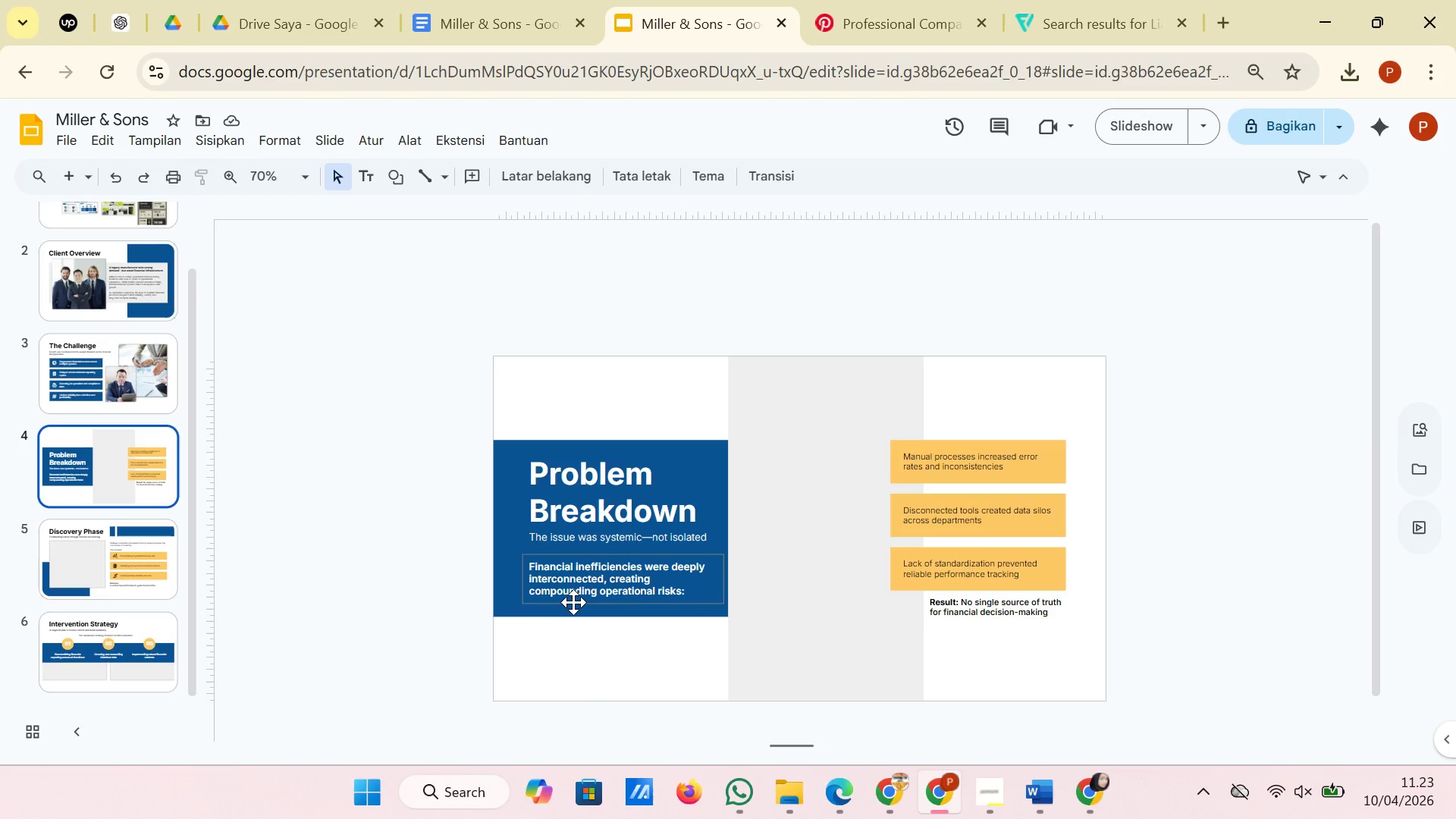 
left_click([1216, 28])
 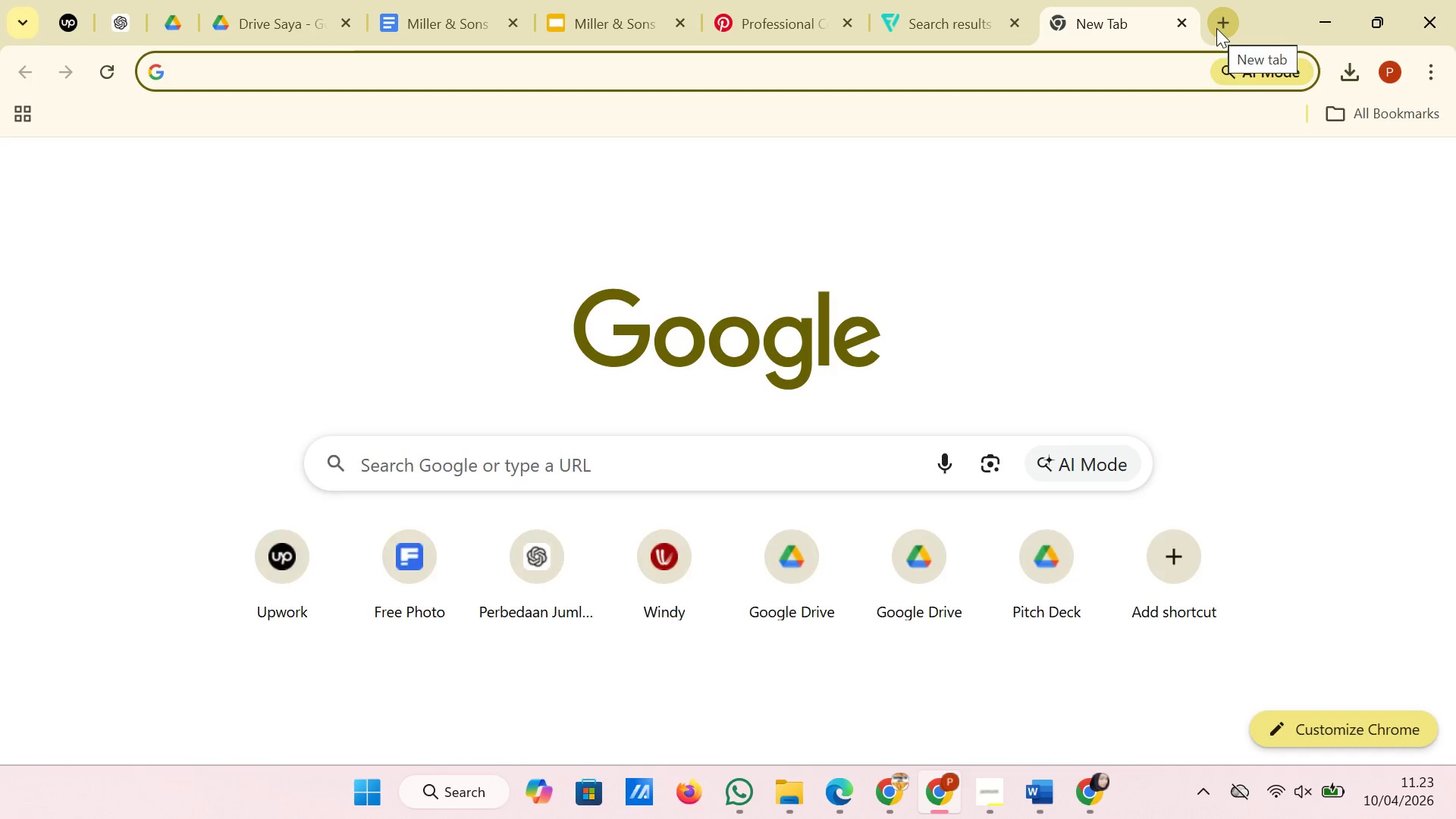 
type(fre)
 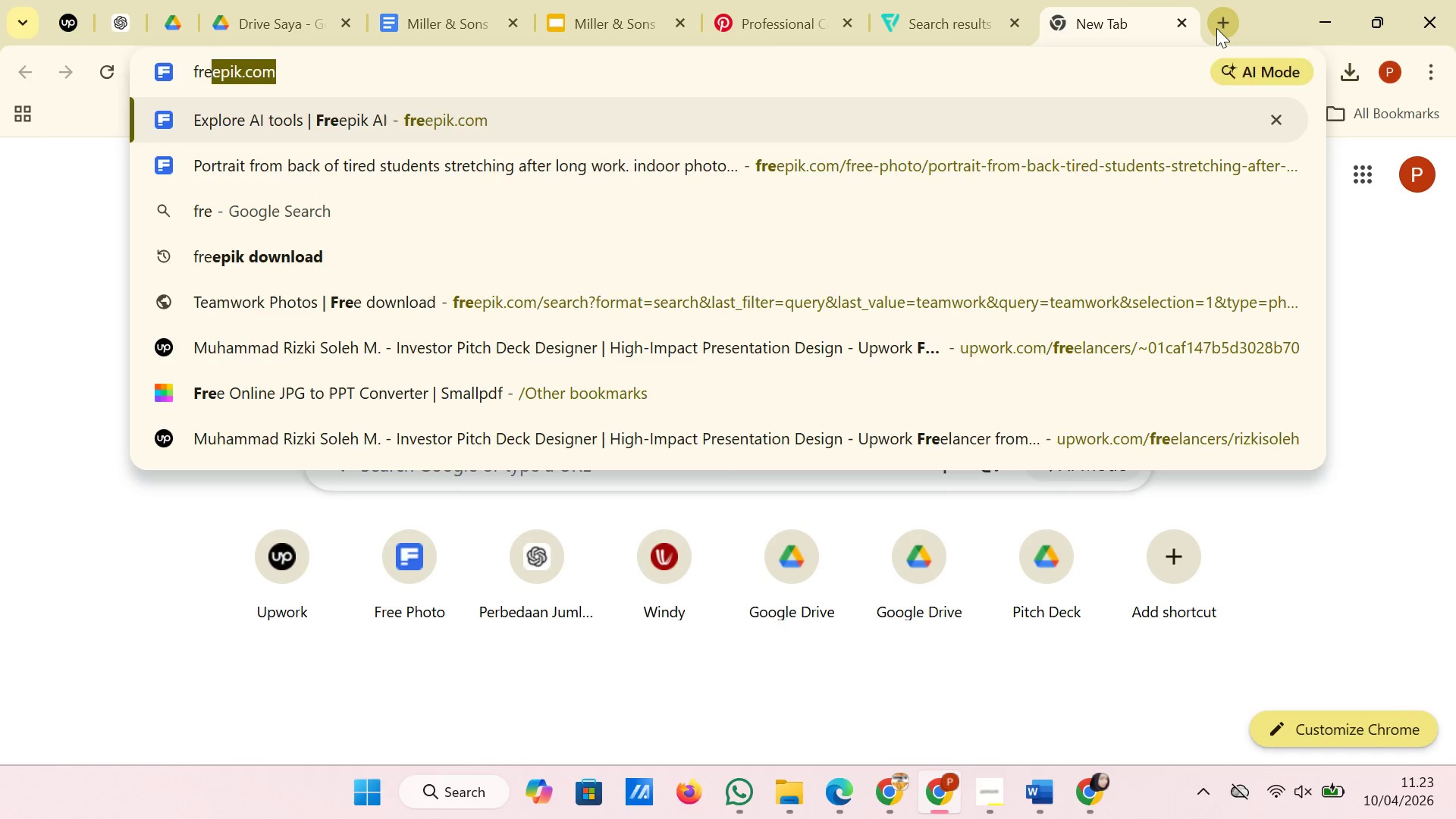 
key(Enter)
 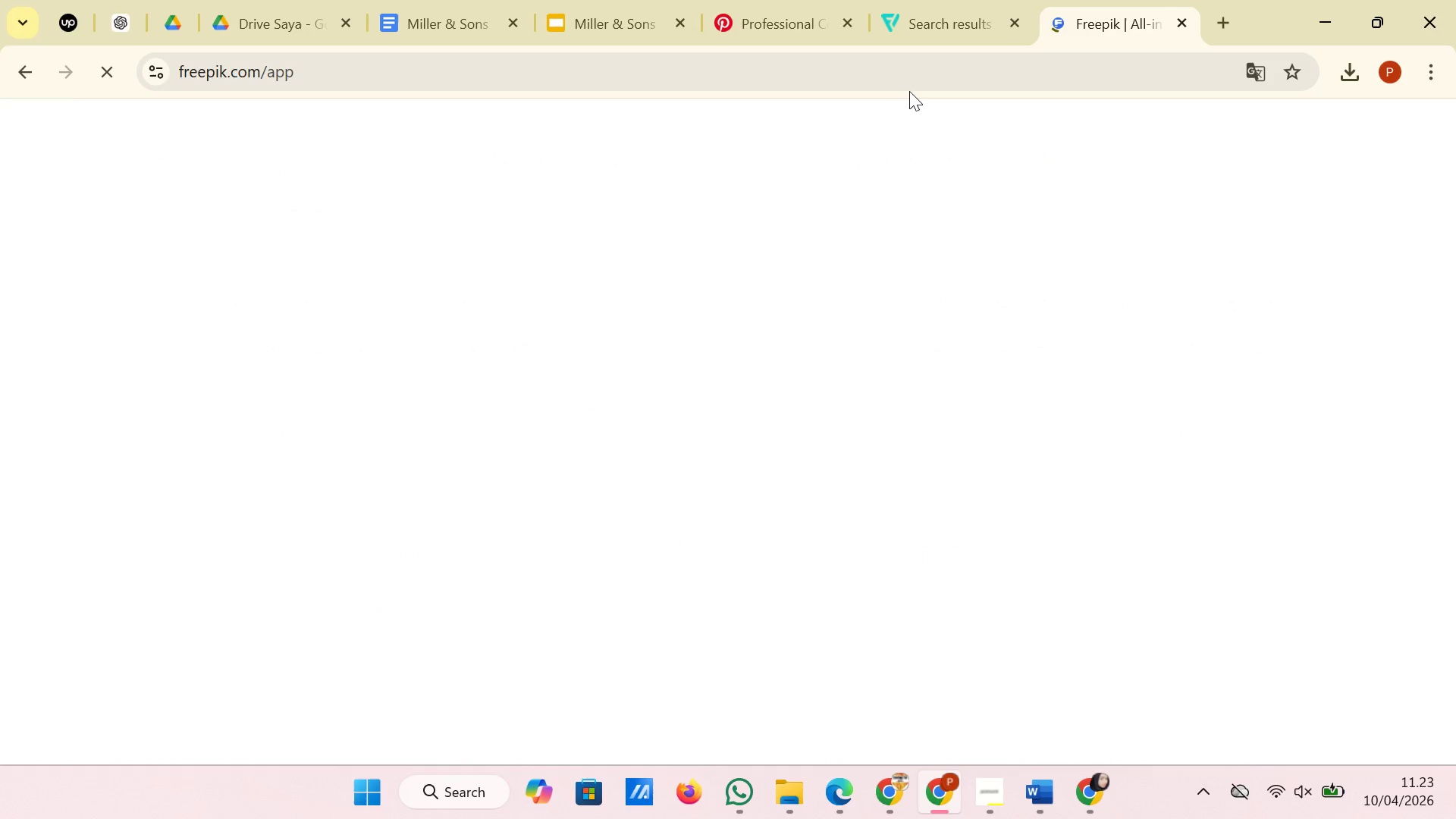 
wait(5.03)
 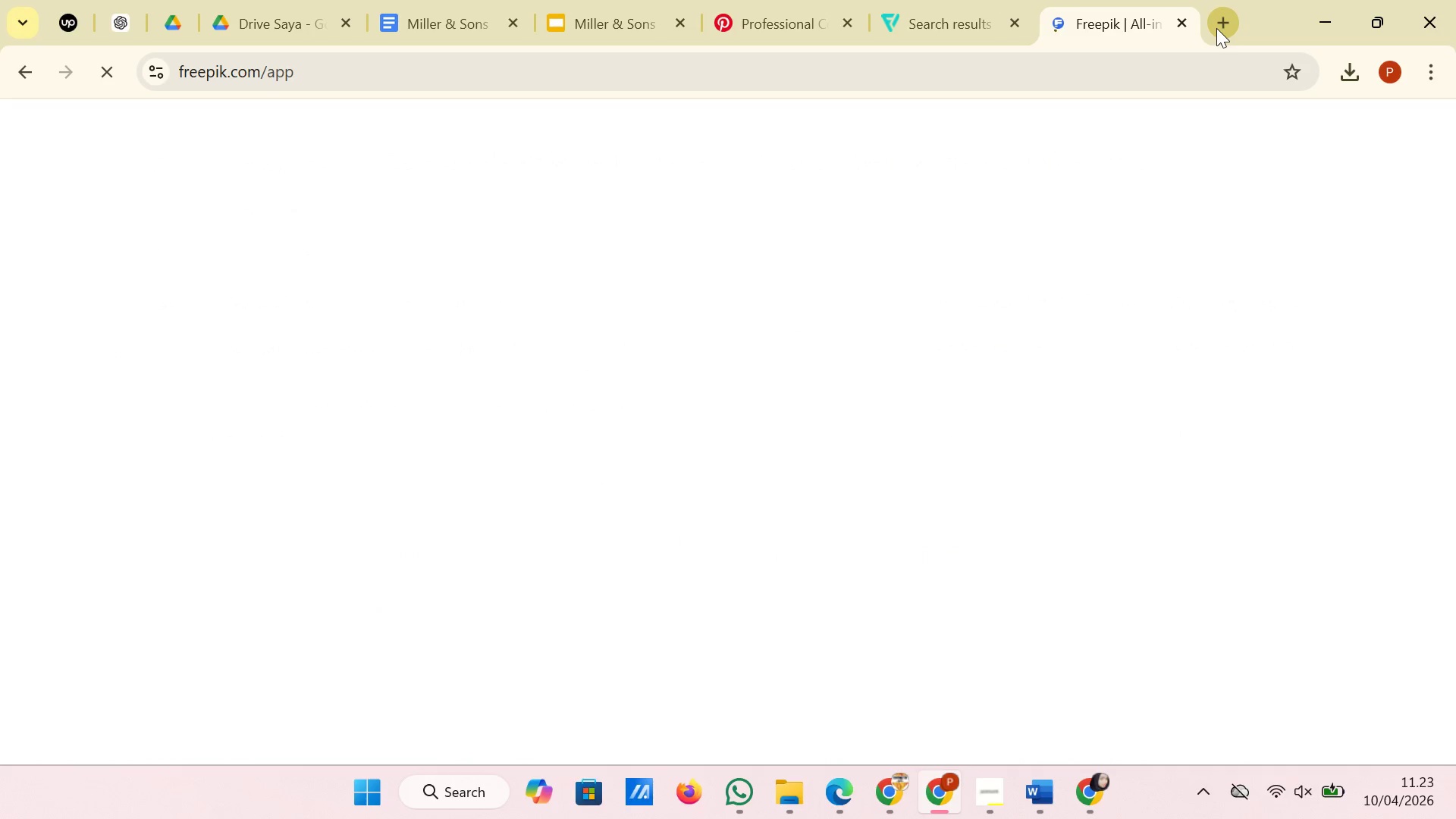 
left_click([876, 137])
 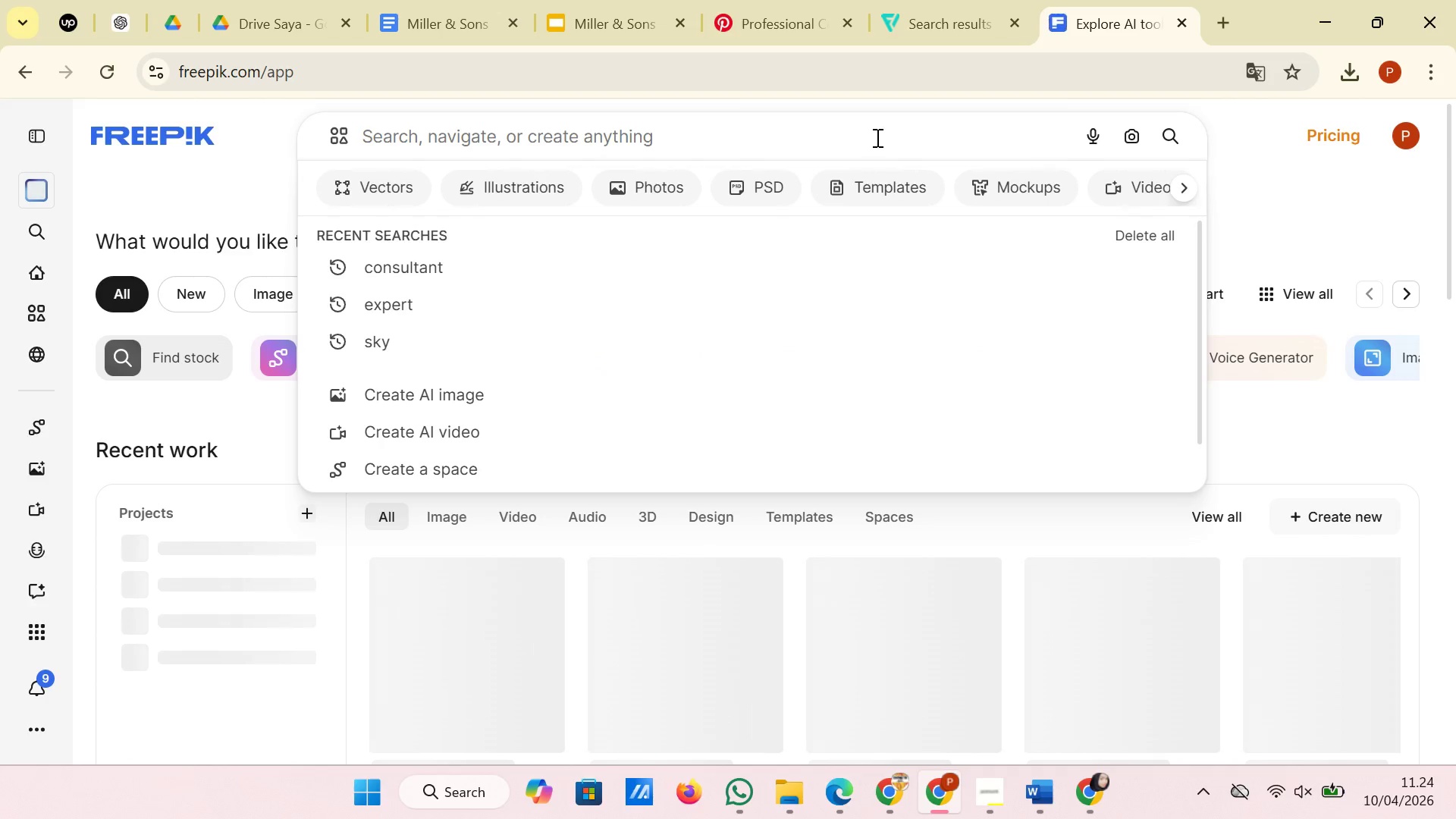 
type(financial problem)
 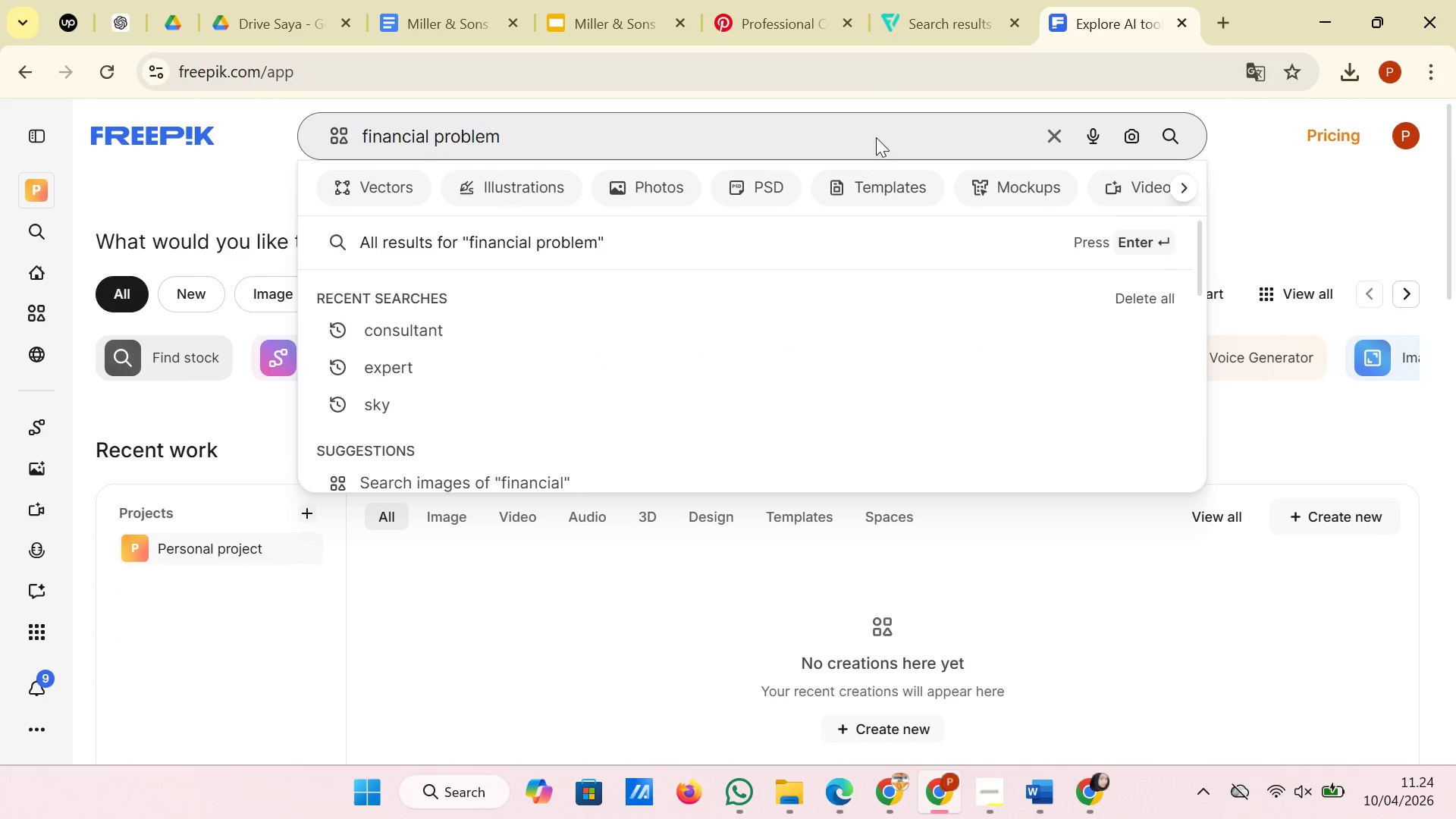 
key(Enter)
 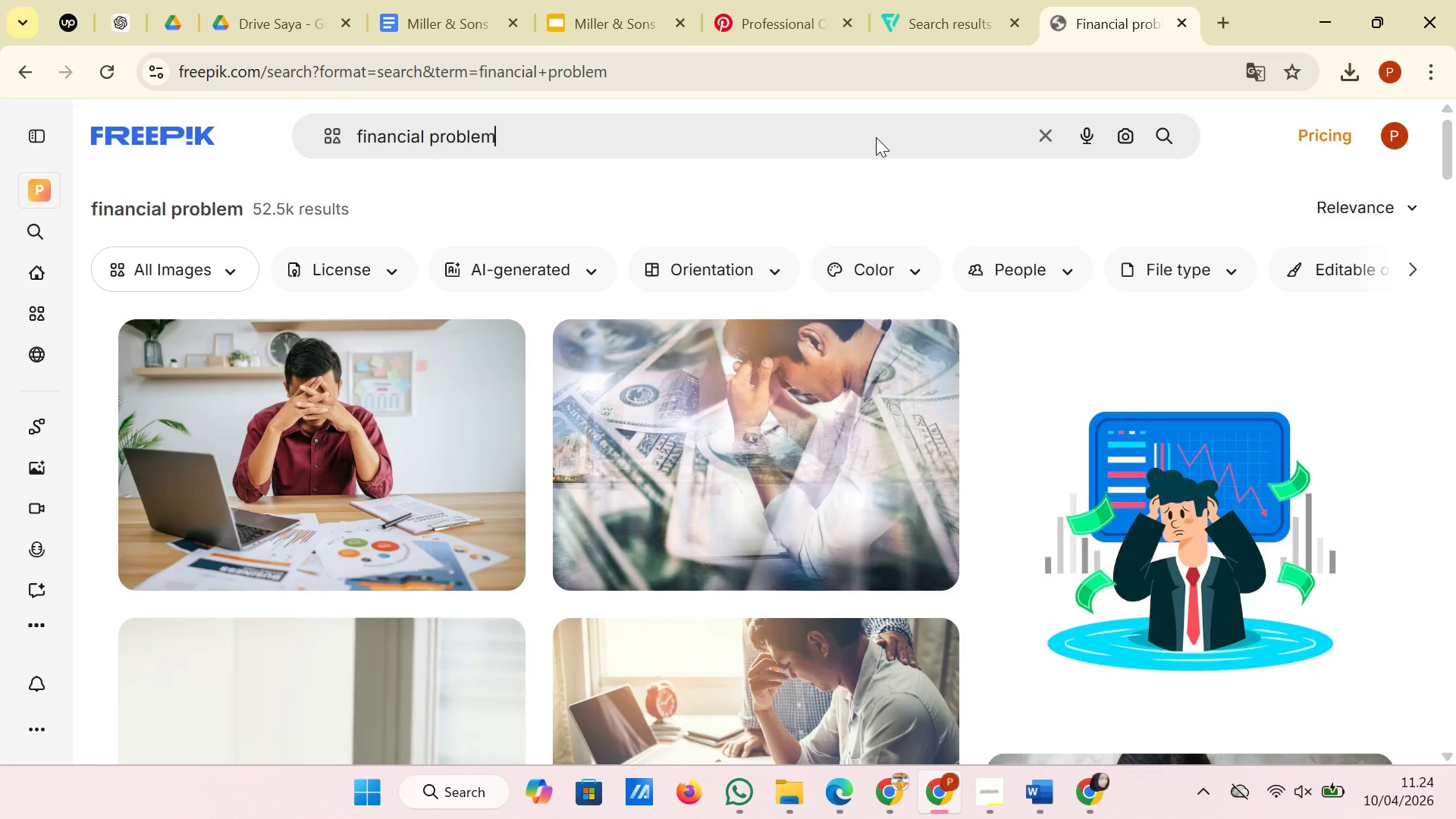 
wait(6.12)
 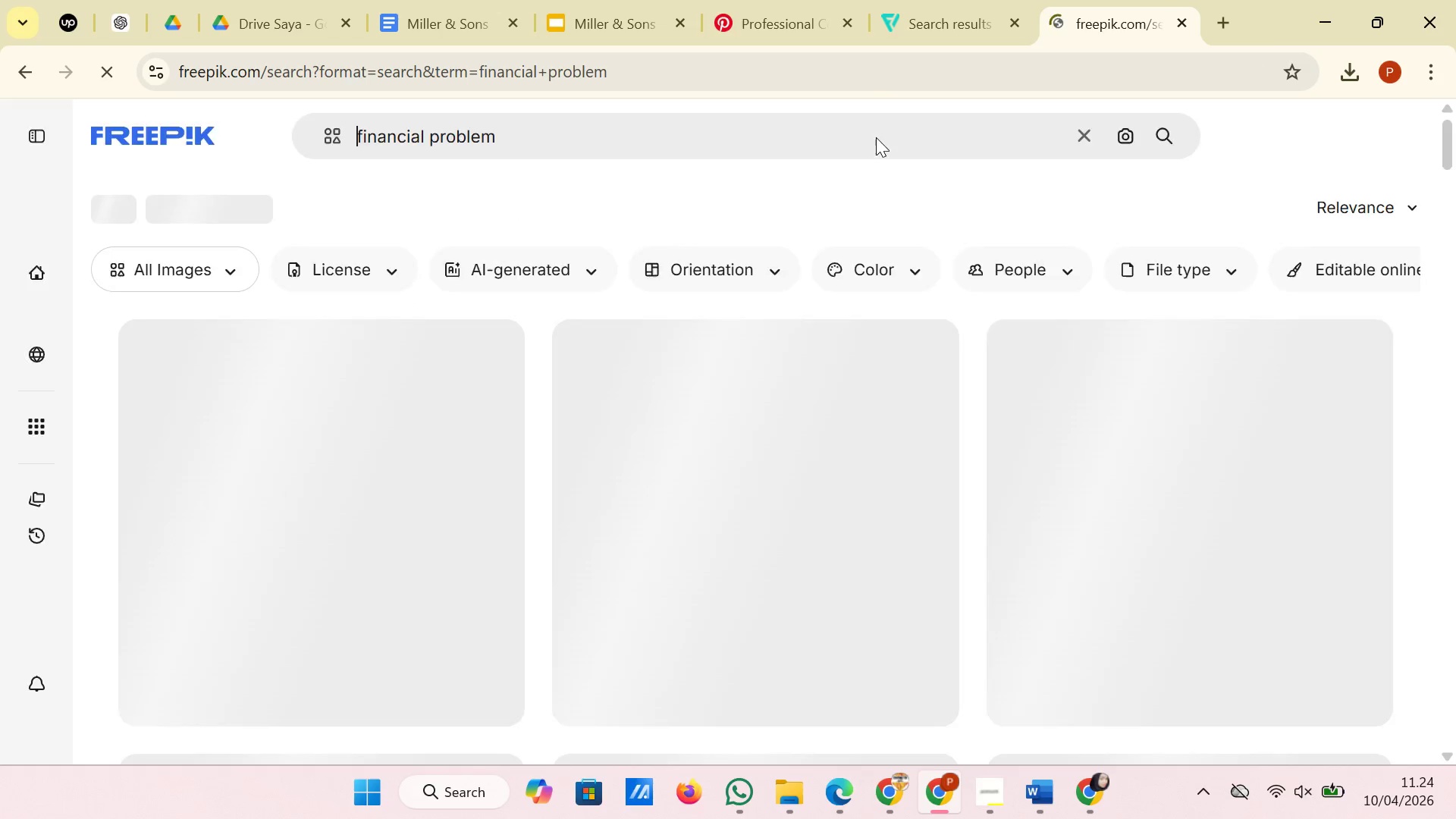 
scroll: coordinate [754, 404], scroll_direction: down, amount: 8.0
 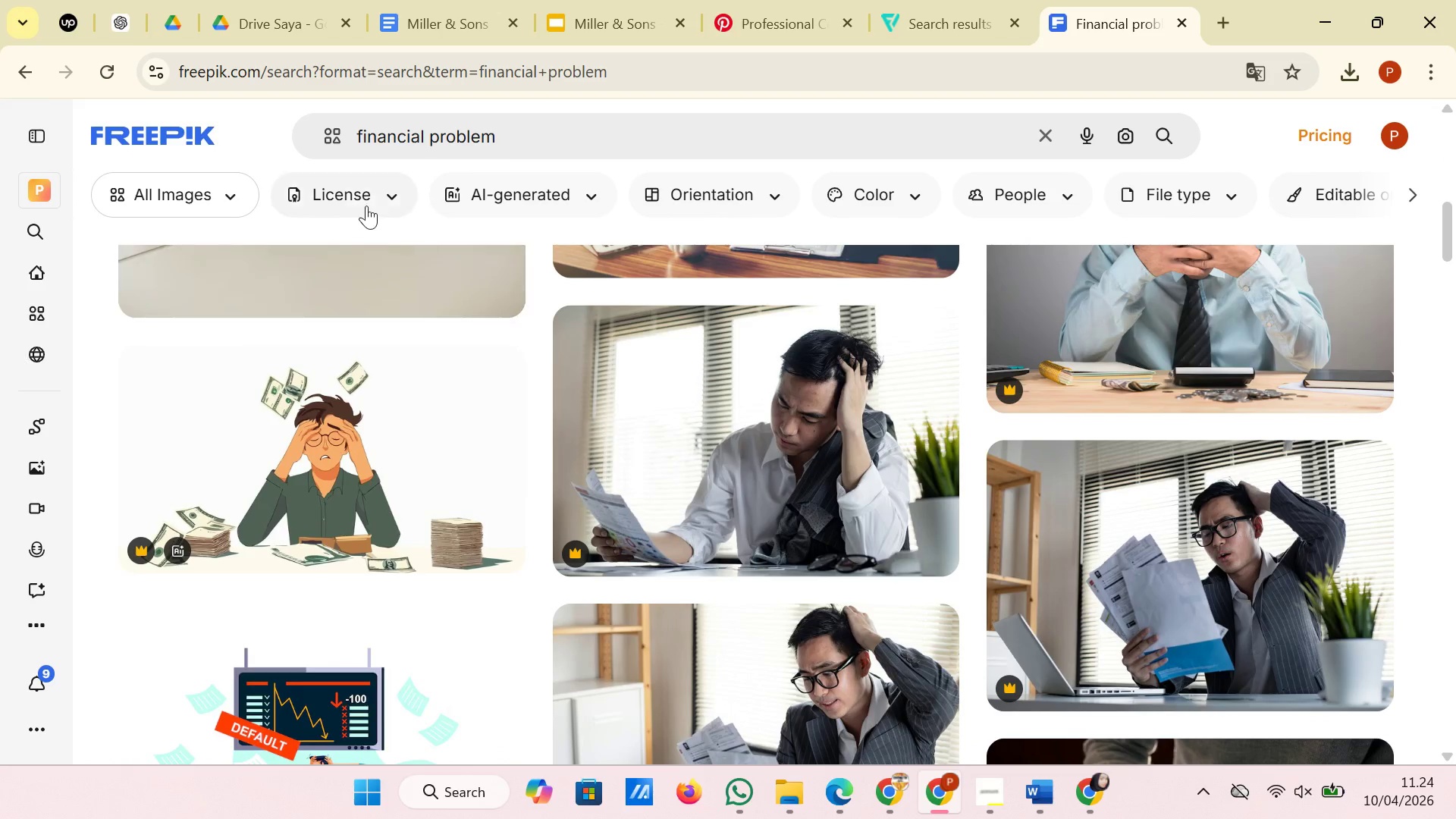 
left_click([365, 199])
 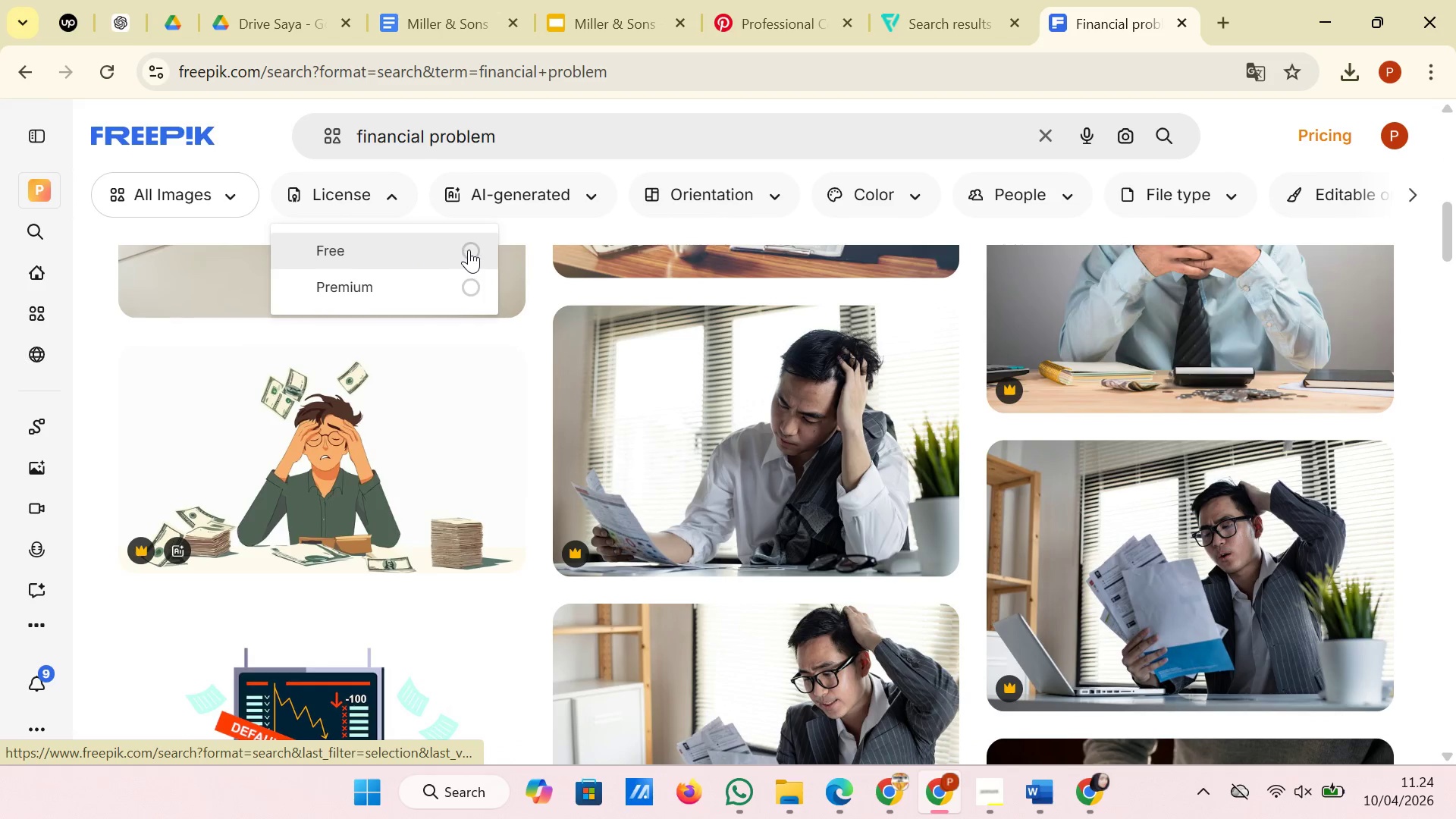 
left_click([469, 249])
 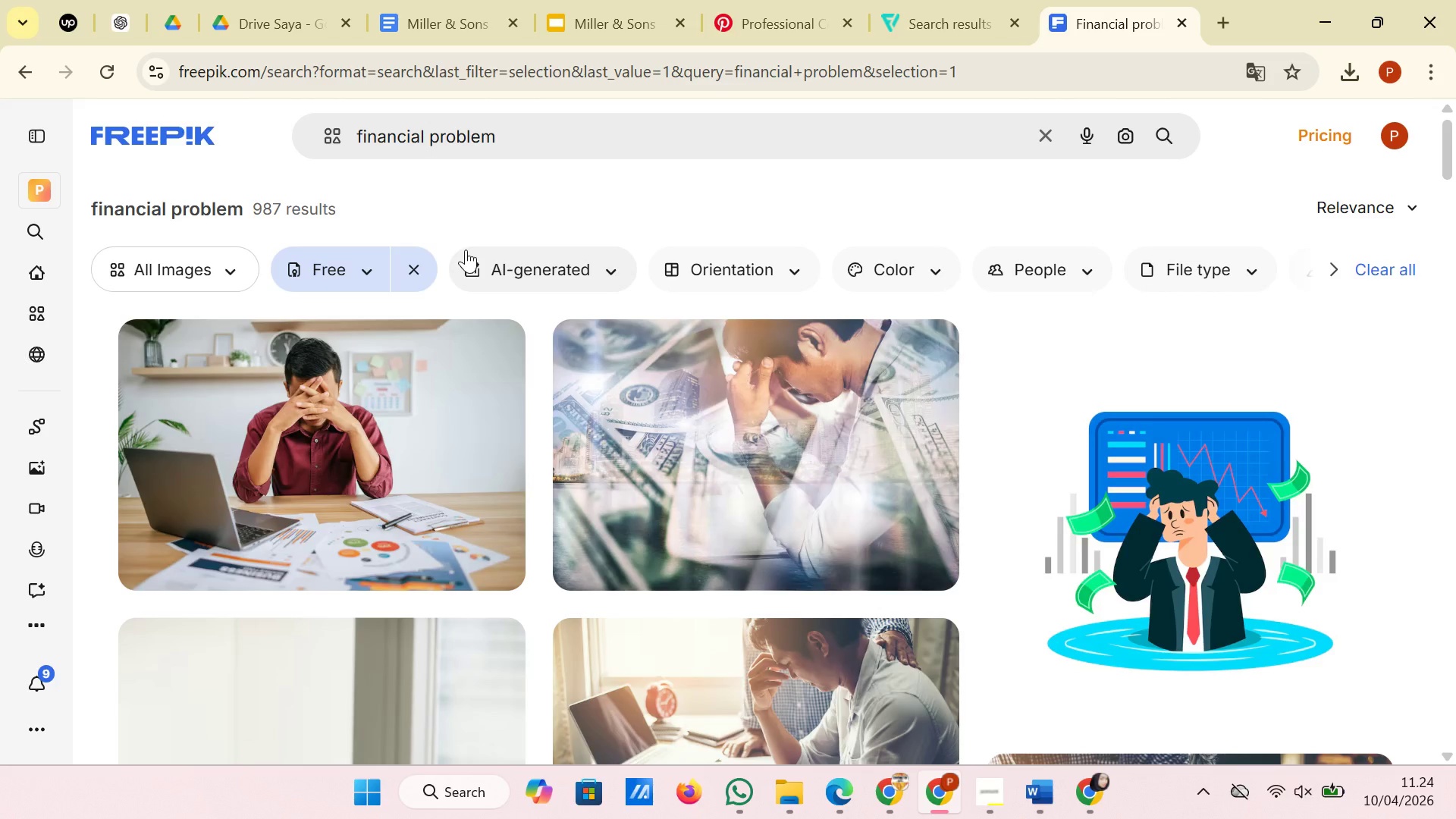 
scroll: coordinate [626, 464], scroll_direction: down, amount: 11.0
 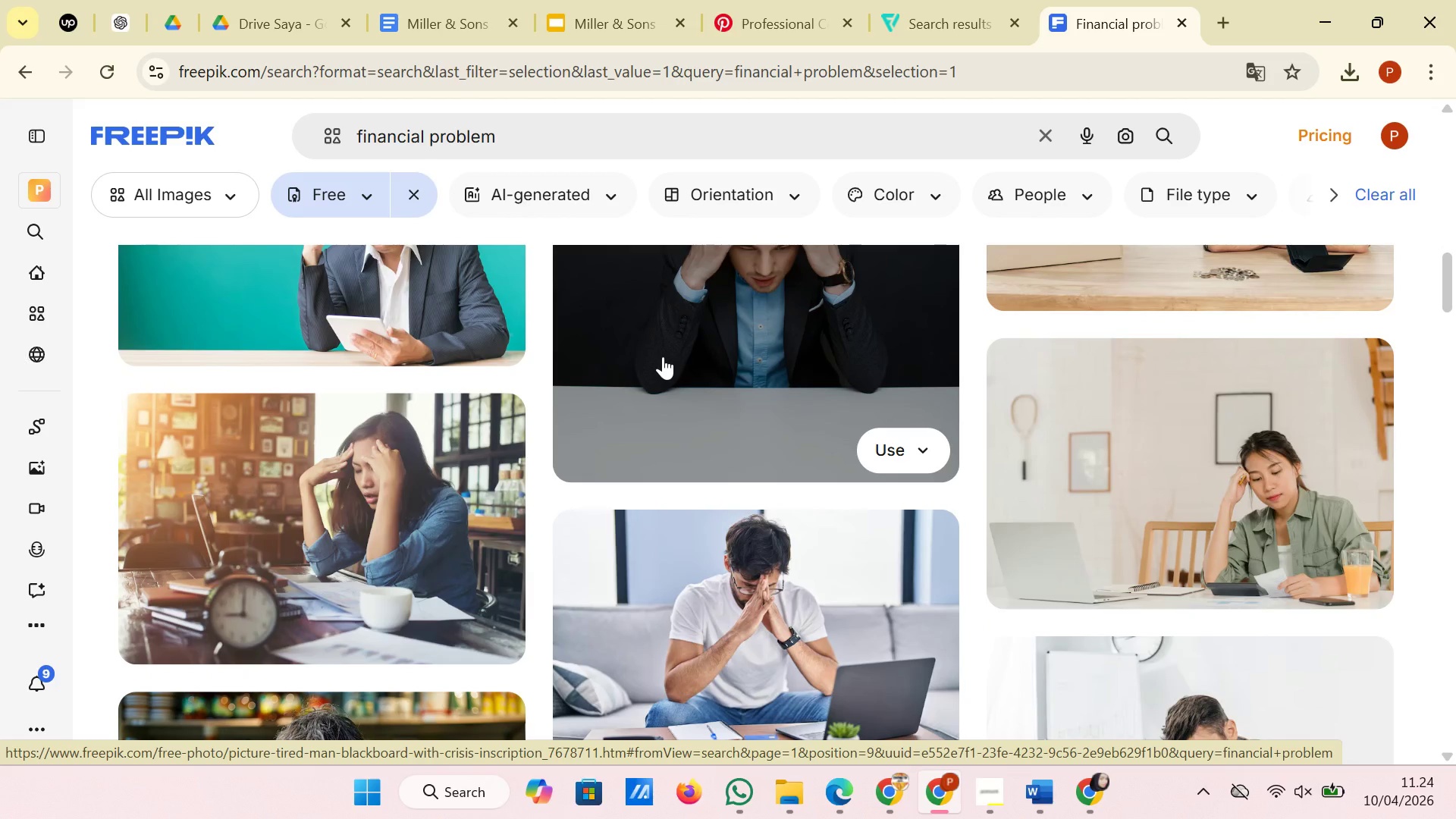 
scroll: coordinate [663, 356], scroll_direction: up, amount: 3.0
 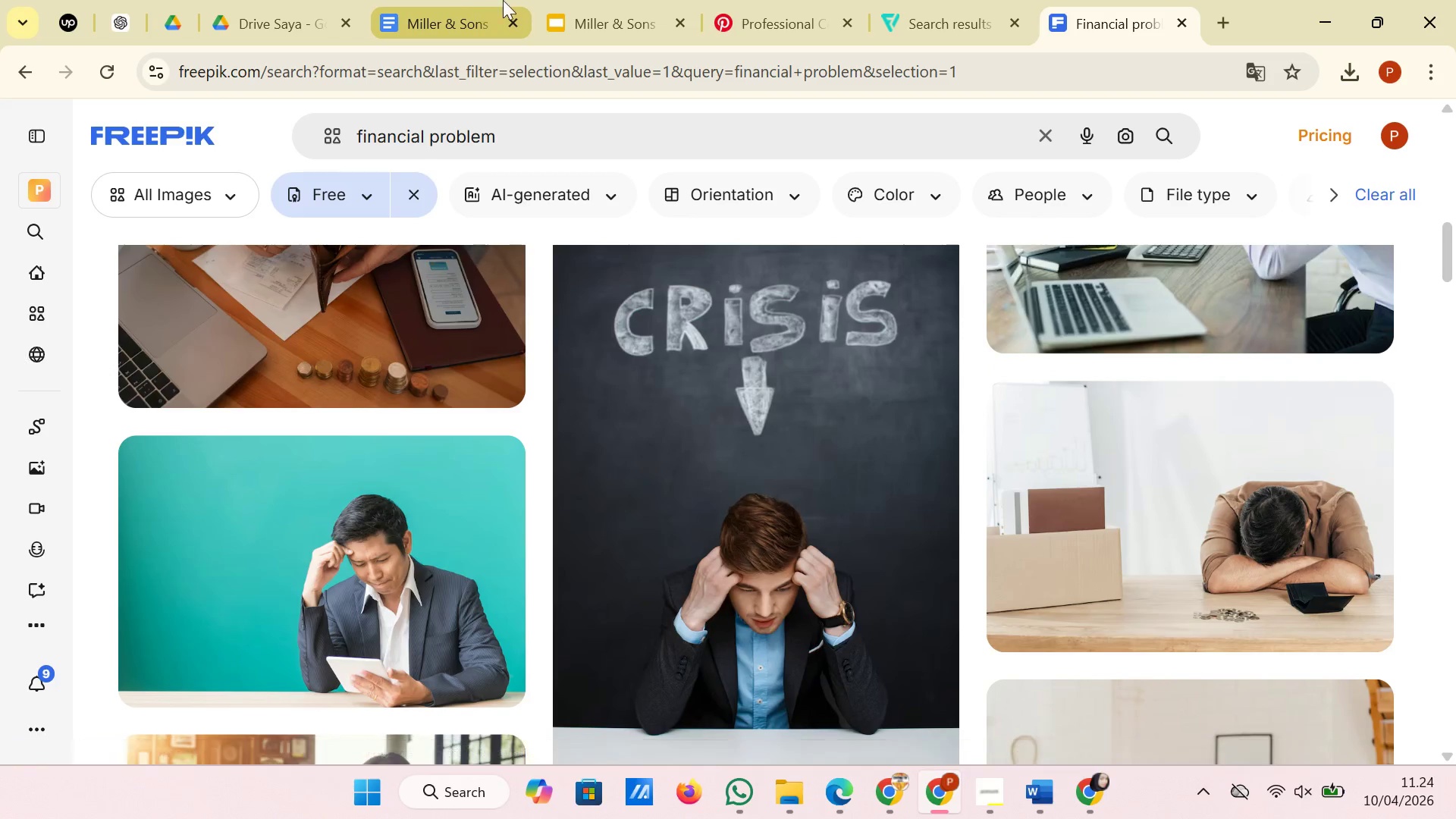 
left_click([592, 0])
 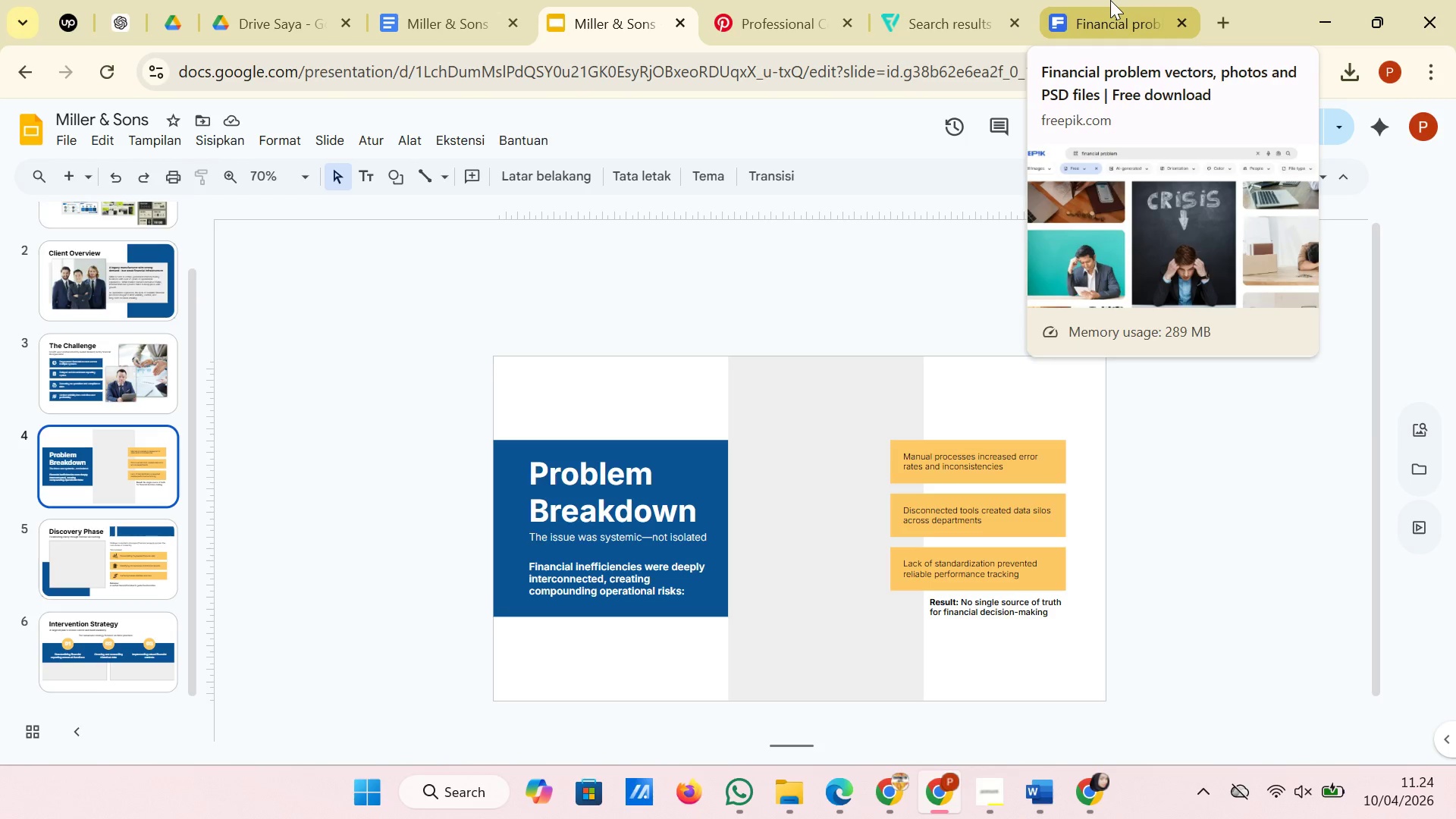 
left_click([1110, 0])
 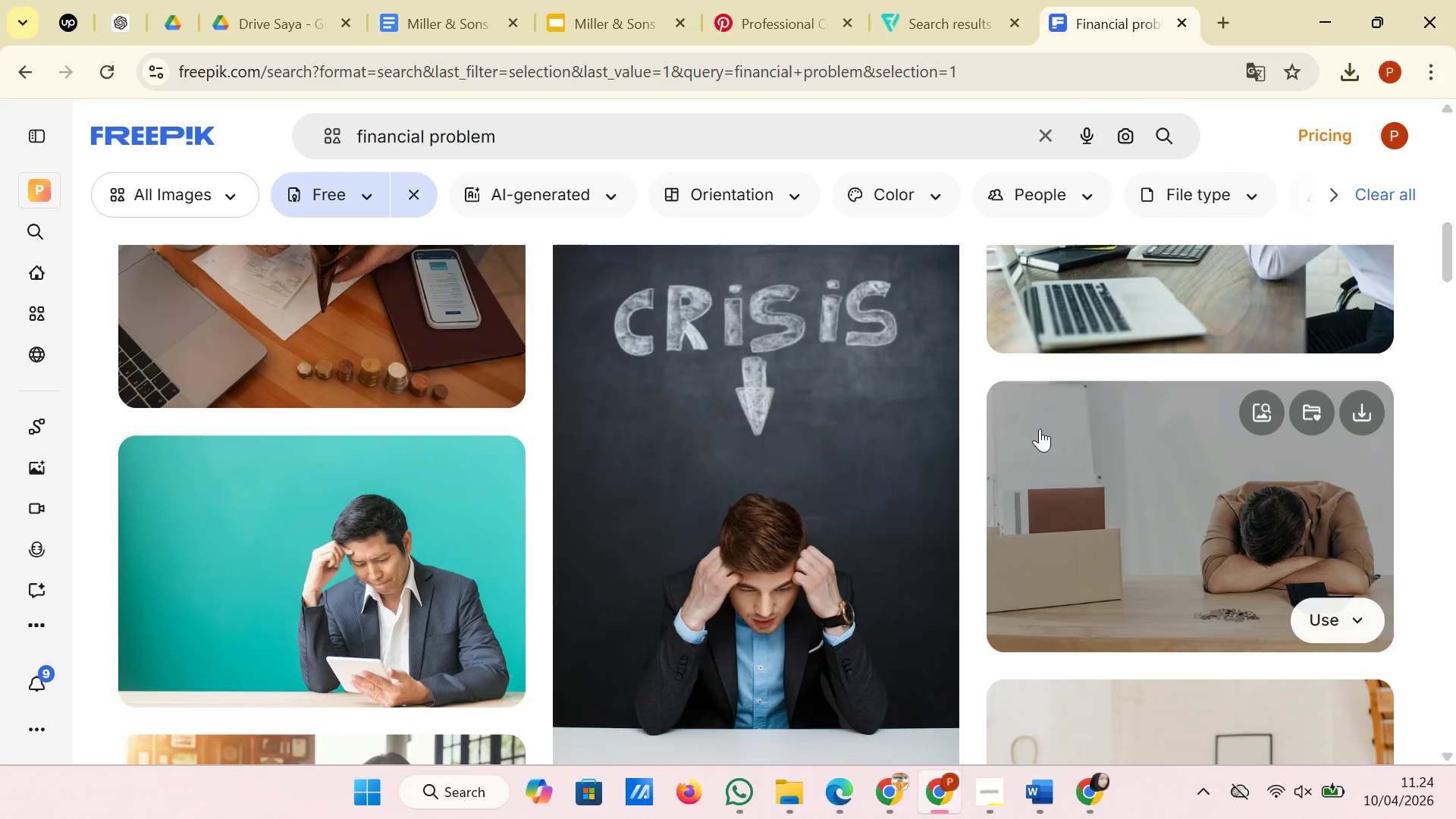 
scroll: coordinate [1041, 431], scroll_direction: down, amount: 12.0
 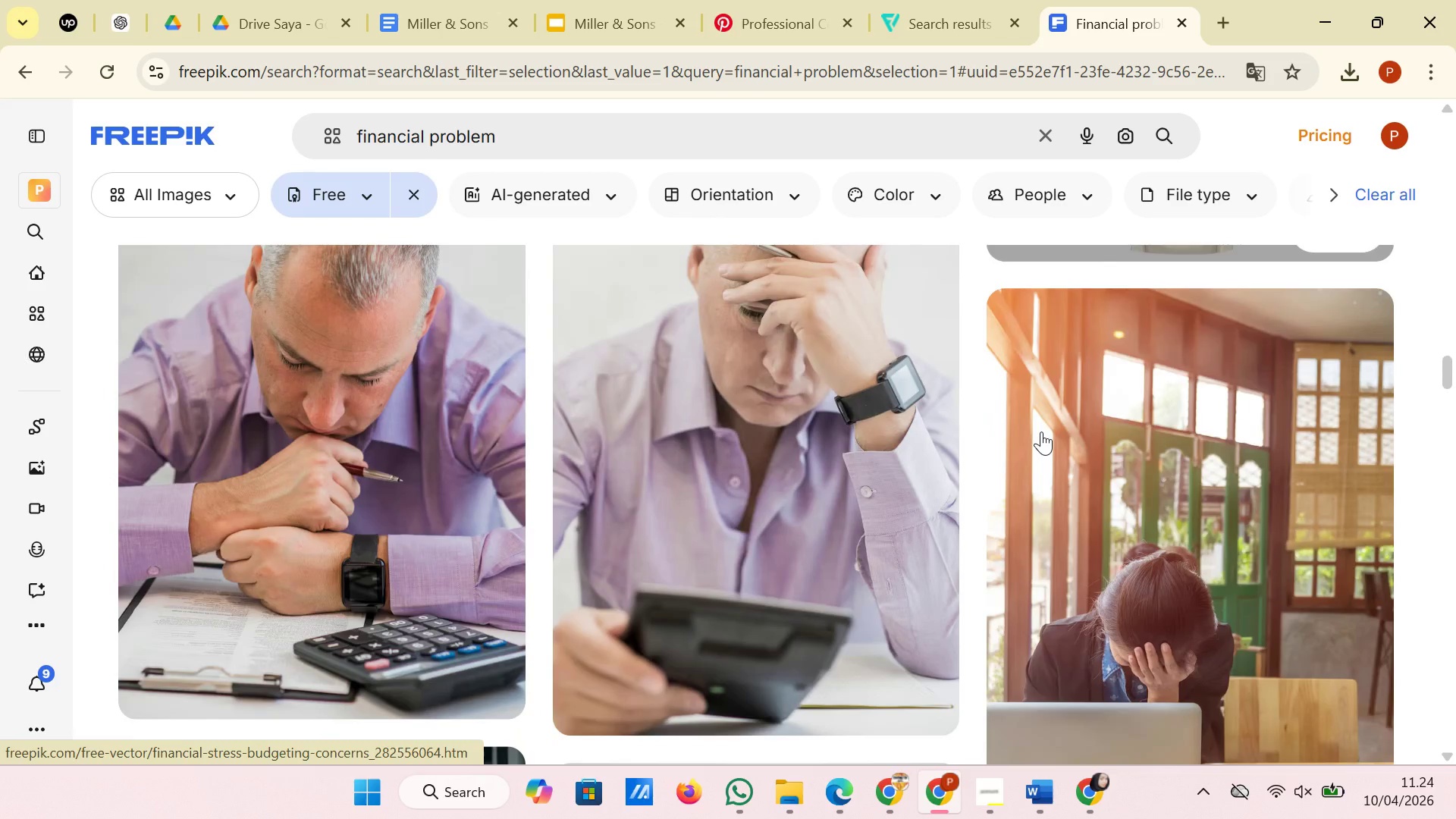 
scroll: coordinate [1041, 431], scroll_direction: up, amount: 1.0
 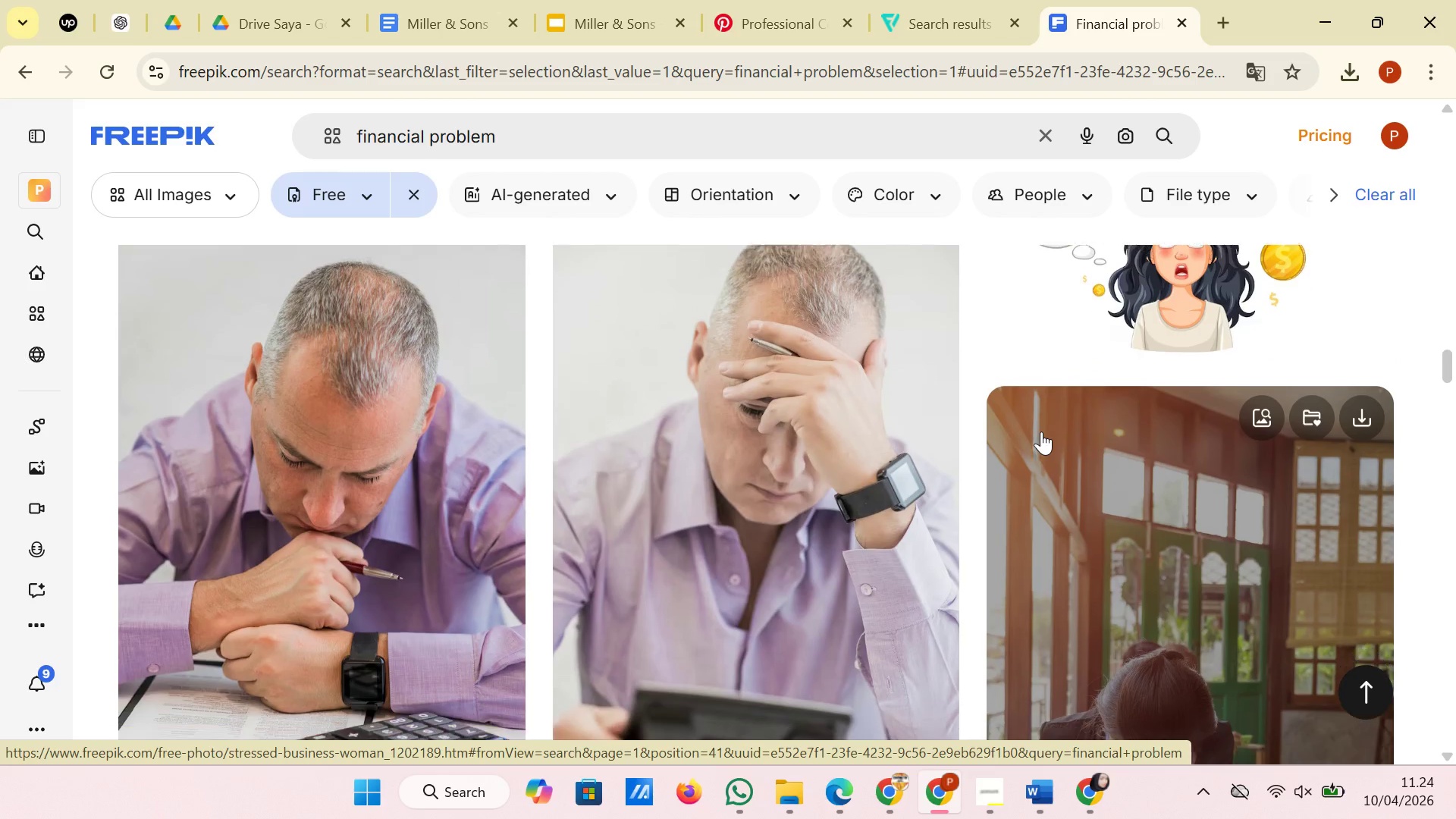 
scroll: coordinate [1041, 431], scroll_direction: down, amount: 8.0
 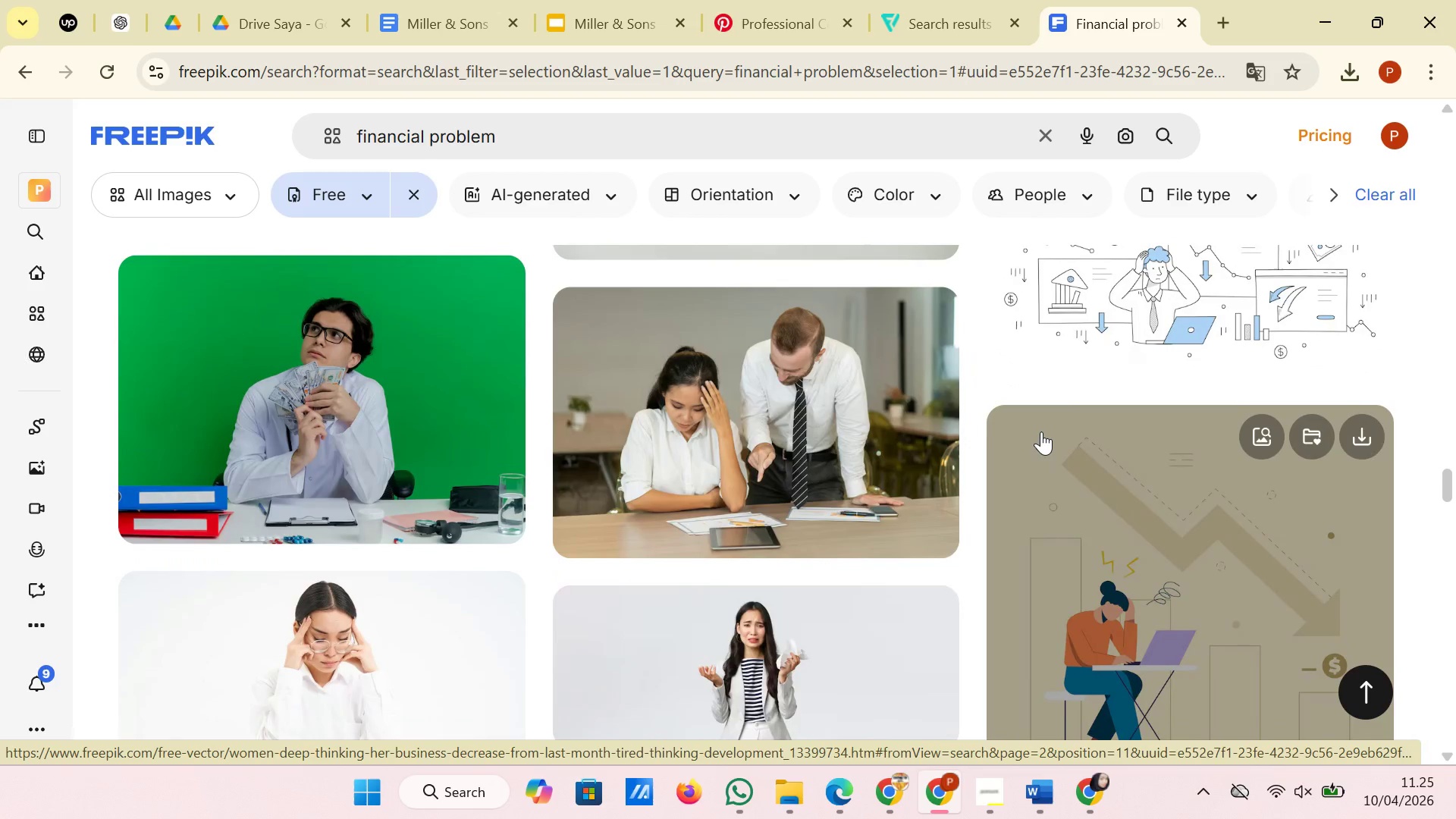 
scroll: coordinate [1041, 431], scroll_direction: up, amount: 3.0
 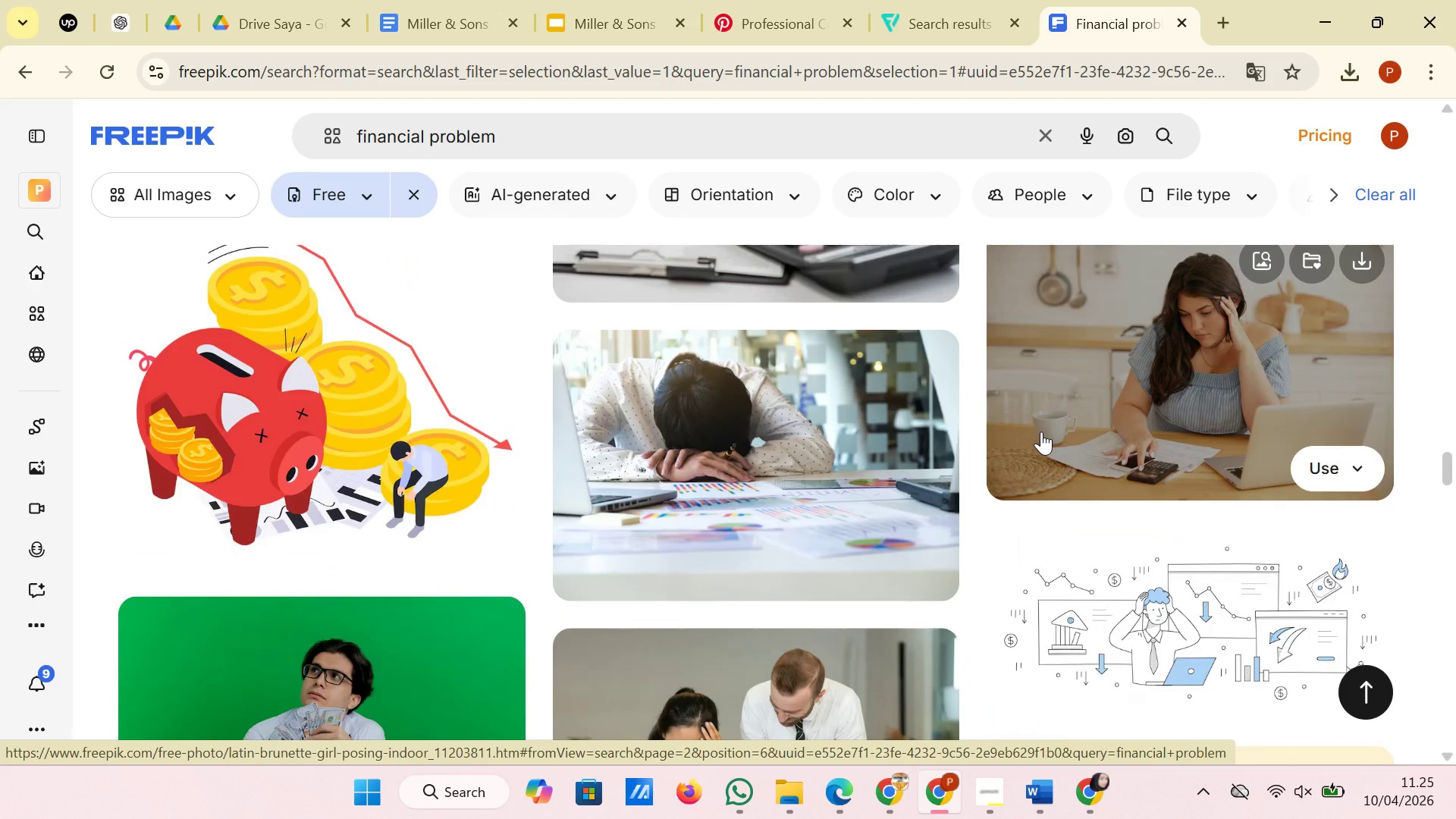 
scroll: coordinate [1041, 431], scroll_direction: down, amount: 4.0
 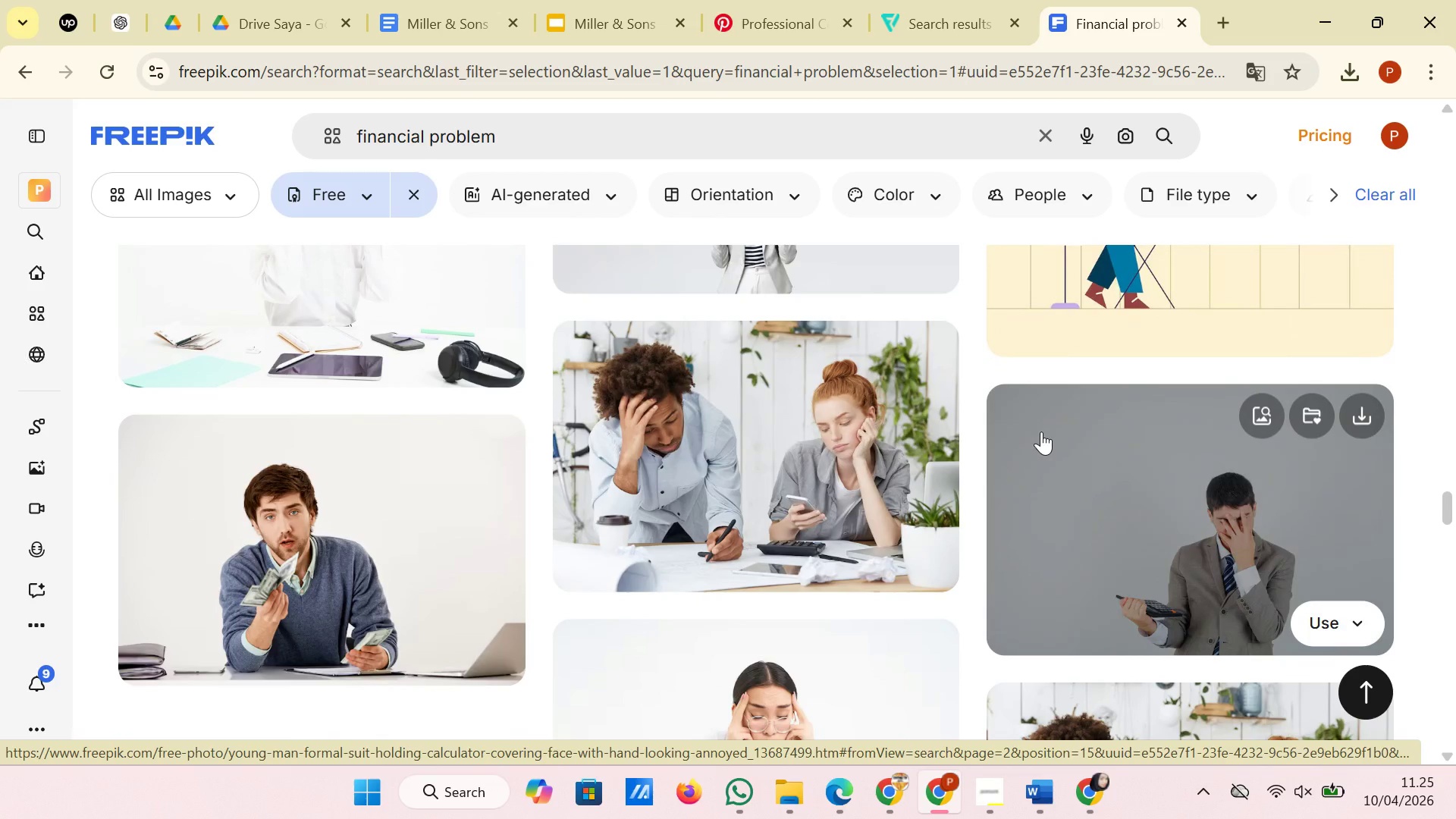 
scroll: coordinate [1041, 431], scroll_direction: up, amount: 1.0
 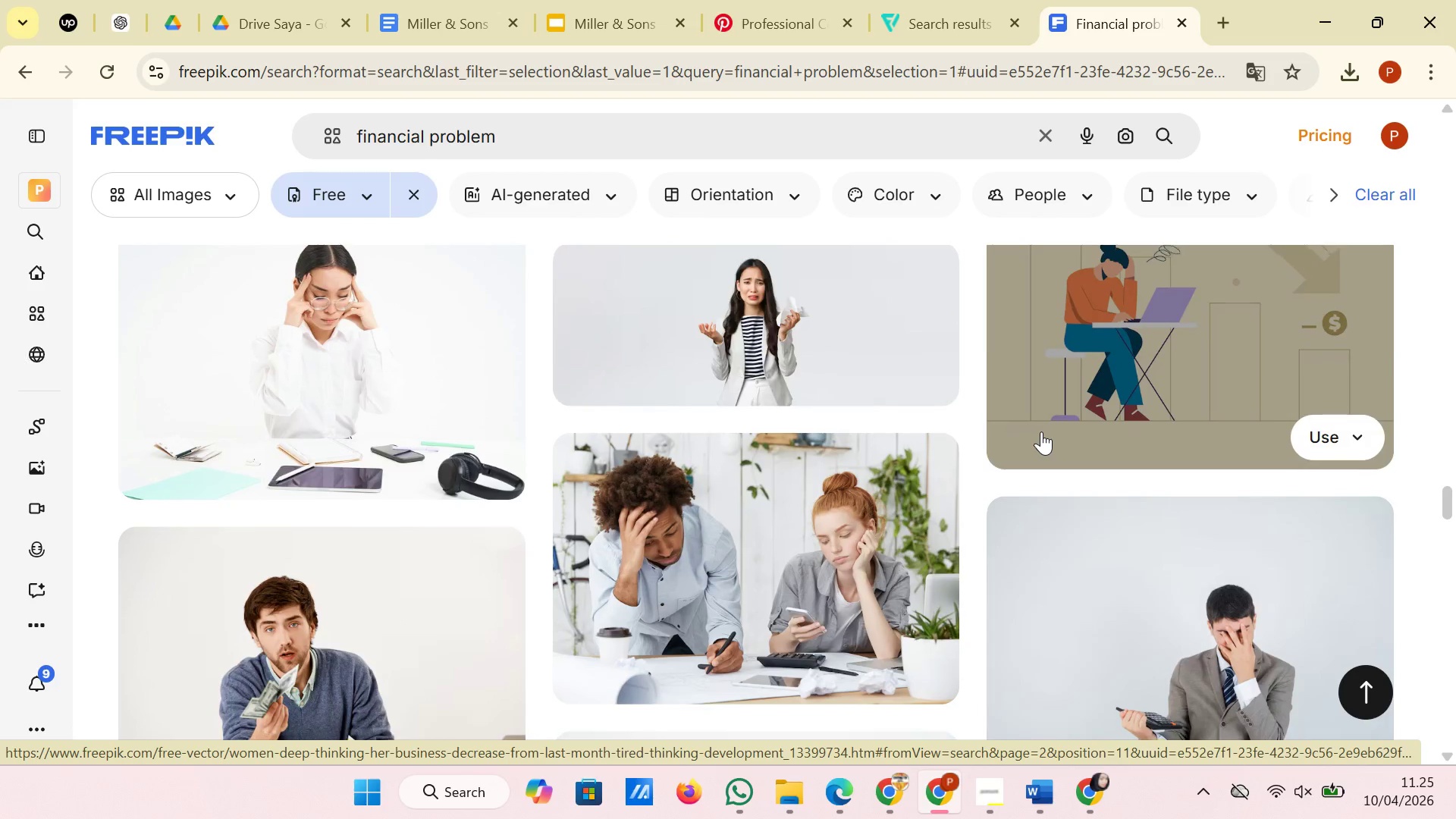 
scroll: coordinate [1041, 431], scroll_direction: down, amount: 3.0
 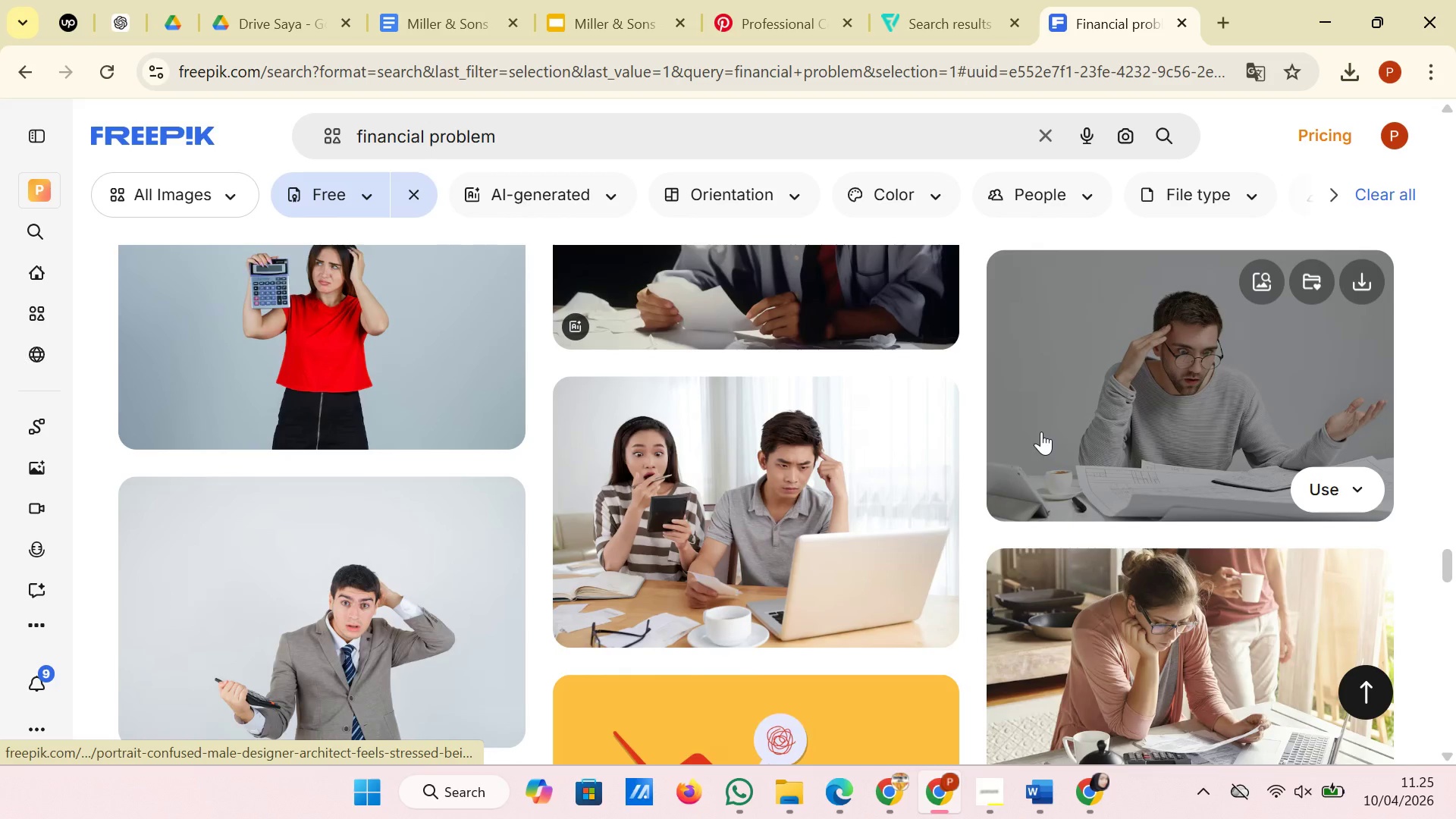 
scroll: coordinate [1041, 431], scroll_direction: up, amount: 1.0
 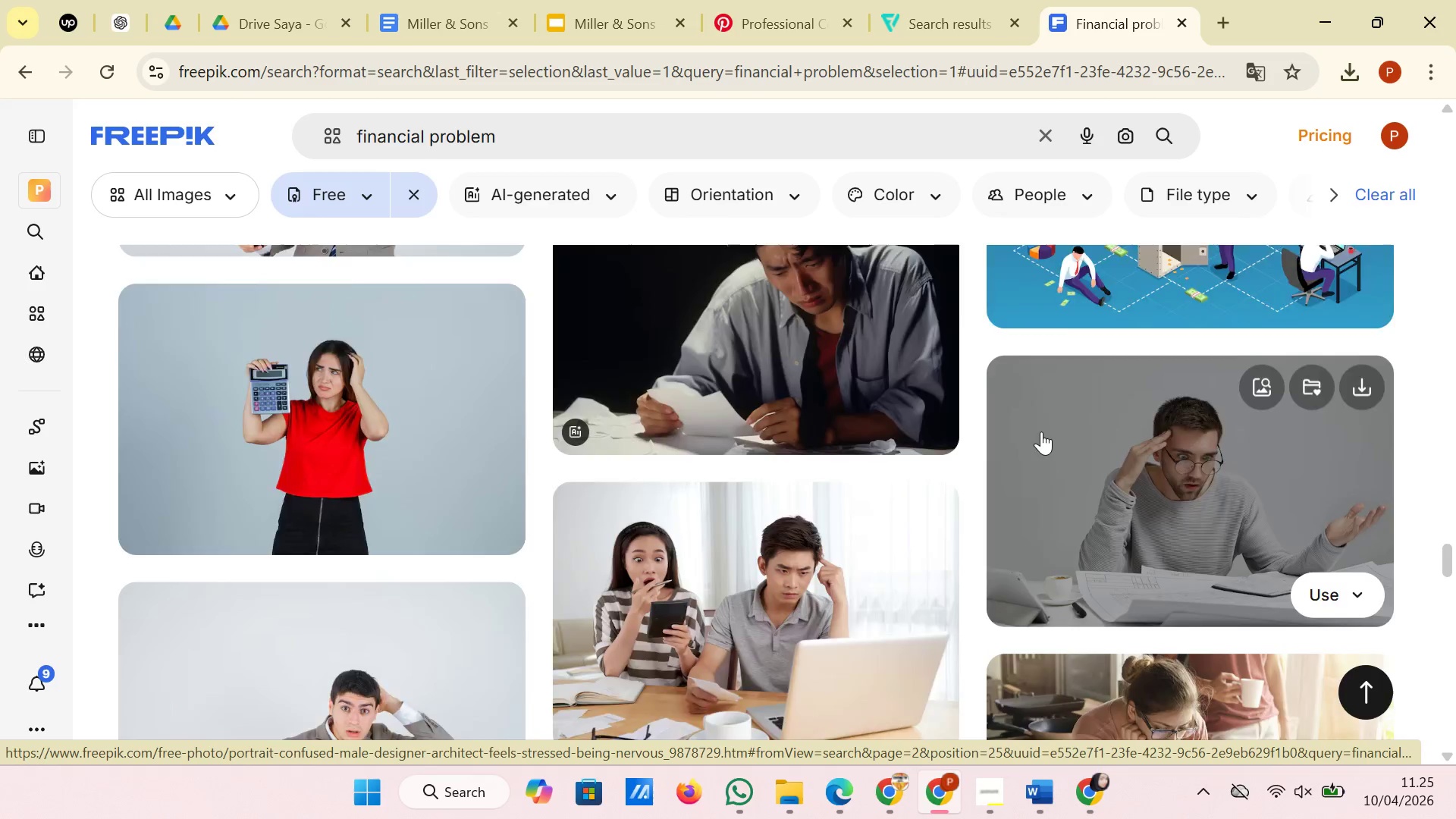 
scroll: coordinate [1041, 431], scroll_direction: down, amount: 2.0
 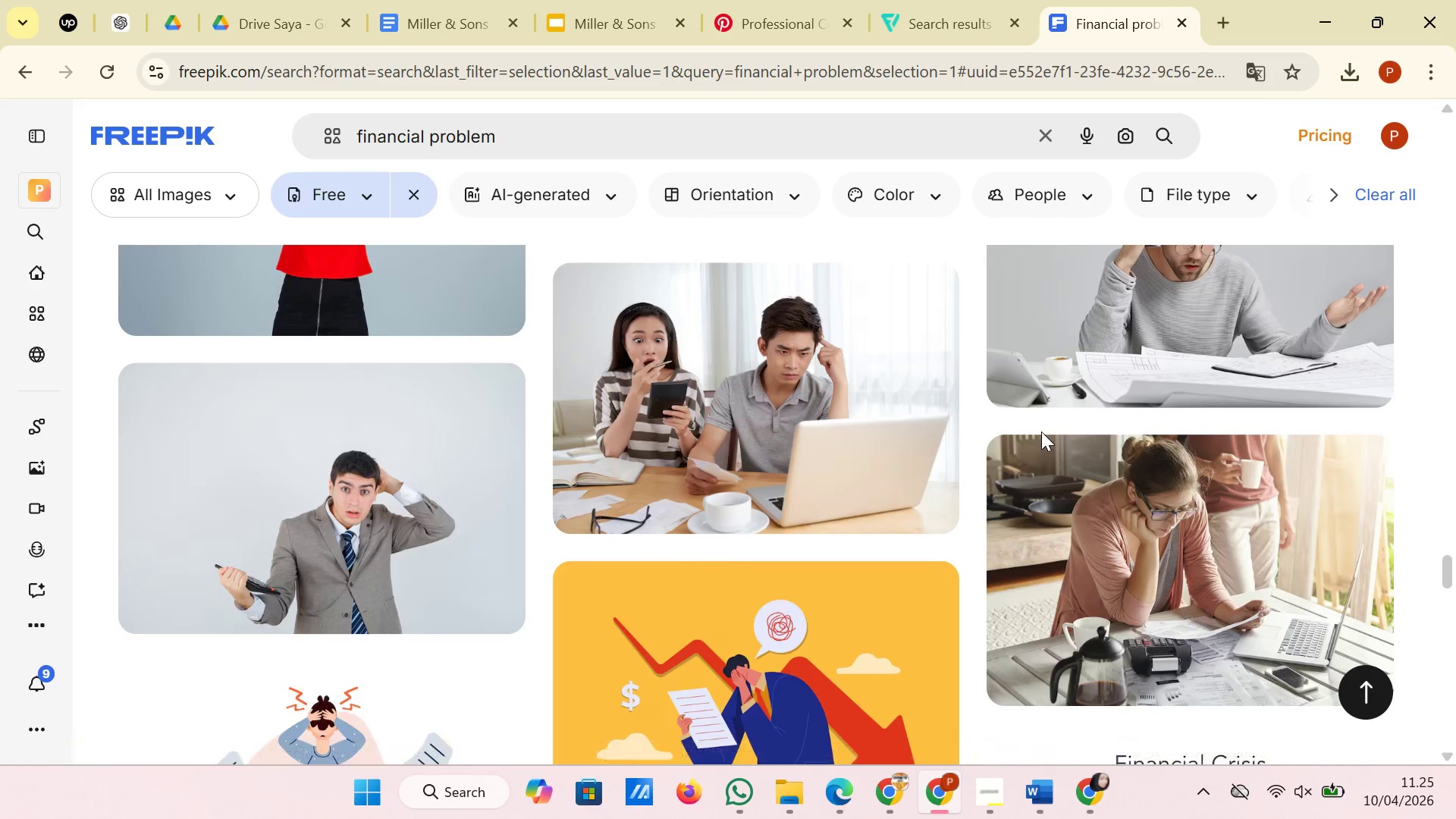 
scroll: coordinate [1041, 431], scroll_direction: up, amount: 2.0
 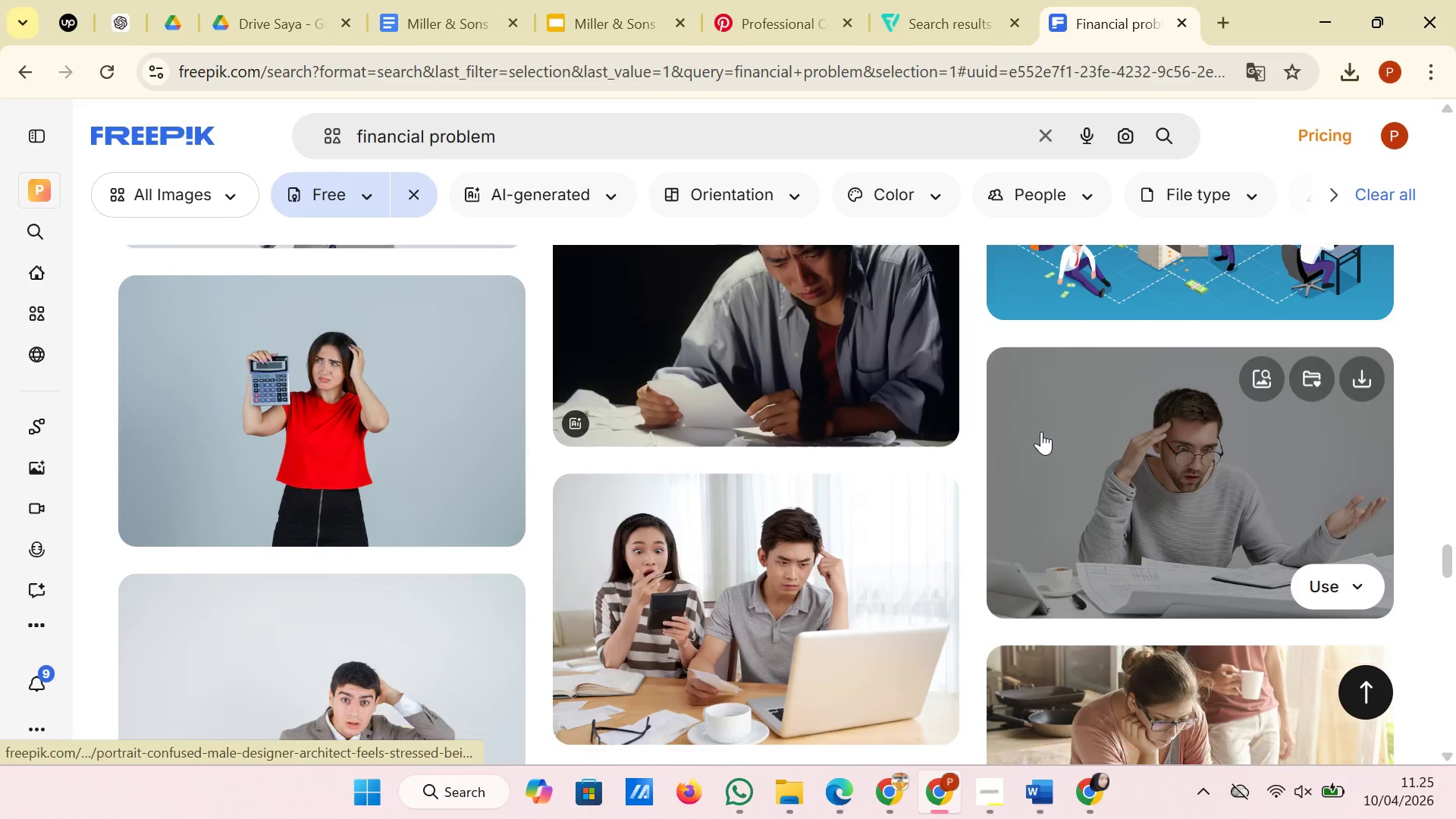 
scroll: coordinate [1041, 431], scroll_direction: down, amount: 4.0
 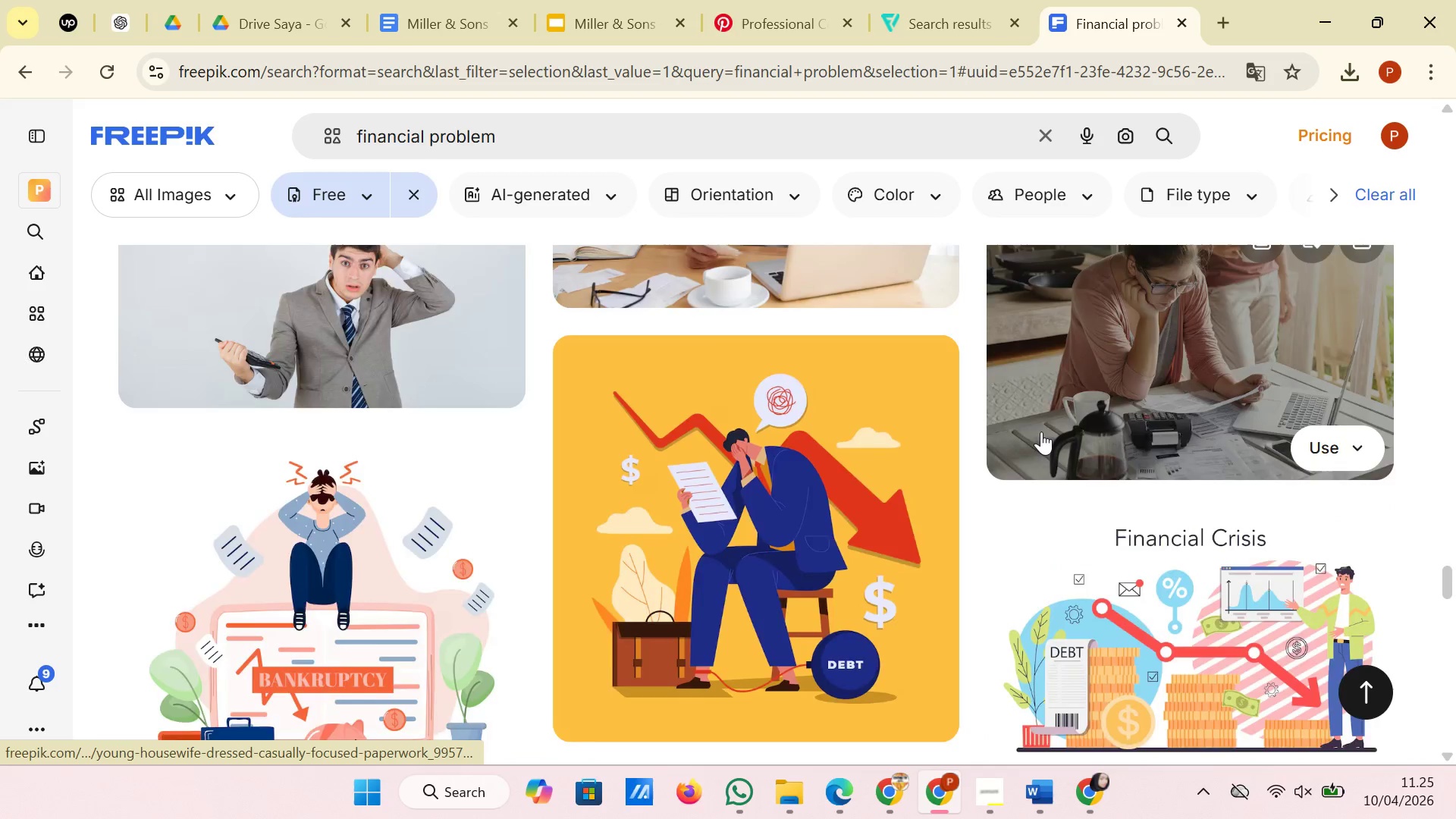 
scroll: coordinate [1041, 431], scroll_direction: up, amount: 2.0
 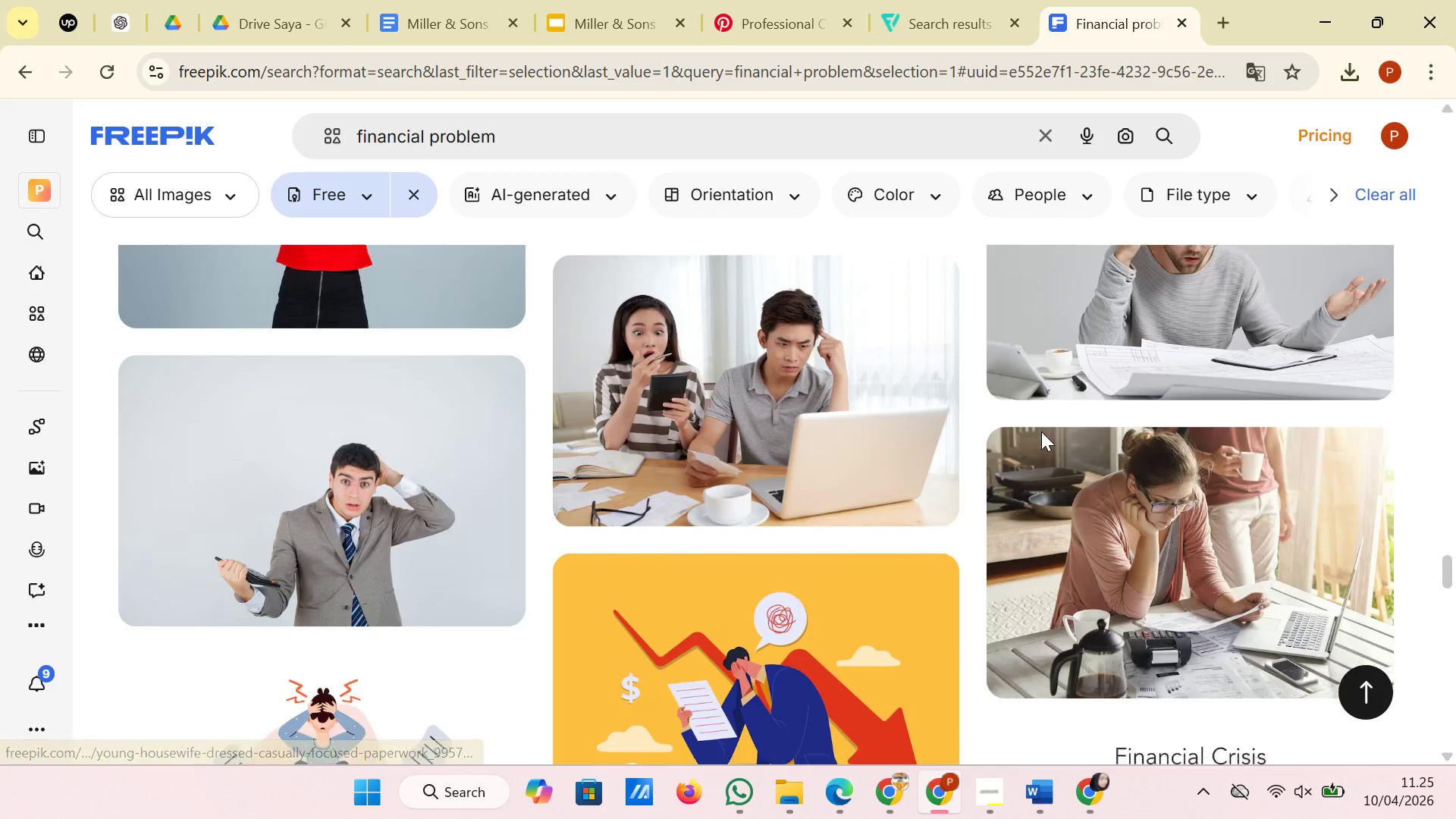 
scroll: coordinate [1041, 431], scroll_direction: down, amount: 15.0
 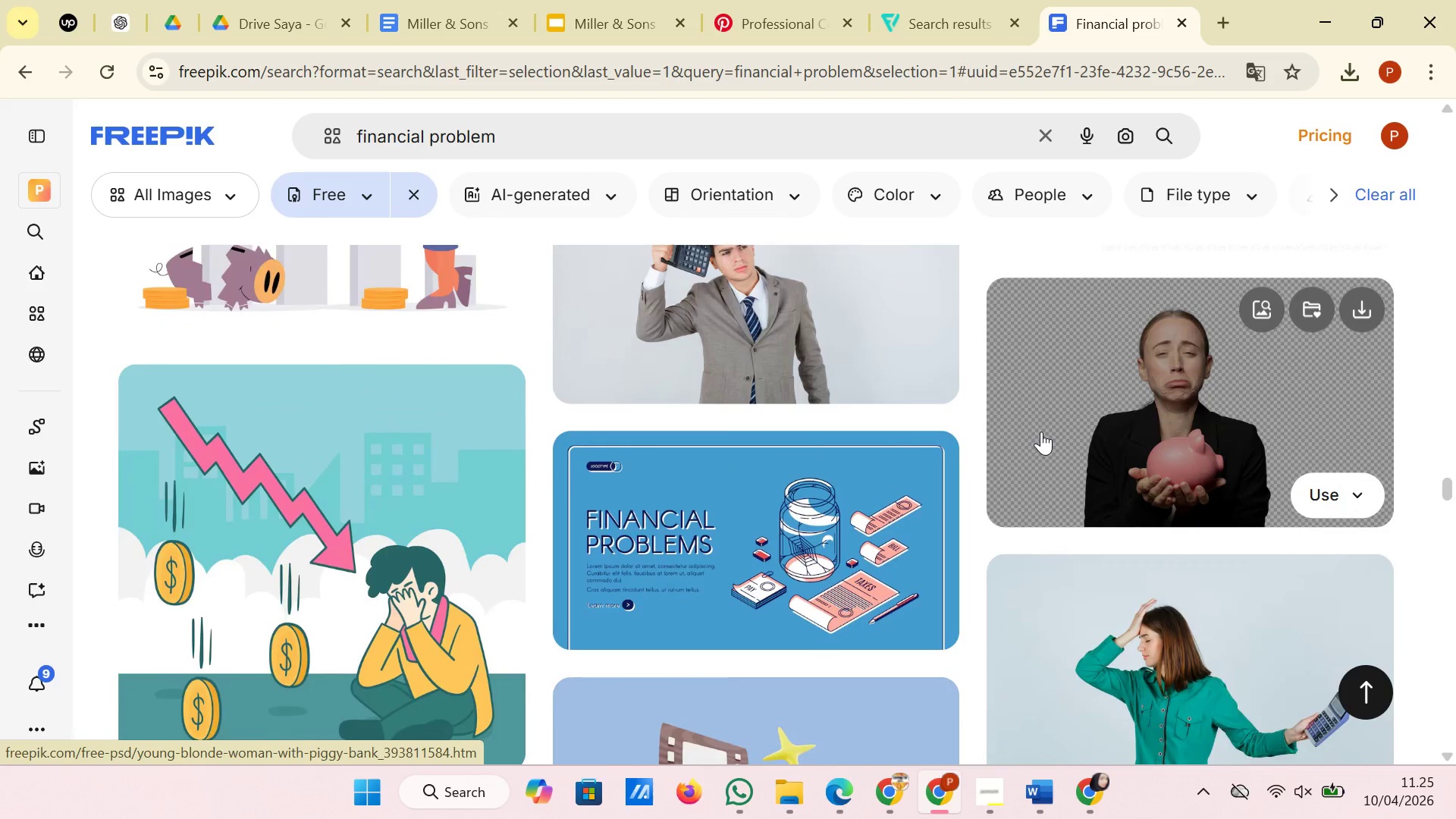 
scroll: coordinate [1041, 431], scroll_direction: up, amount: 1.0
 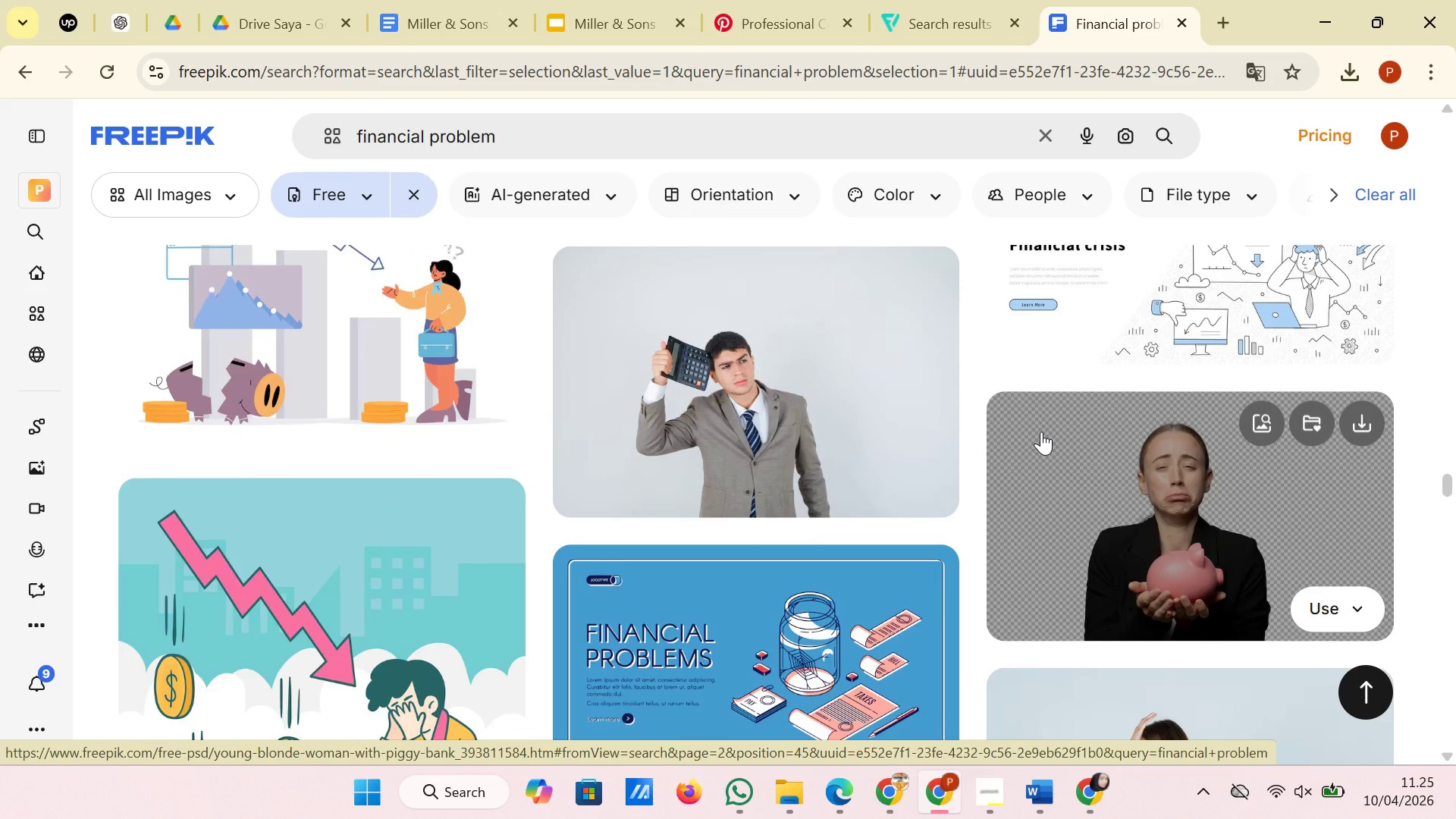 
scroll: coordinate [1041, 431], scroll_direction: down, amount: 1.0
 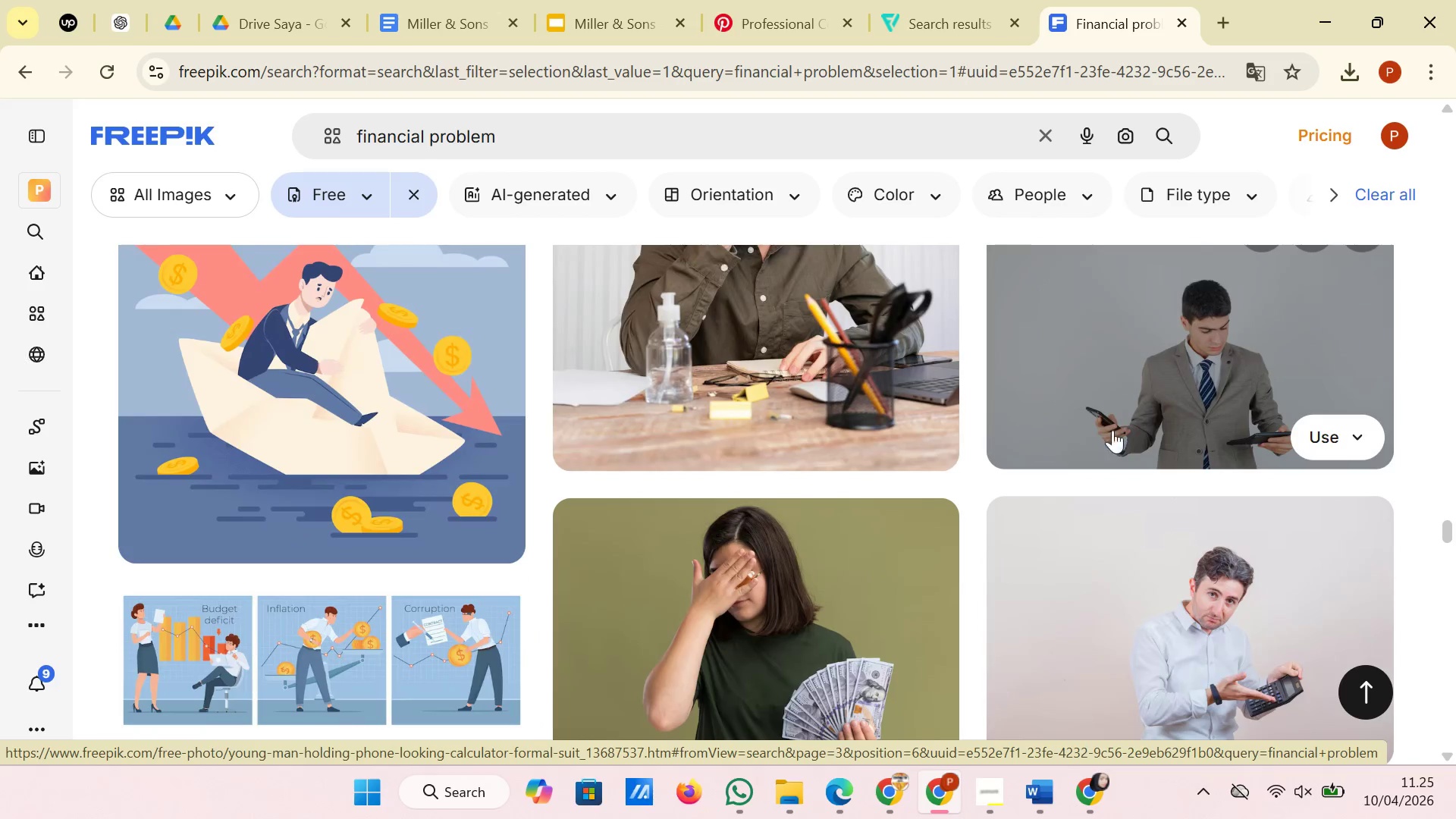 
left_click_drag(start_coordinate=[1443, 533], to_coordinate=[1444, 158])
 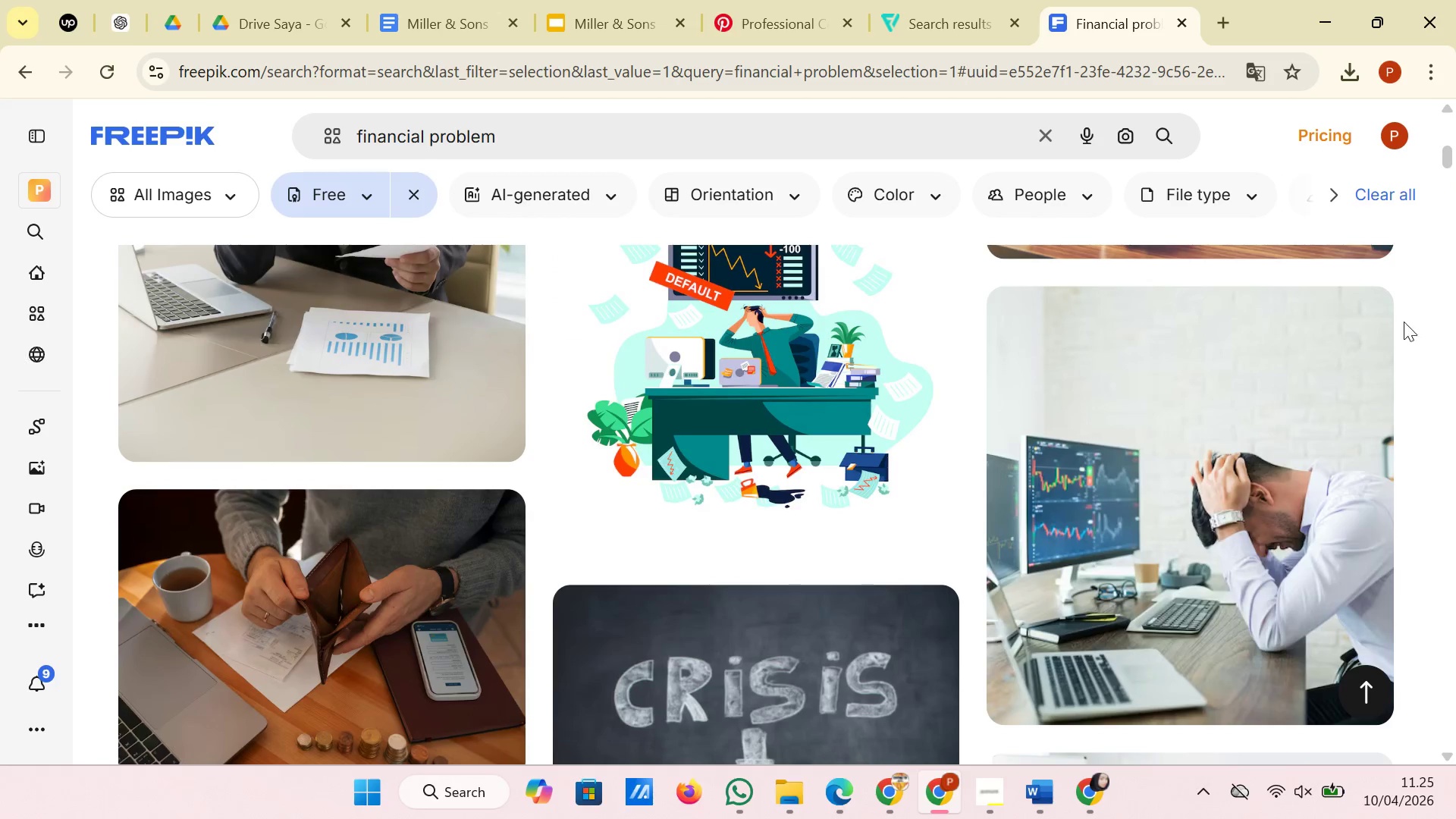 
mouse_move([1389, 362])
 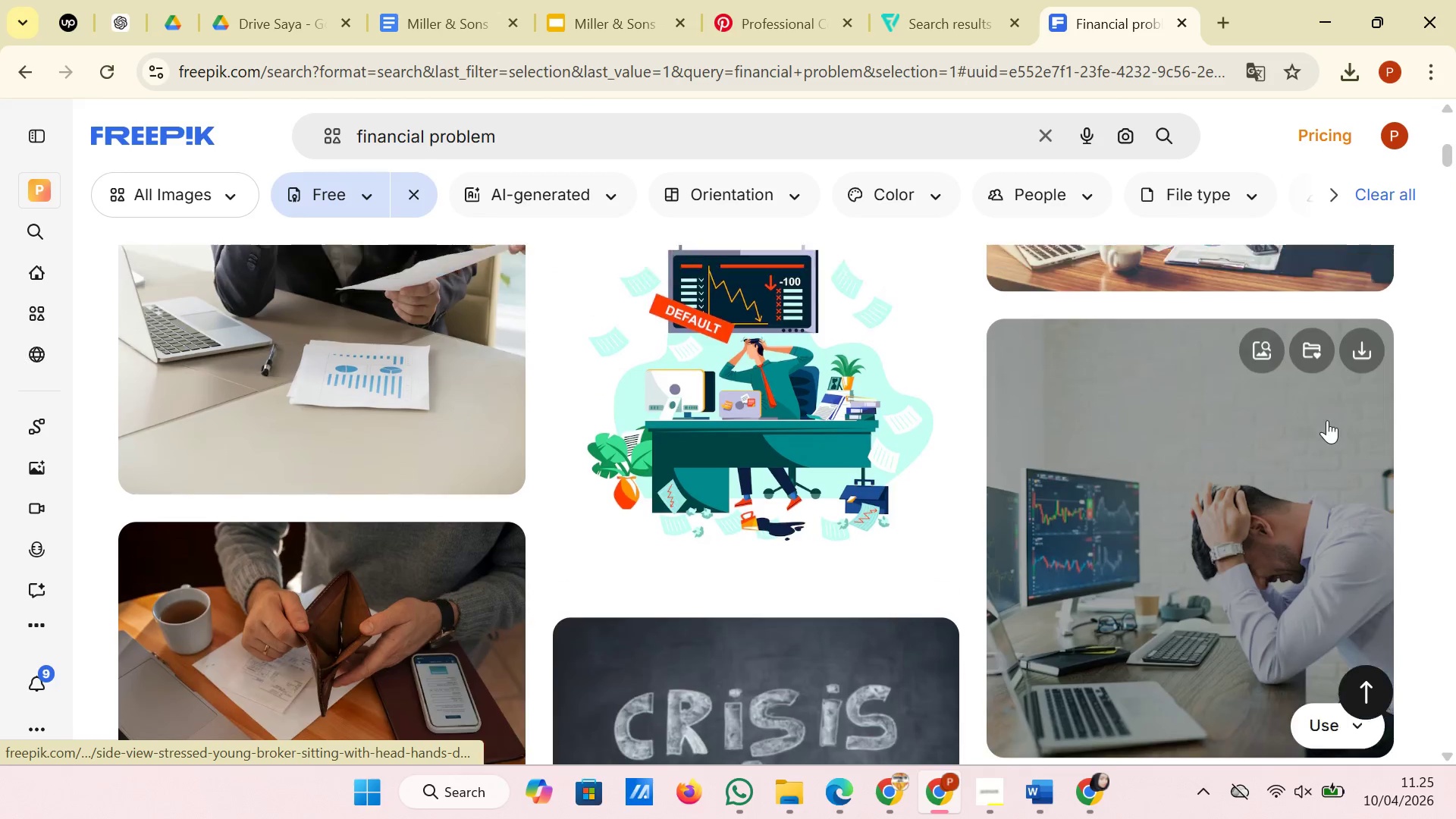 
scroll: coordinate [485, 495], scroll_direction: up, amount: 3.0
 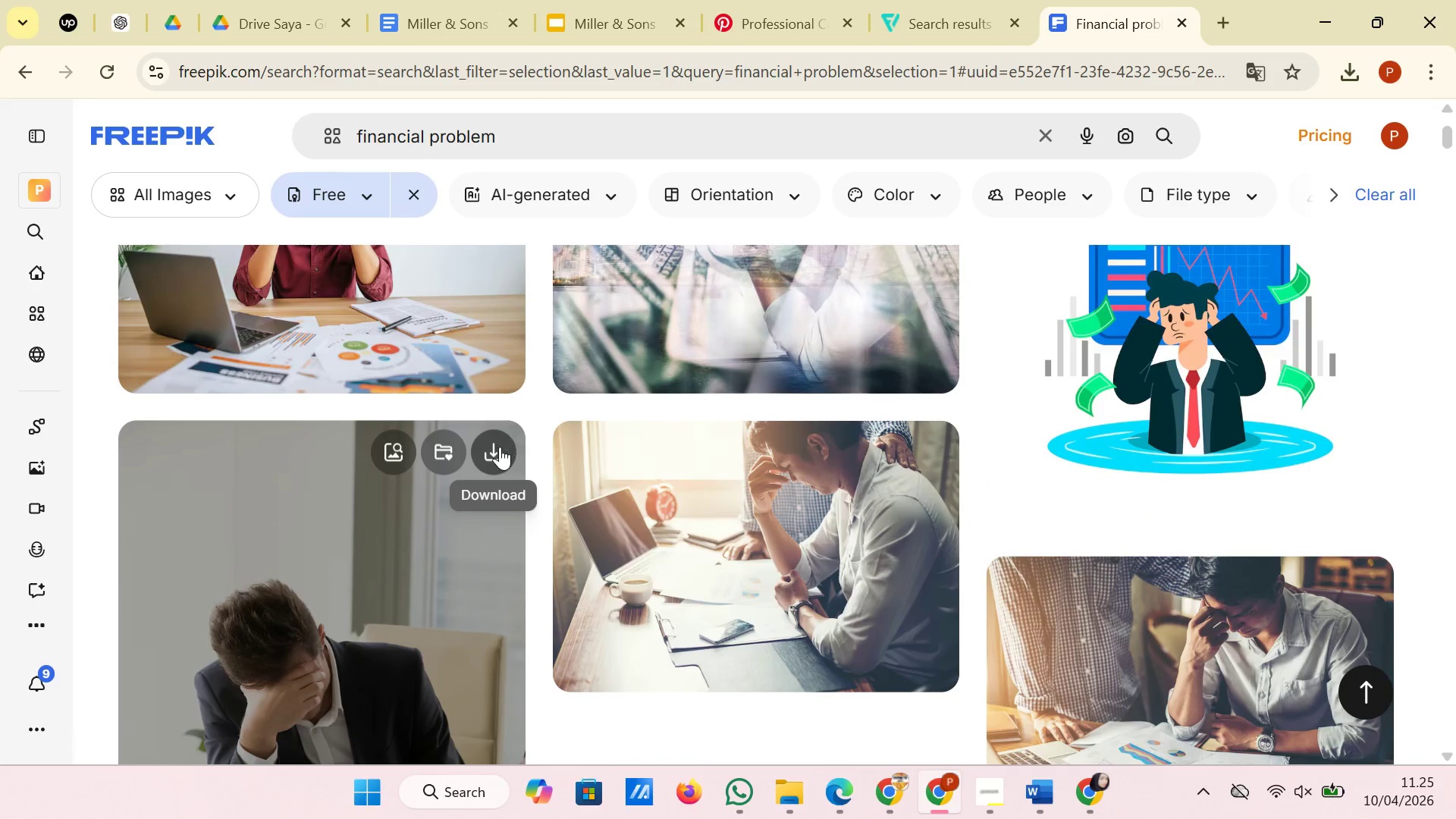 
left_click([499, 448])
 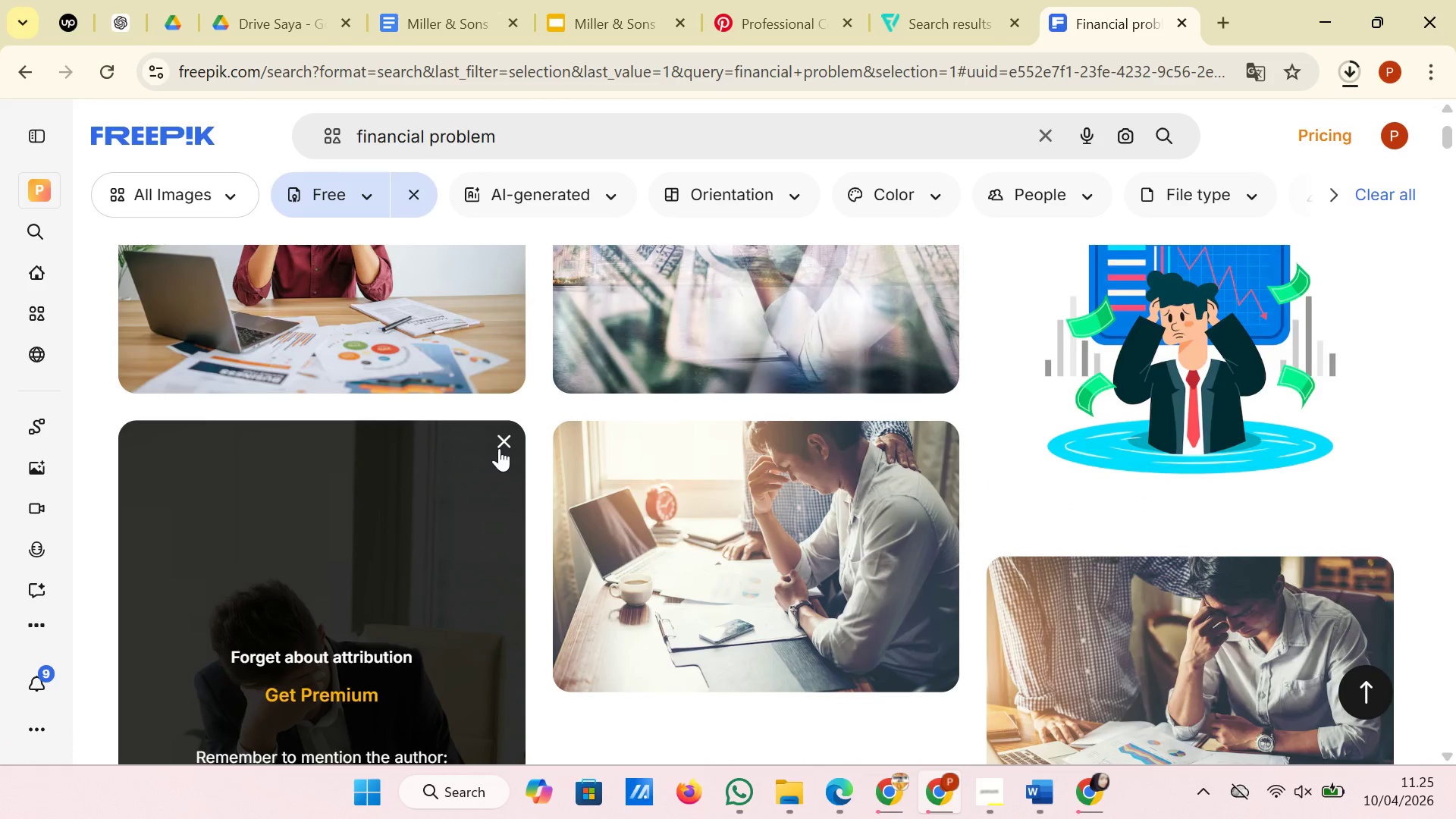 
left_click([583, 0])
 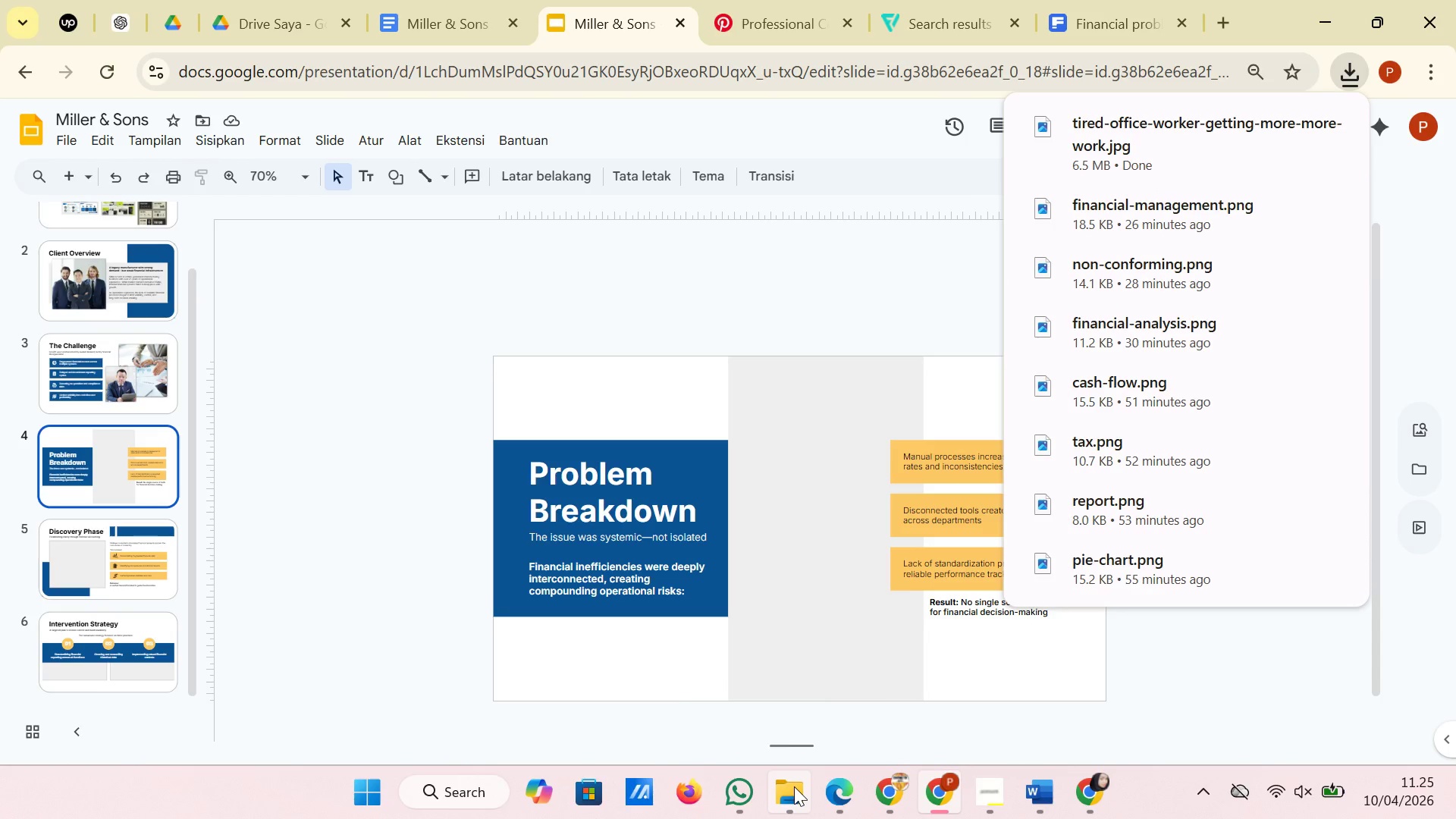 
left_click([782, 680])
 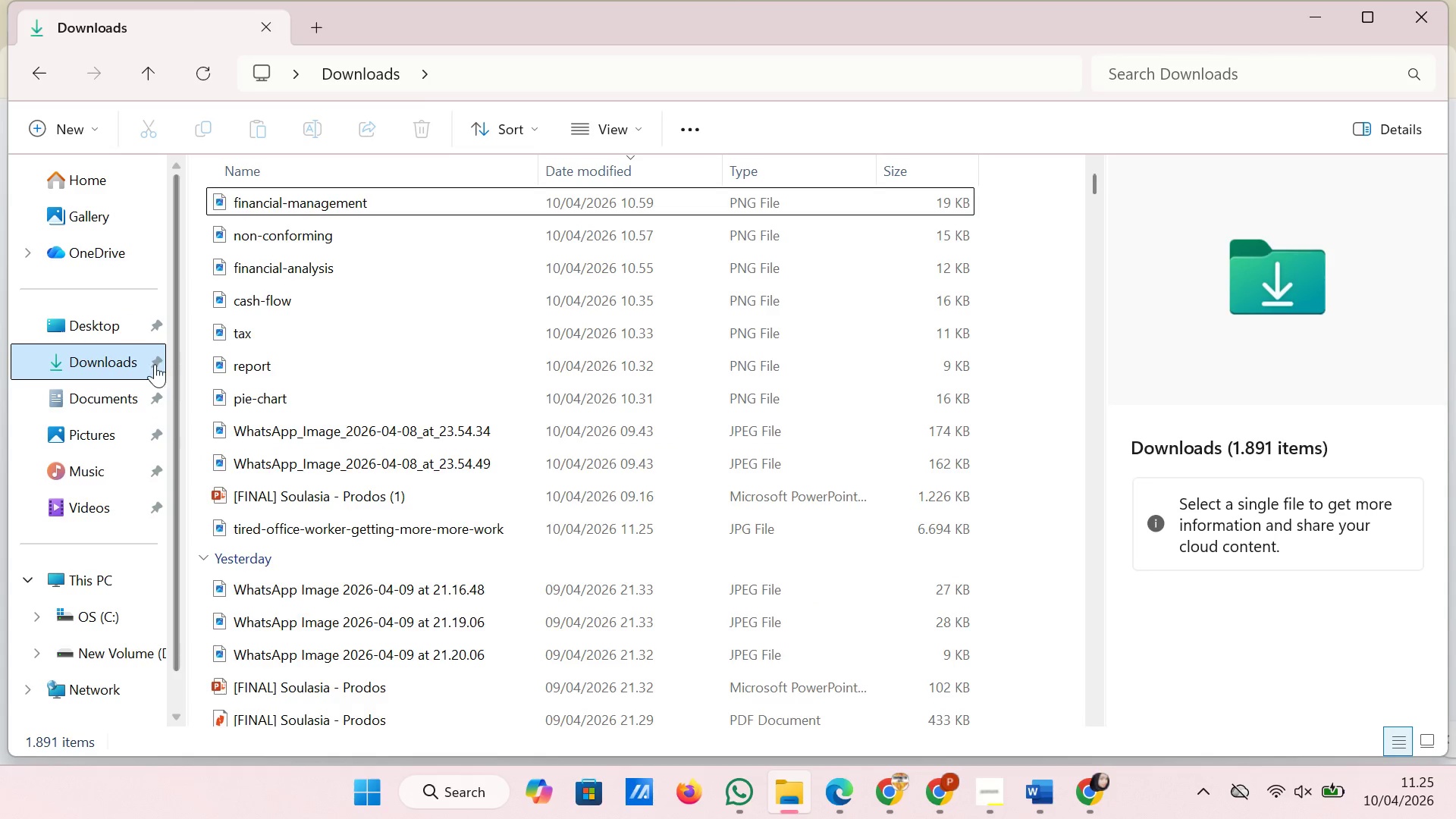 
left_click([151, 357])
 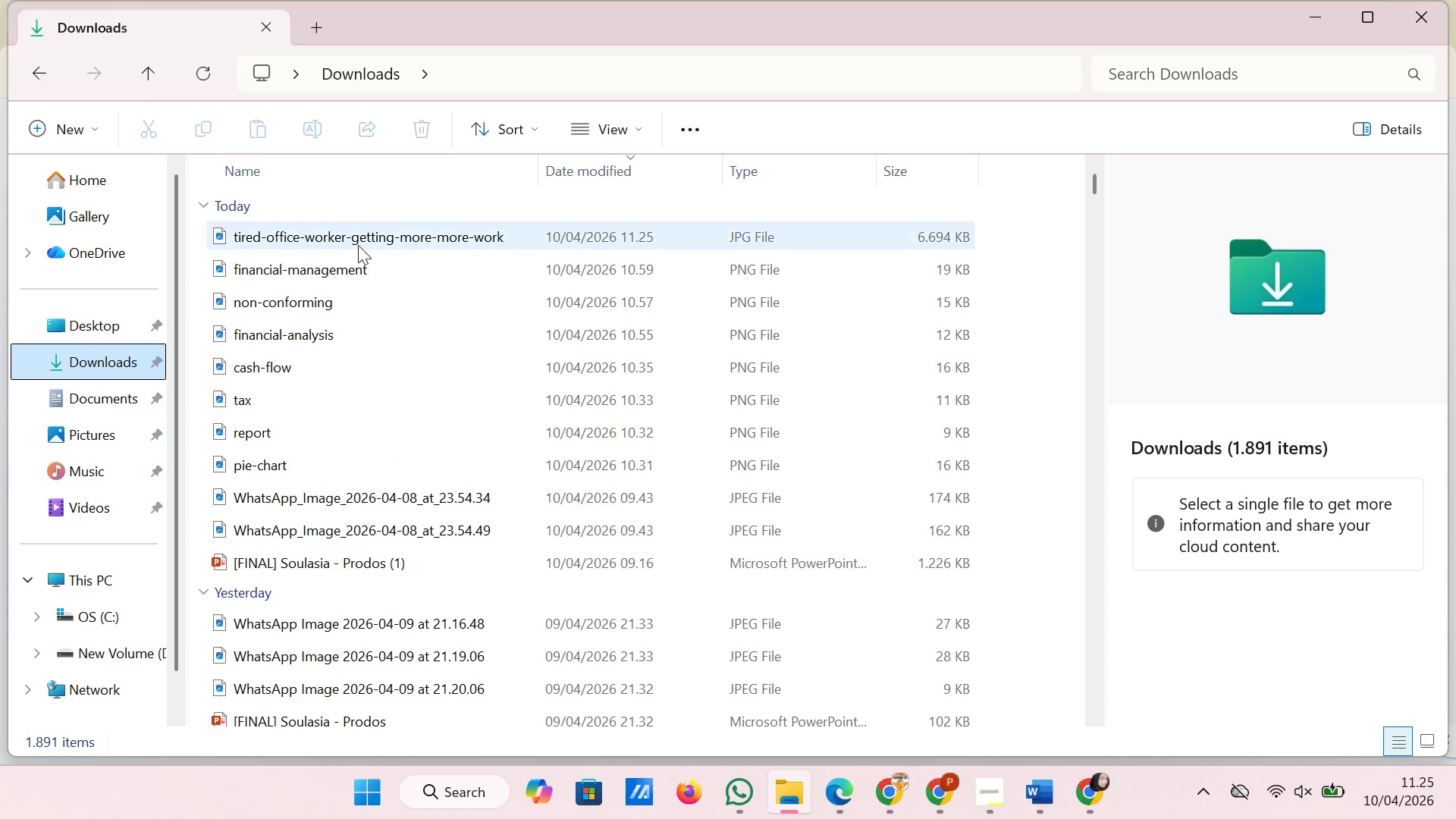 
left_click([359, 243])
 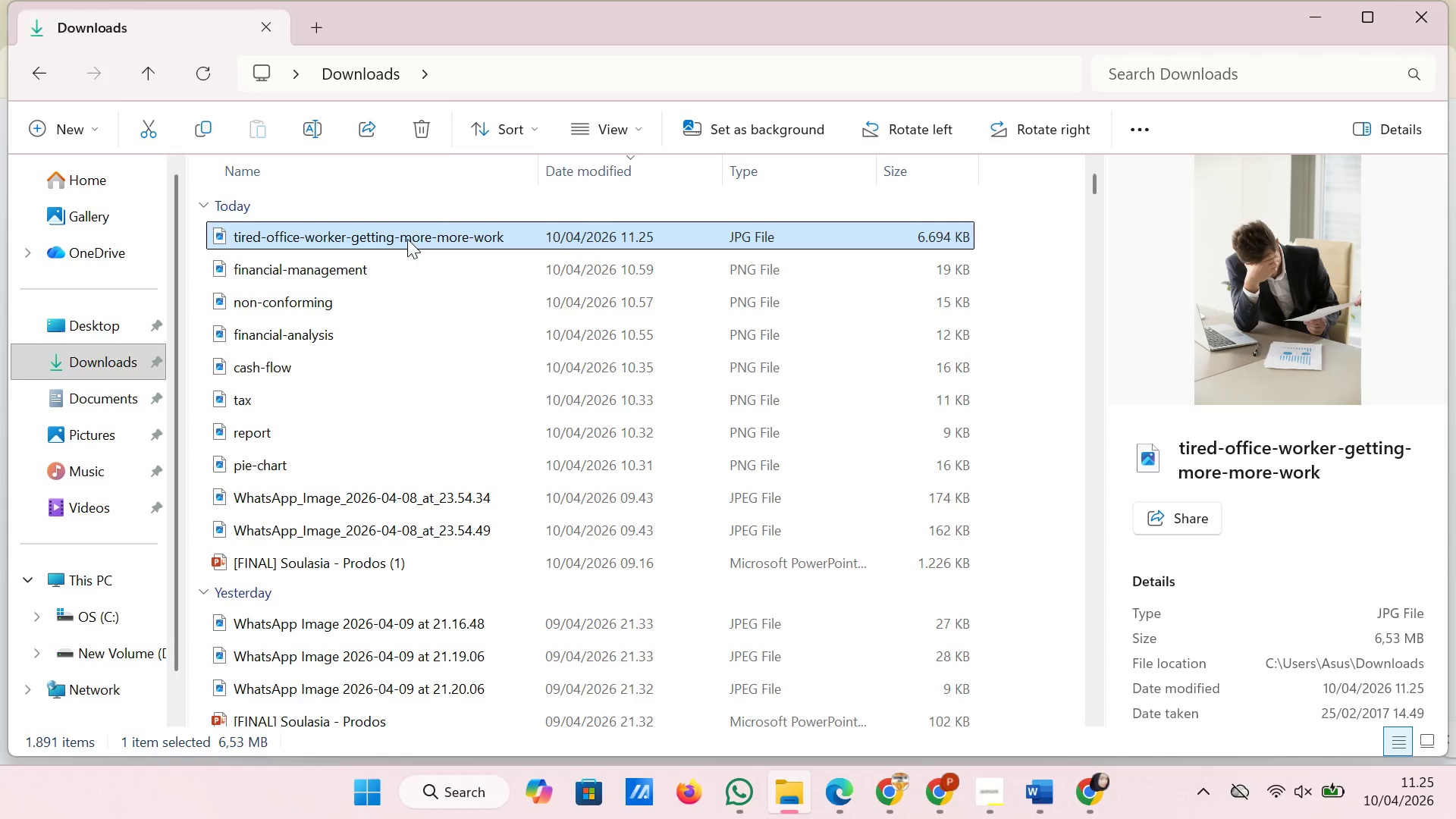 
left_click_drag(start_coordinate=[407, 239], to_coordinate=[965, 720])
 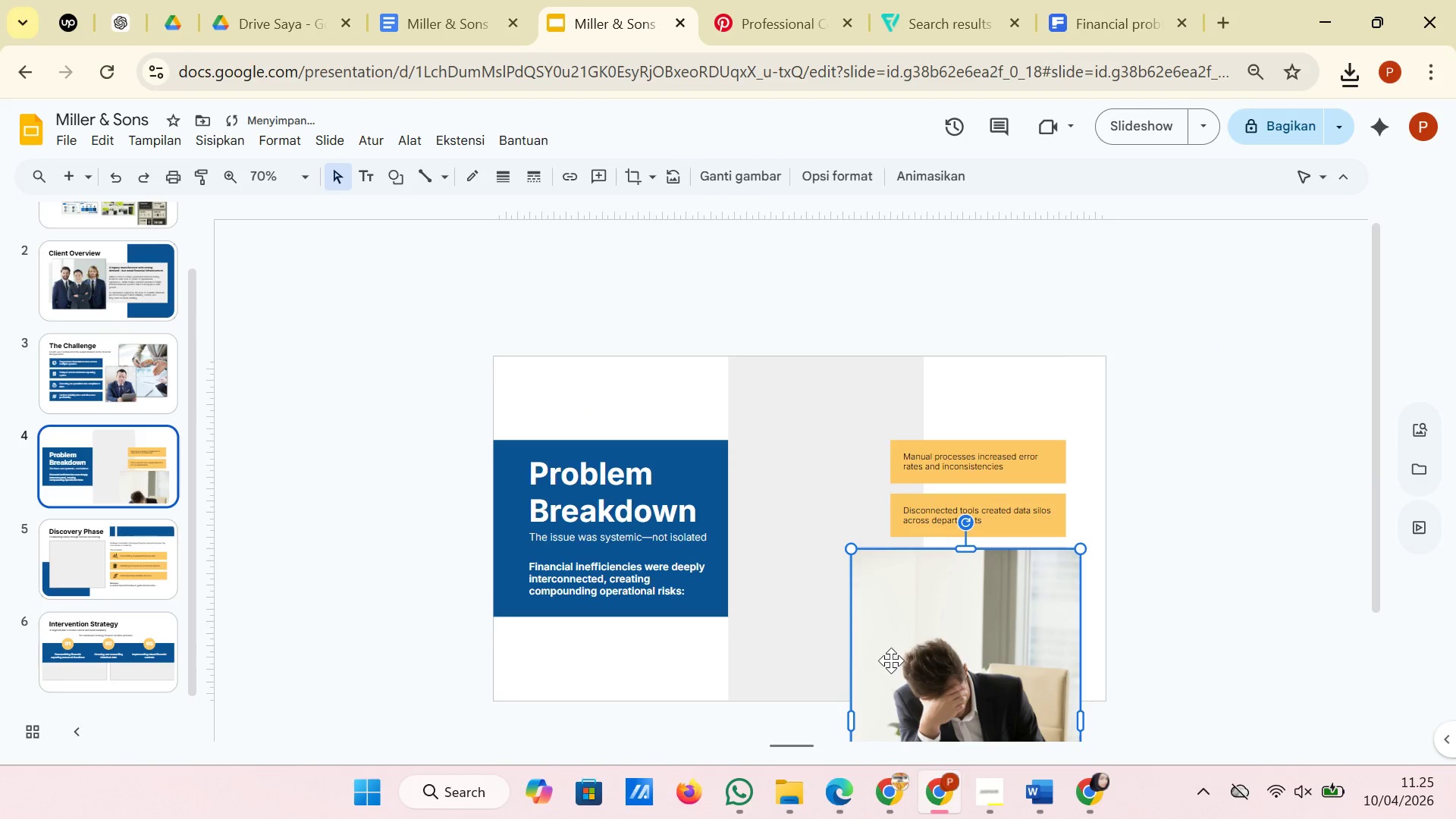 
left_click_drag(start_coordinate=[979, 651], to_coordinate=[859, 457])
 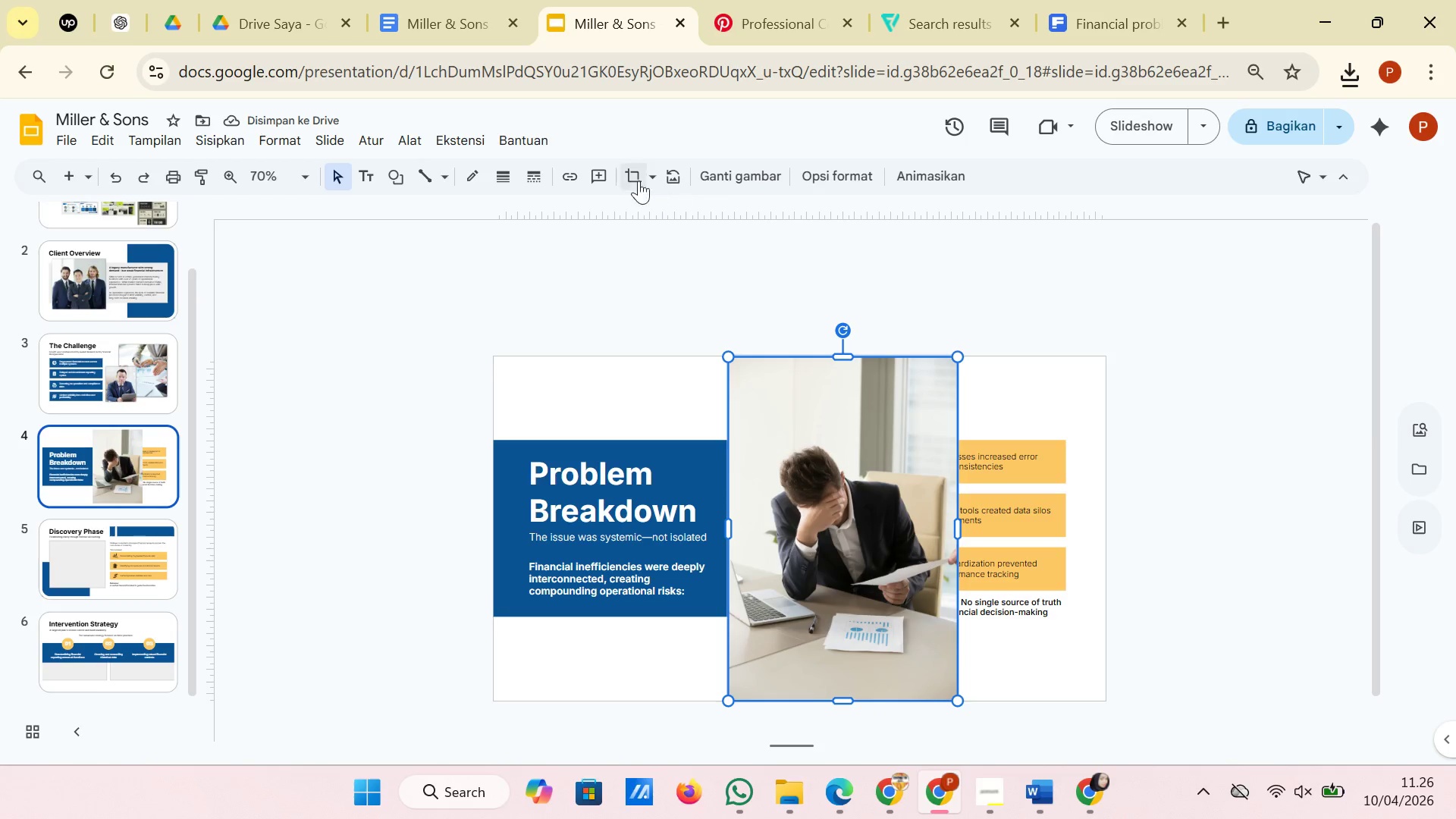 
left_click([628, 180])
 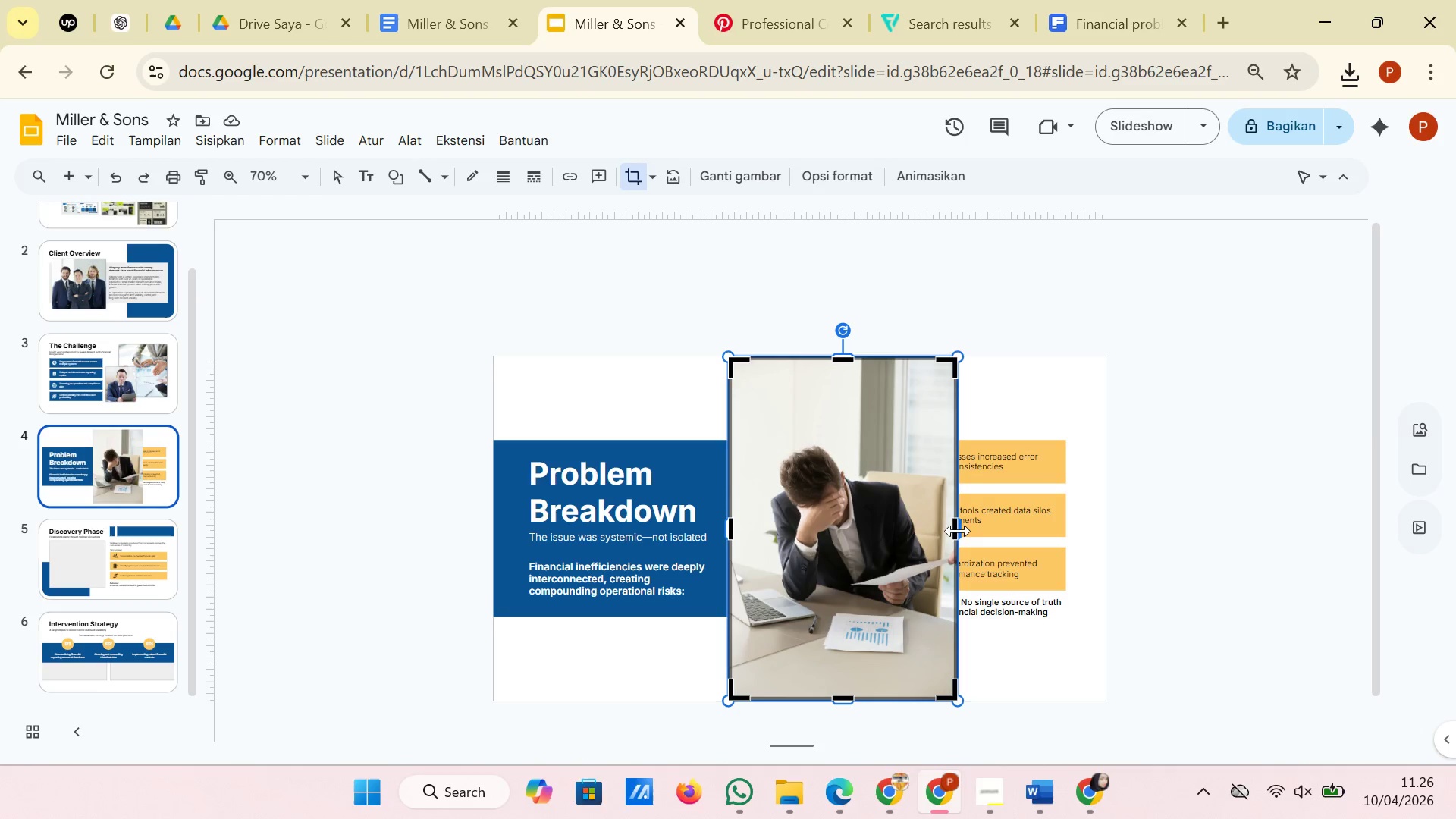 
left_click_drag(start_coordinate=[957, 531], to_coordinate=[898, 531])
 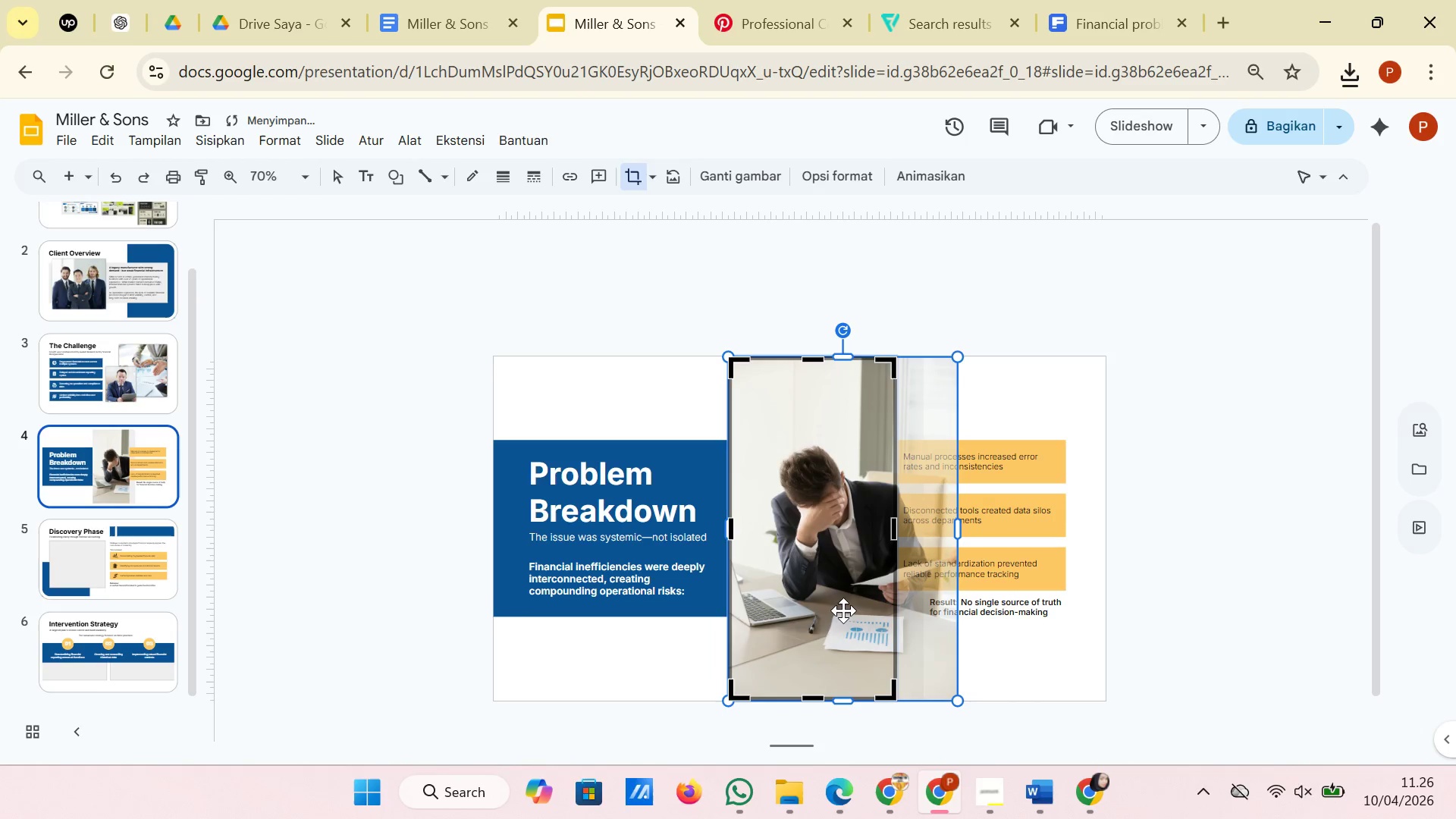 
left_click_drag(start_coordinate=[843, 610], to_coordinate=[817, 610])
 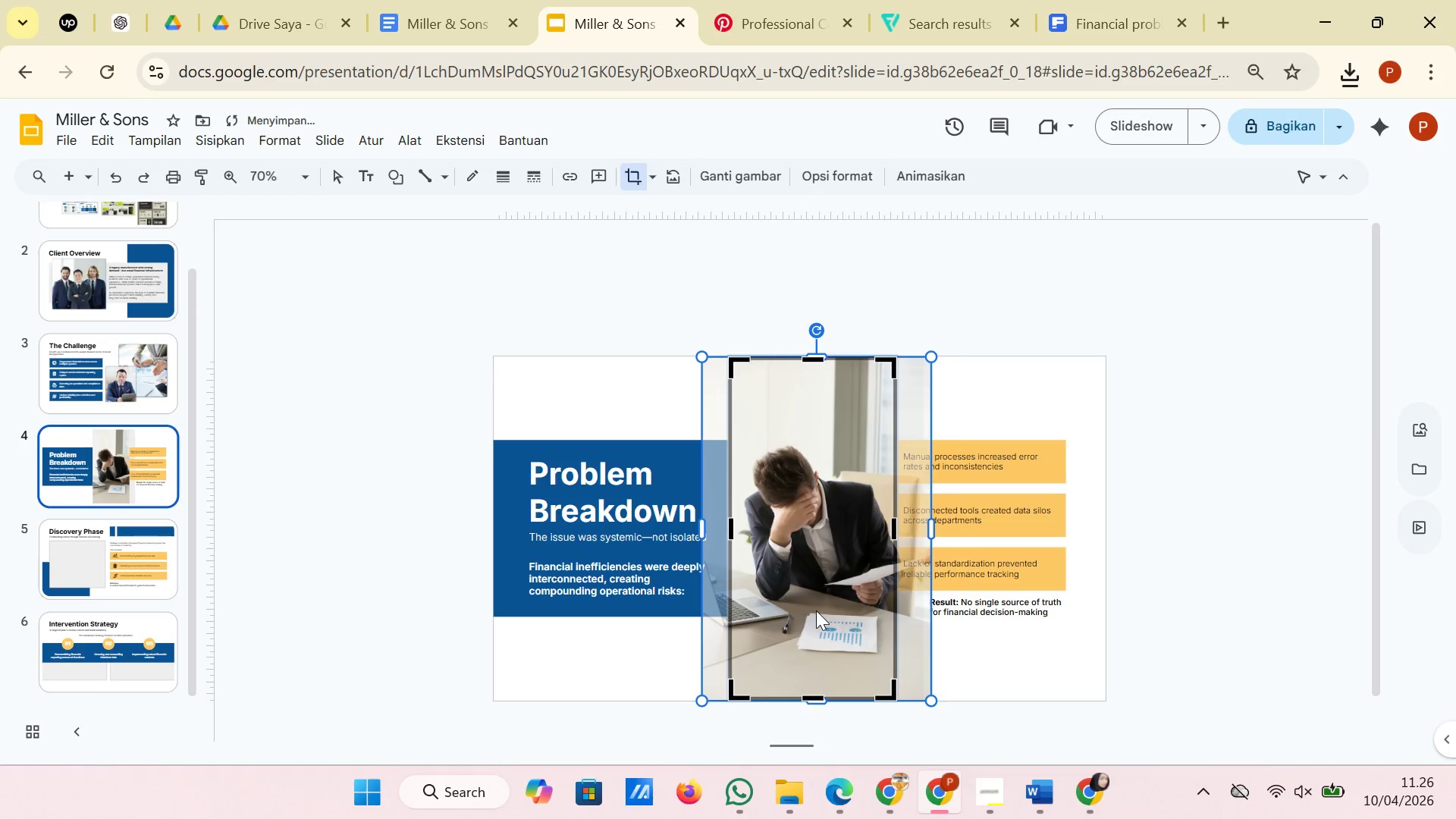 
left_click_drag(start_coordinate=[817, 610], to_coordinate=[809, 610])
 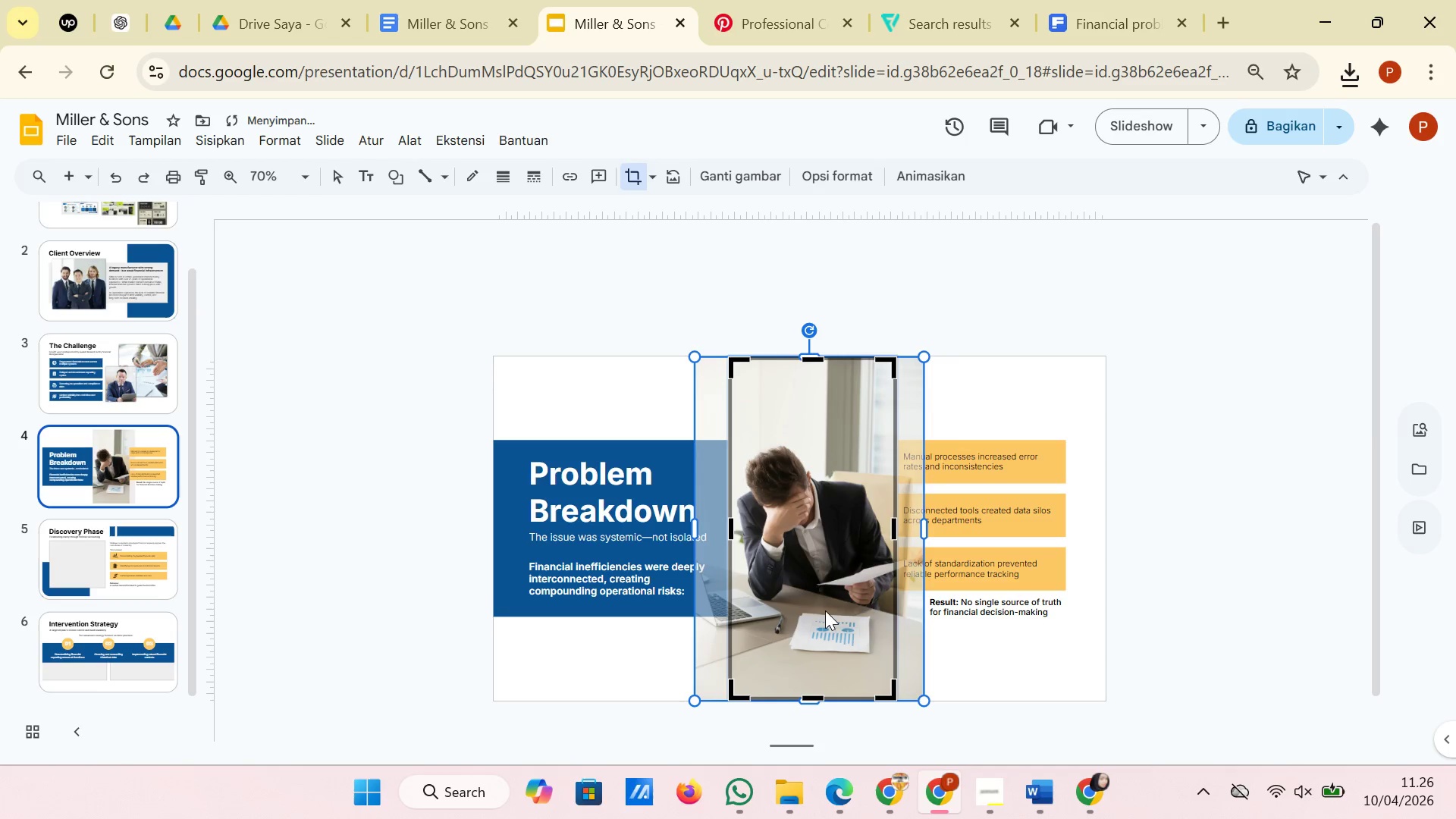 
left_click([985, 644])
 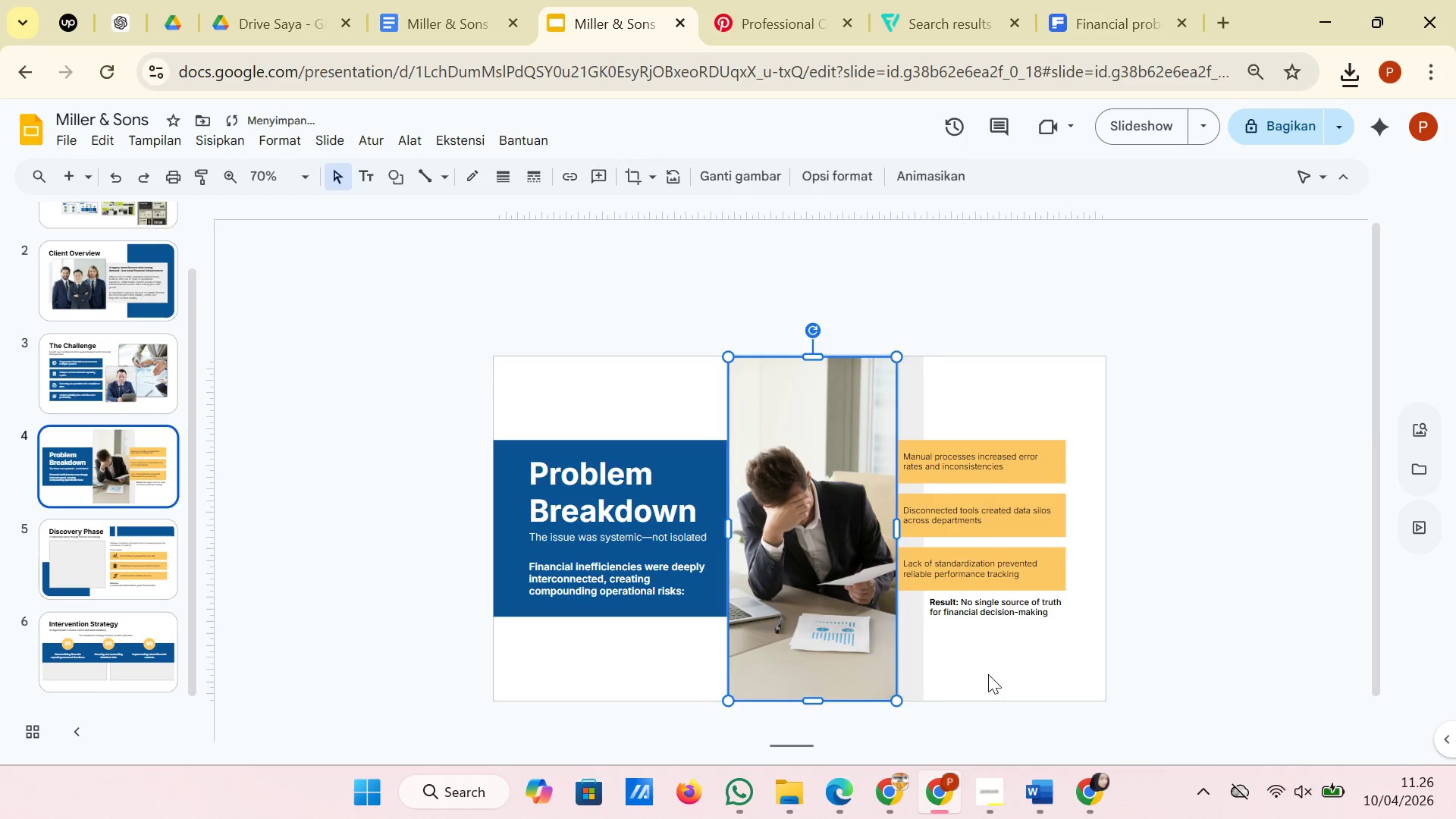 
left_click([988, 674])
 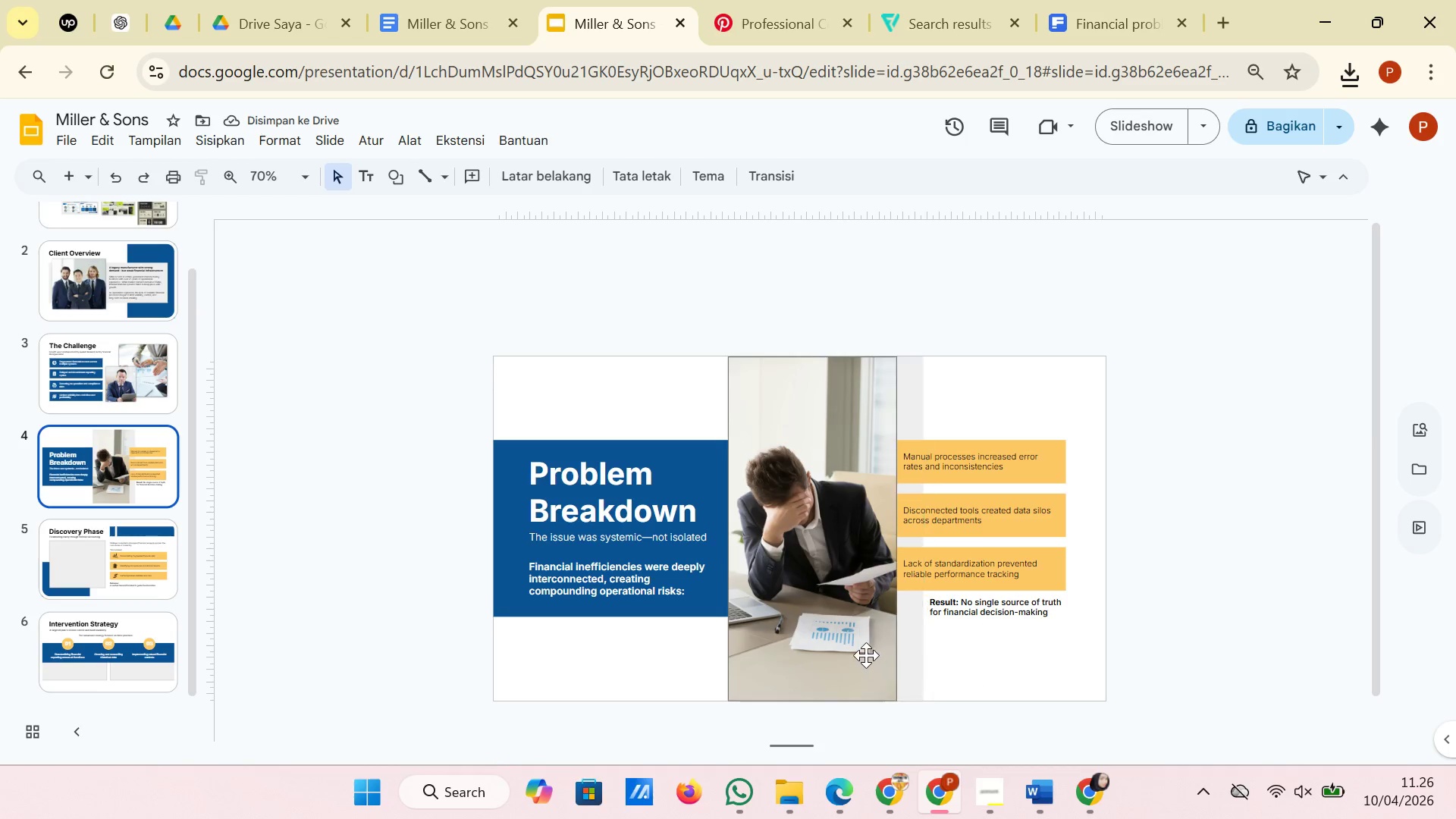 
left_click([866, 655])
 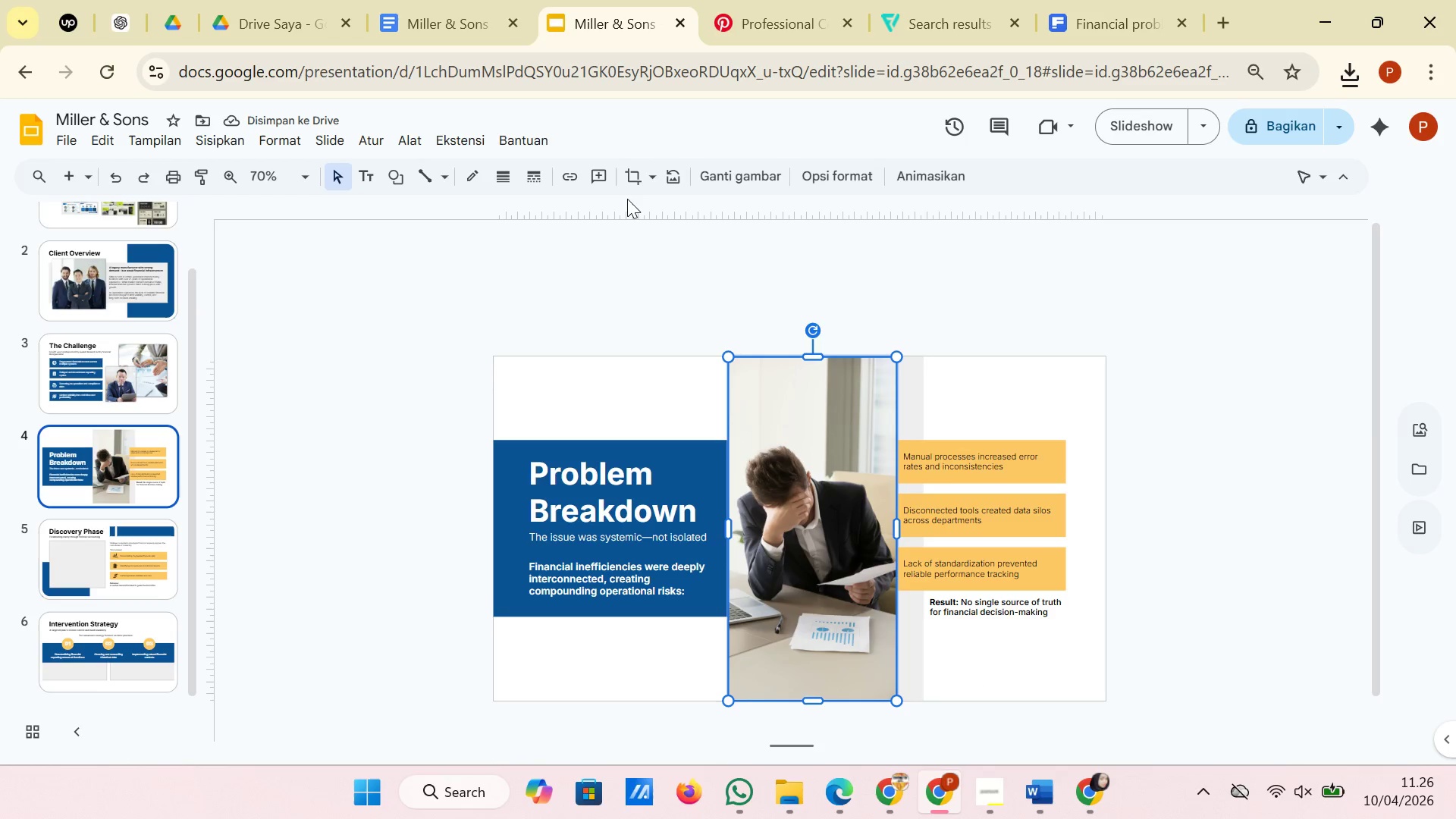 
left_click([627, 187])
 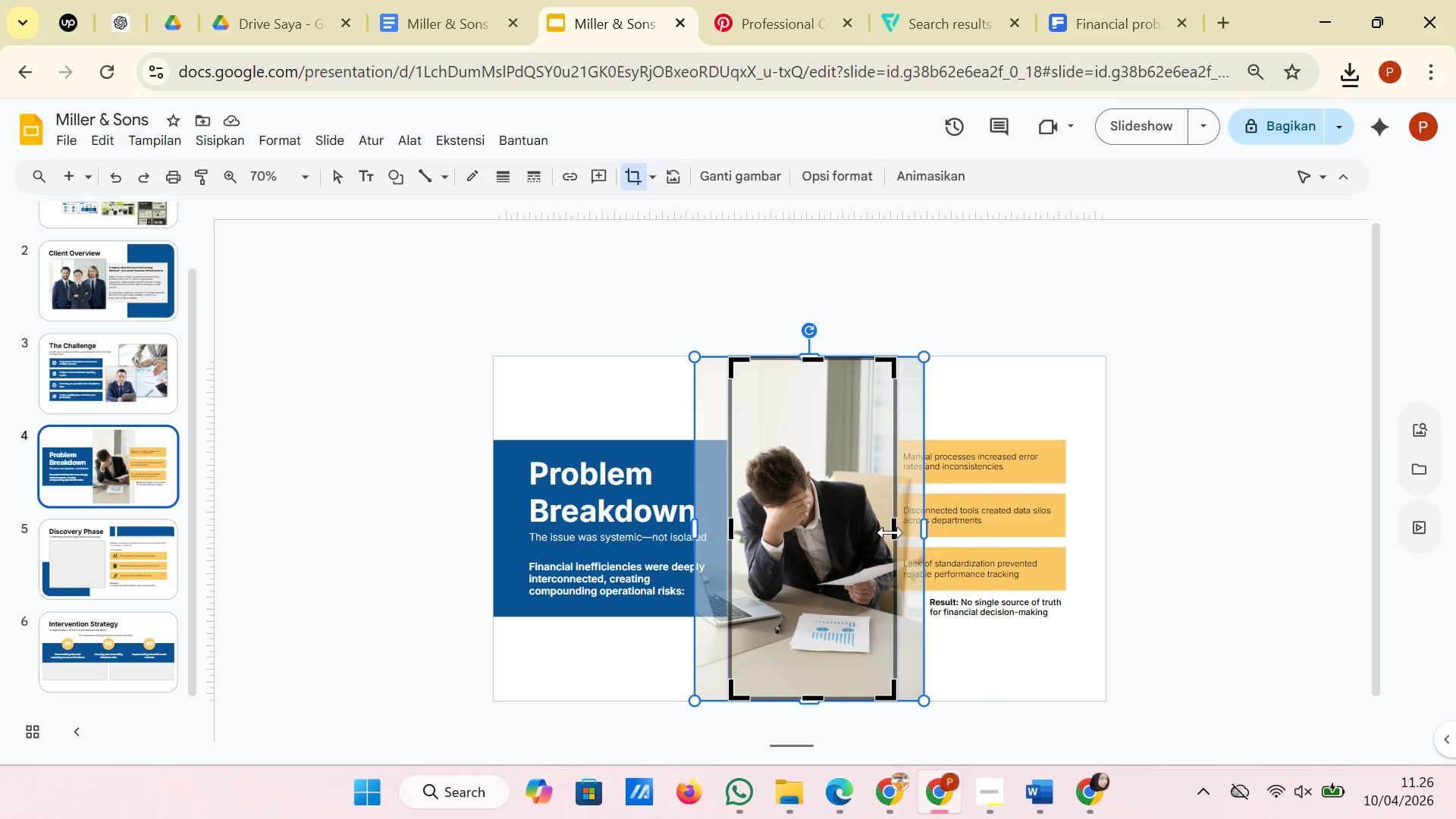 
left_click_drag(start_coordinate=[890, 532], to_coordinate=[879, 532])
 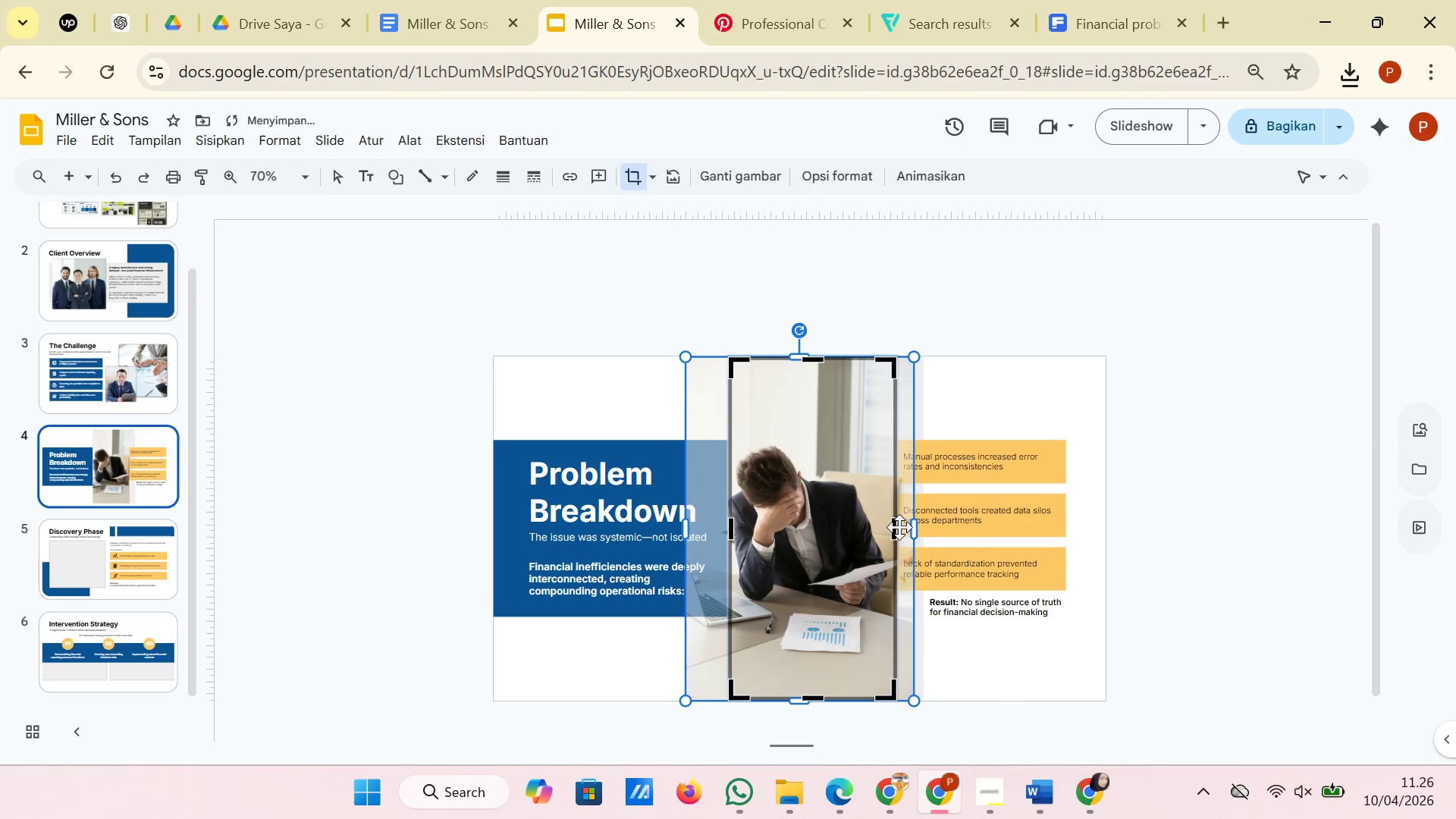 
wait(6.25)
 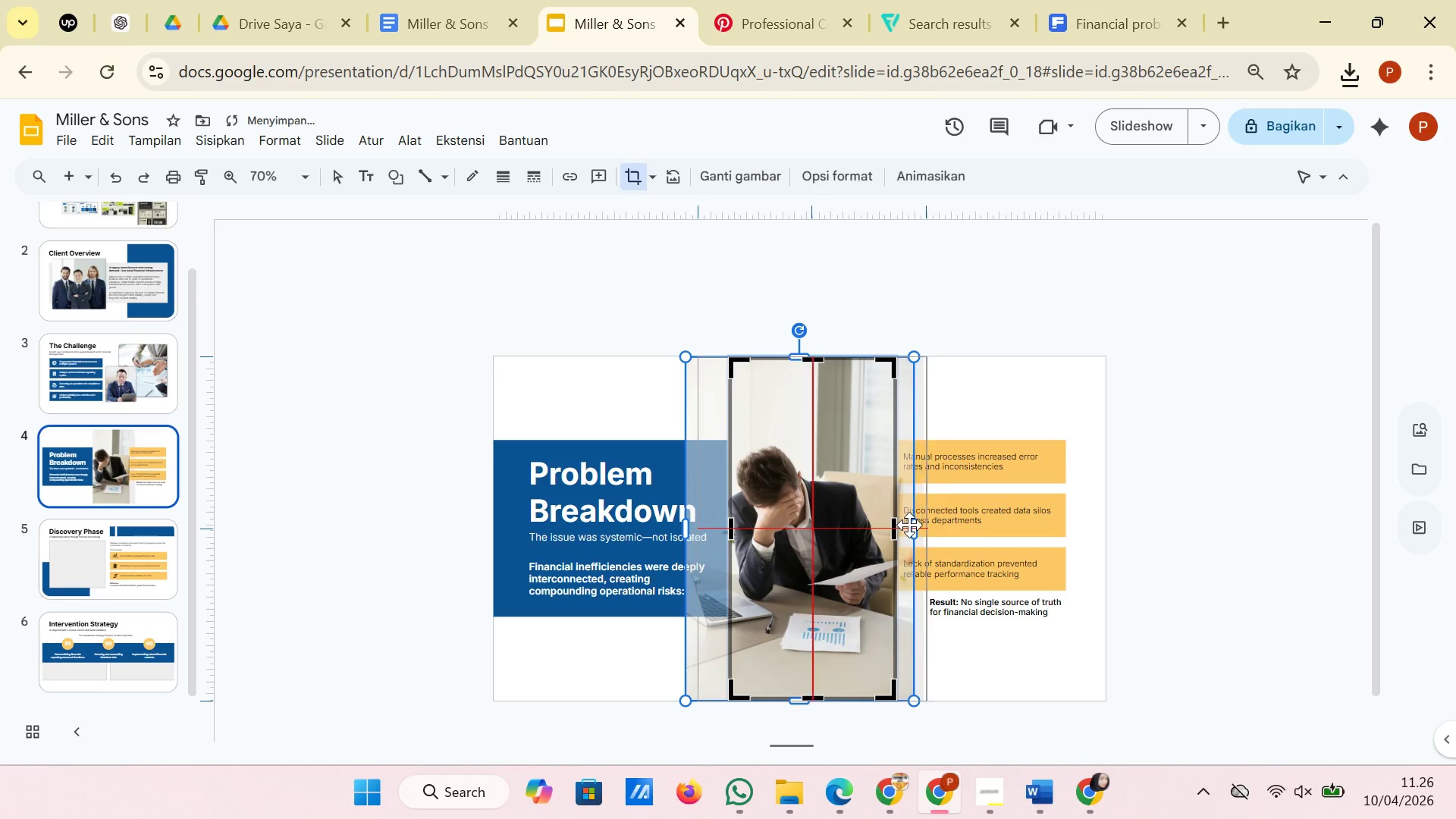 
left_click_drag(start_coordinate=[893, 527], to_coordinate=[921, 527])
 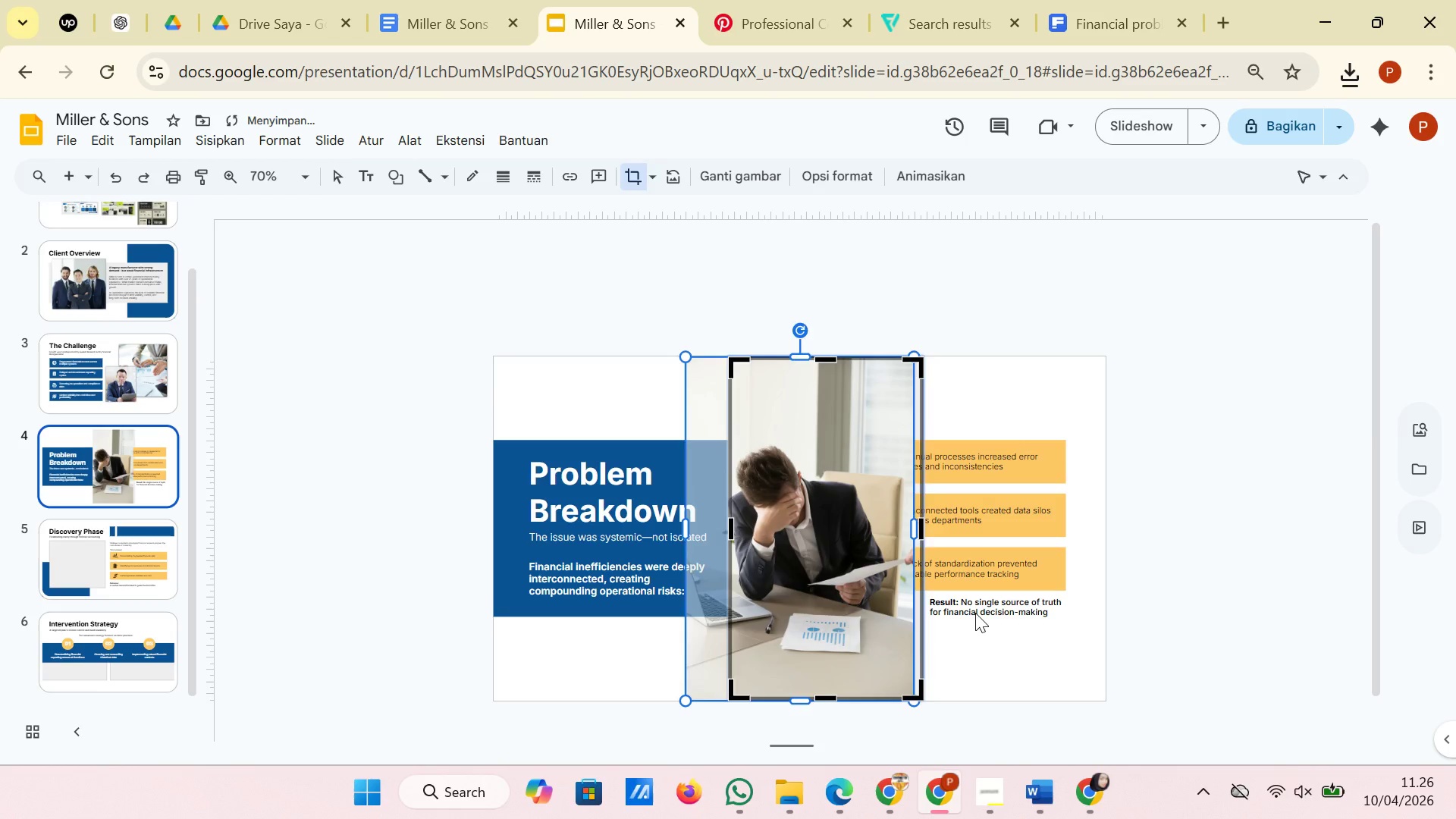 
left_click_drag(start_coordinate=[977, 620], to_coordinate=[981, 625])
 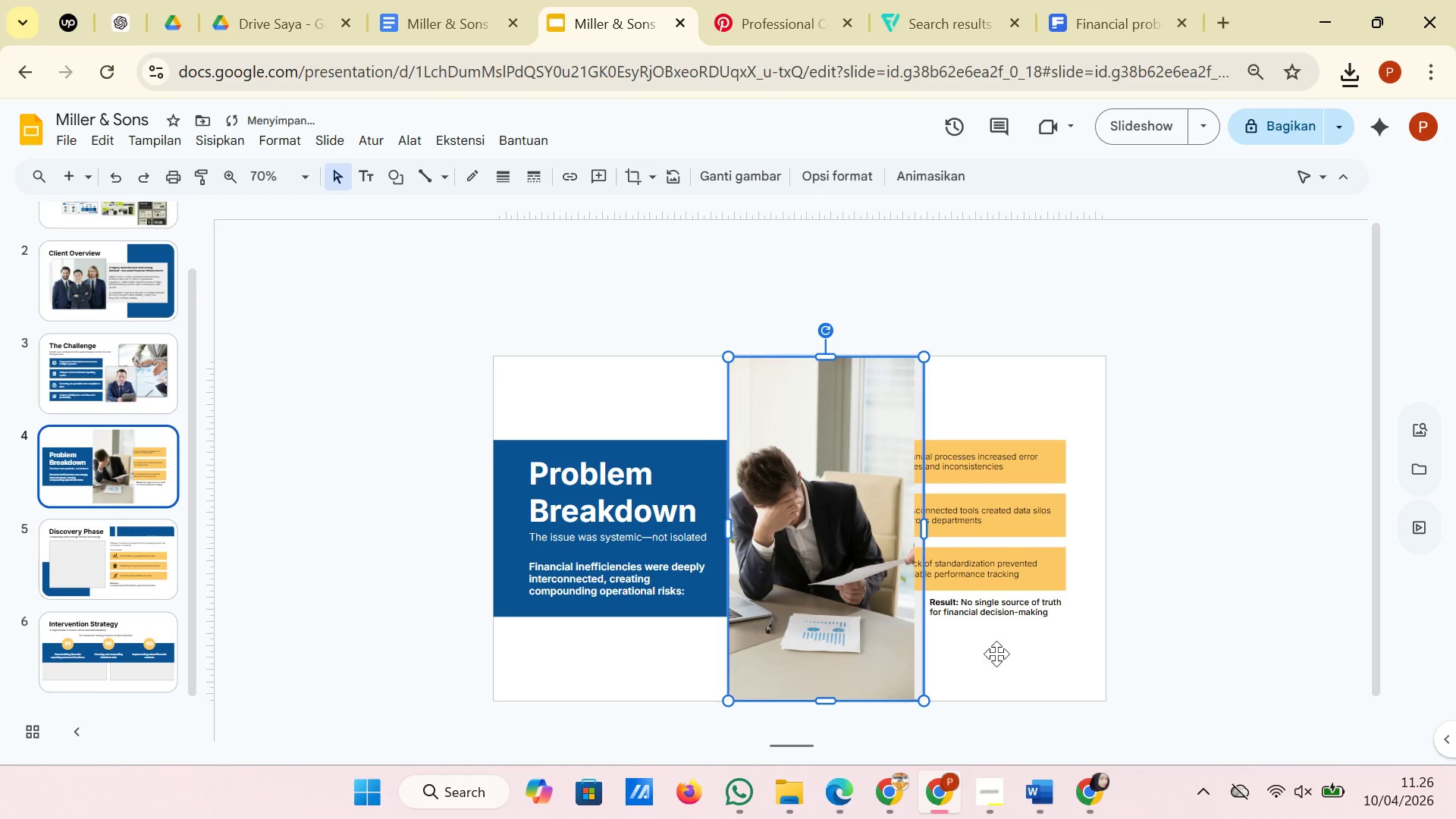 
left_click([1046, 657])
 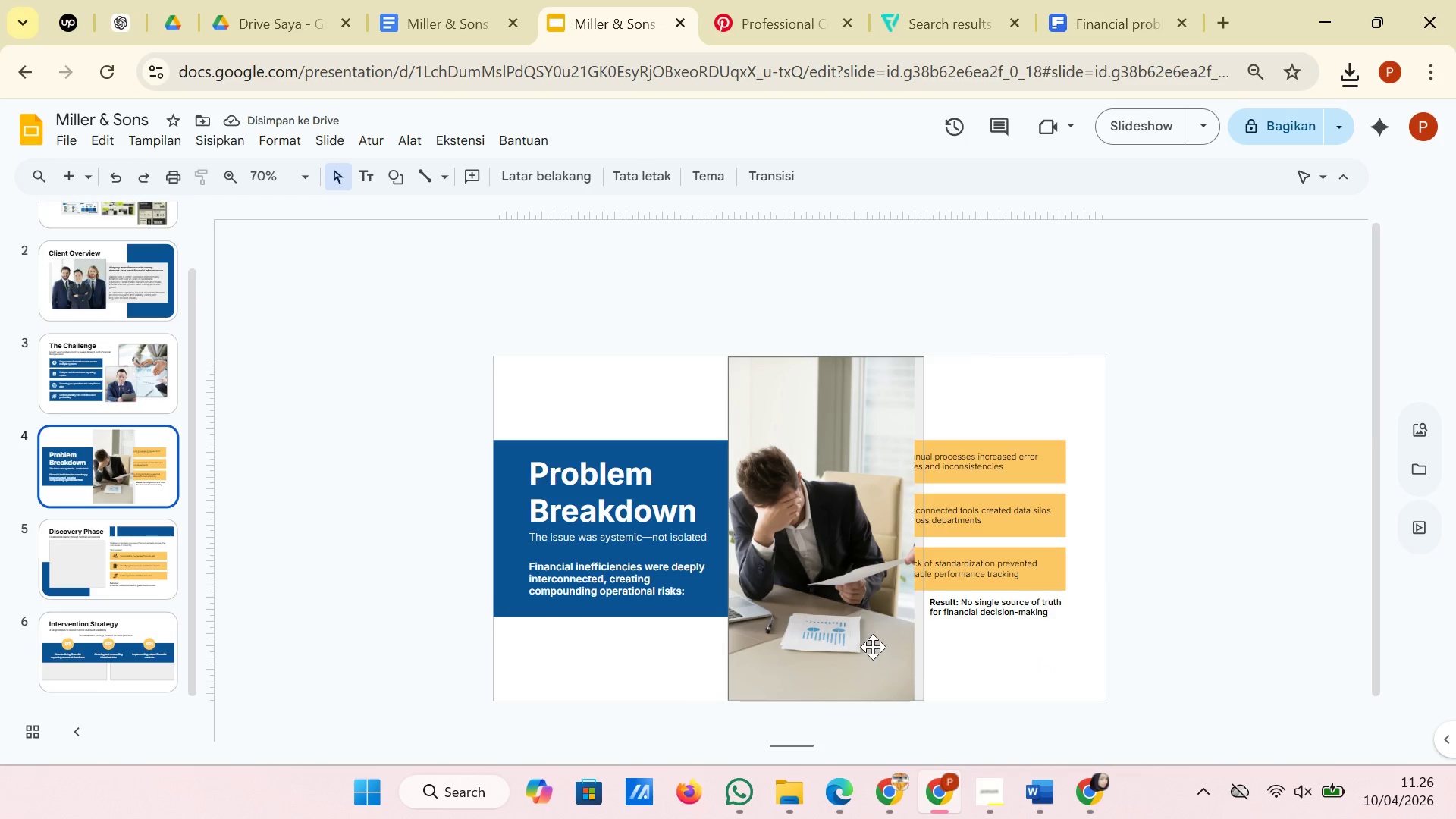 
left_click([873, 647])
 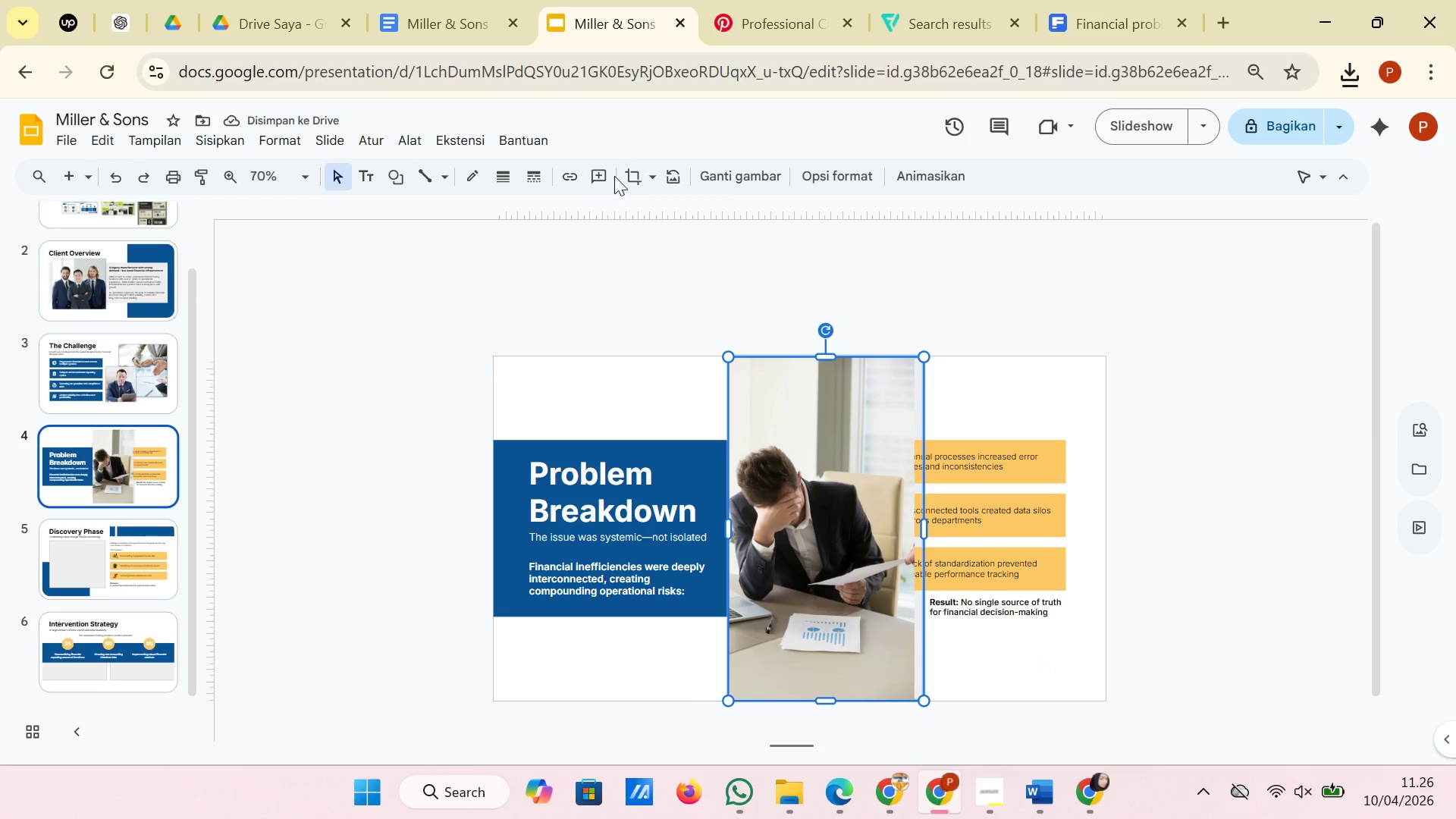 
left_click([631, 184])
 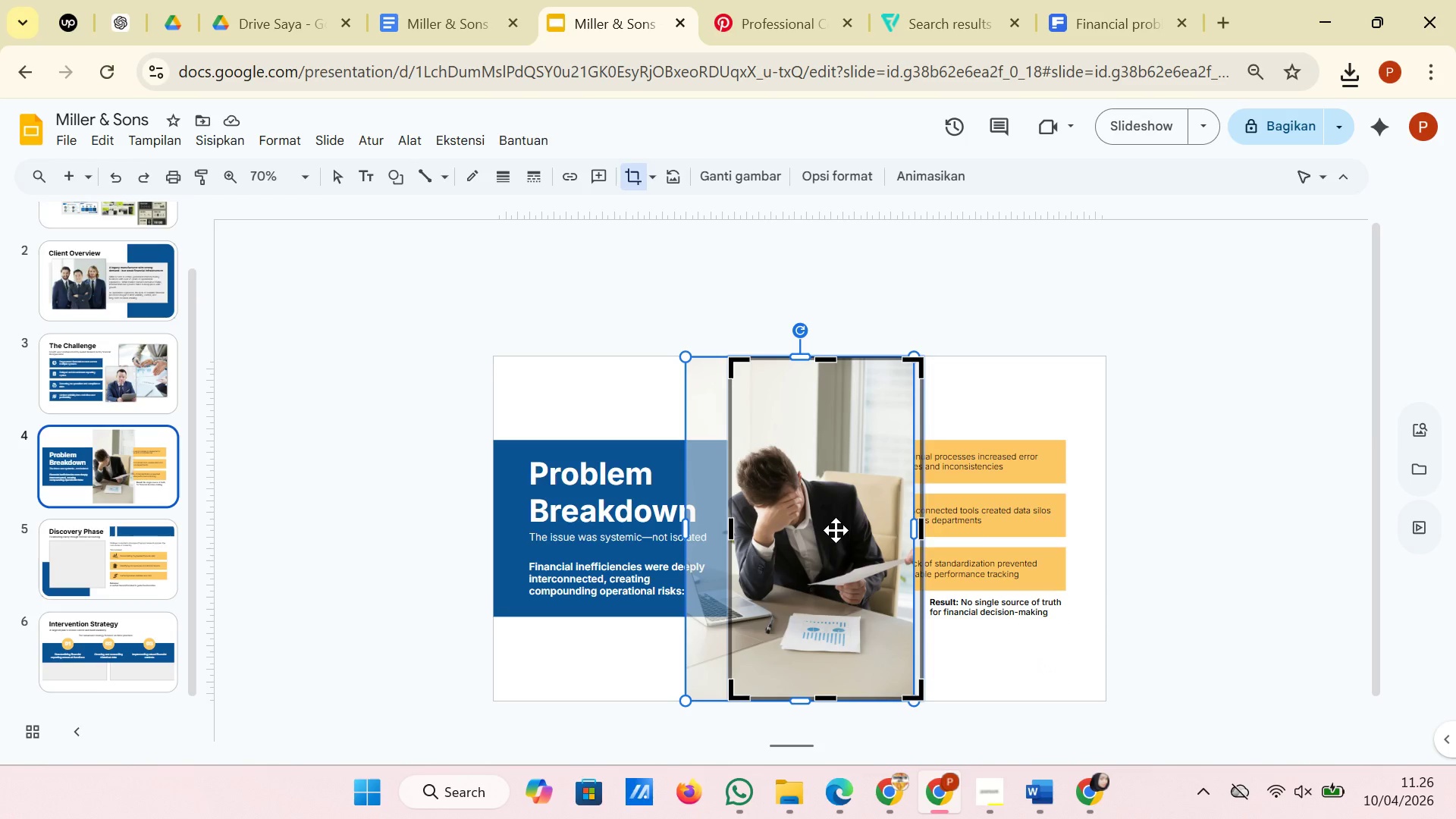 
left_click_drag(start_coordinate=[835, 530], to_coordinate=[846, 530])
 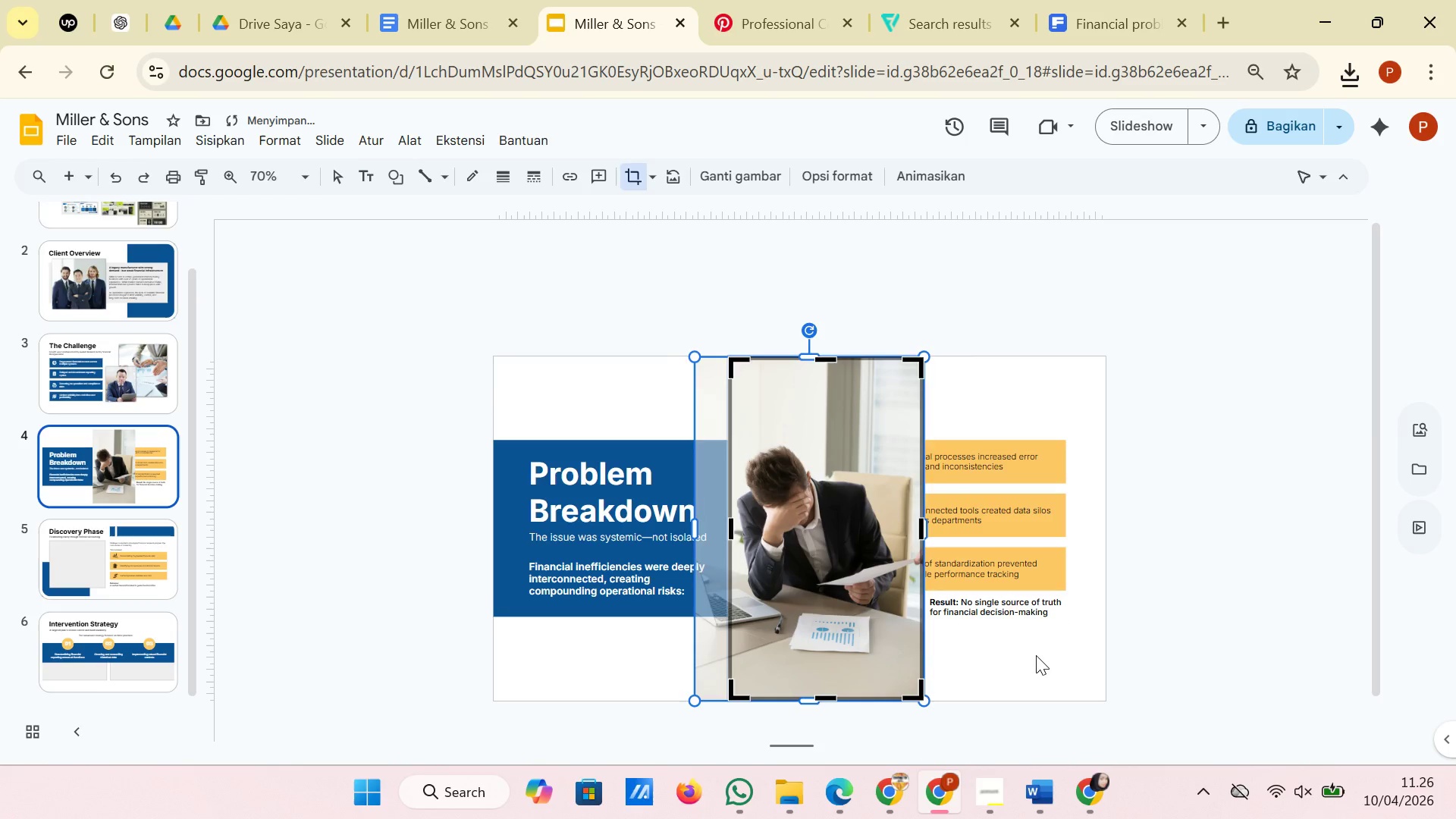 
left_click([1036, 655])
 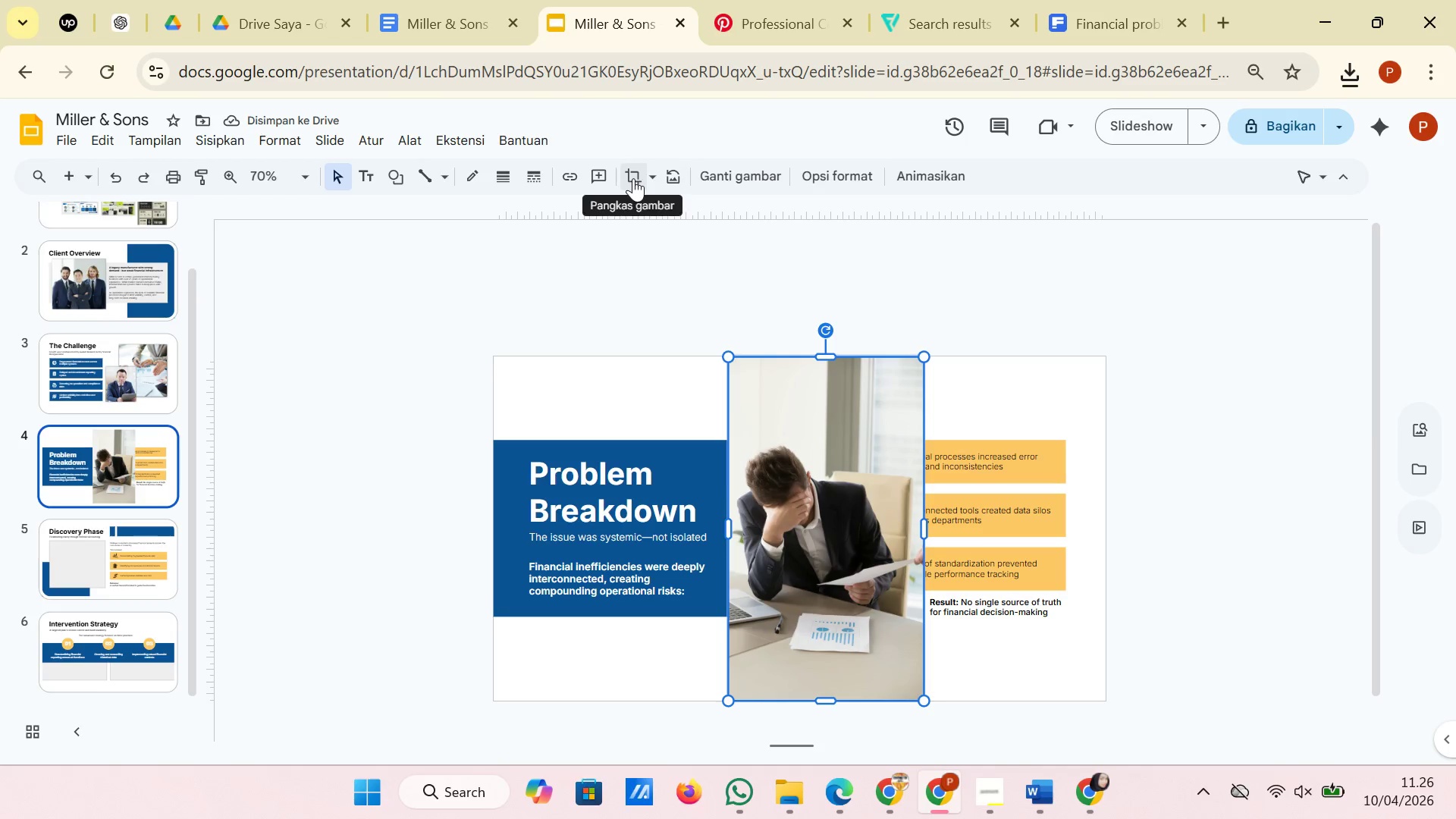 
left_click([633, 178])
 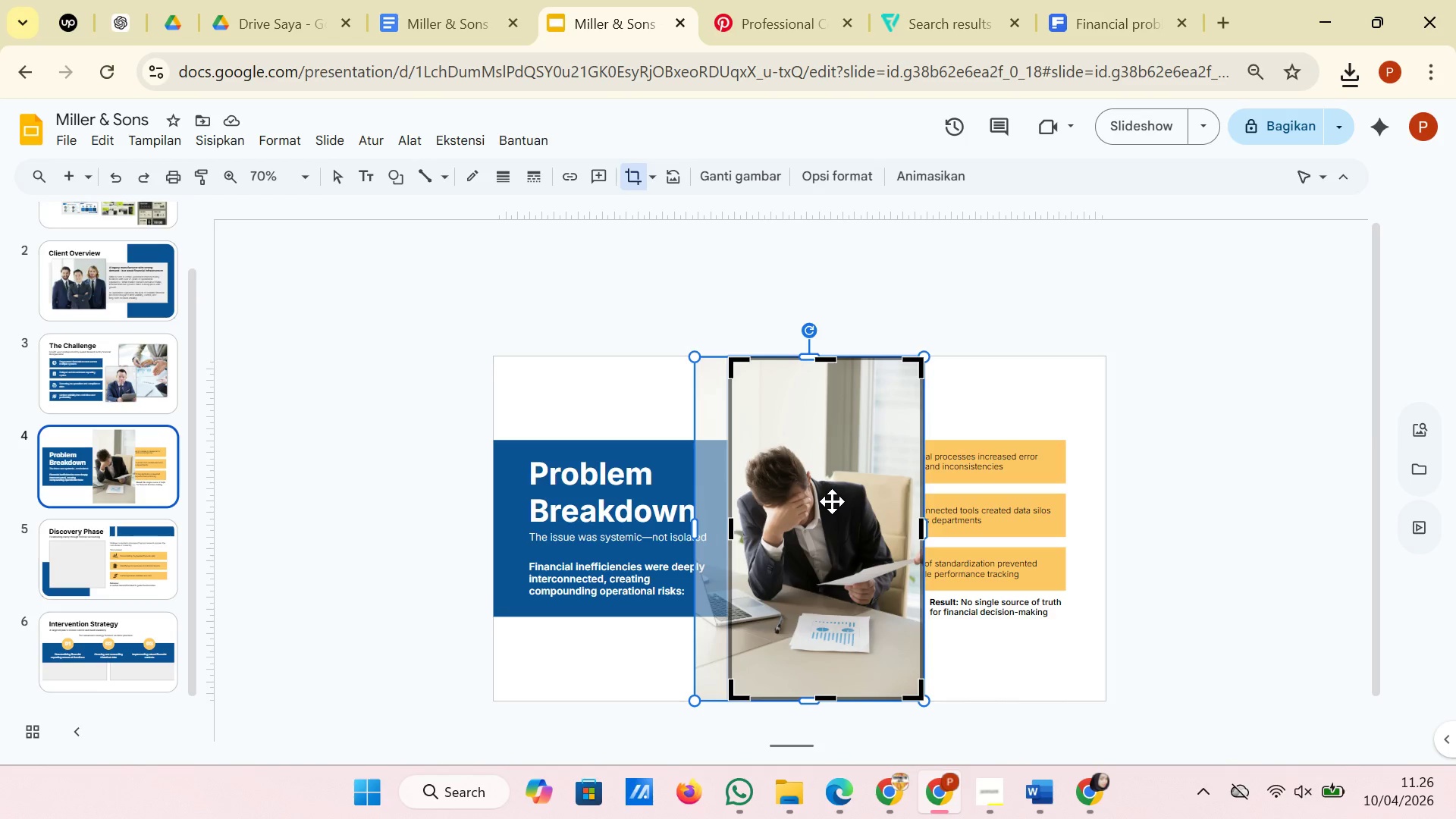 
left_click_drag(start_coordinate=[832, 501], to_coordinate=[852, 501])
 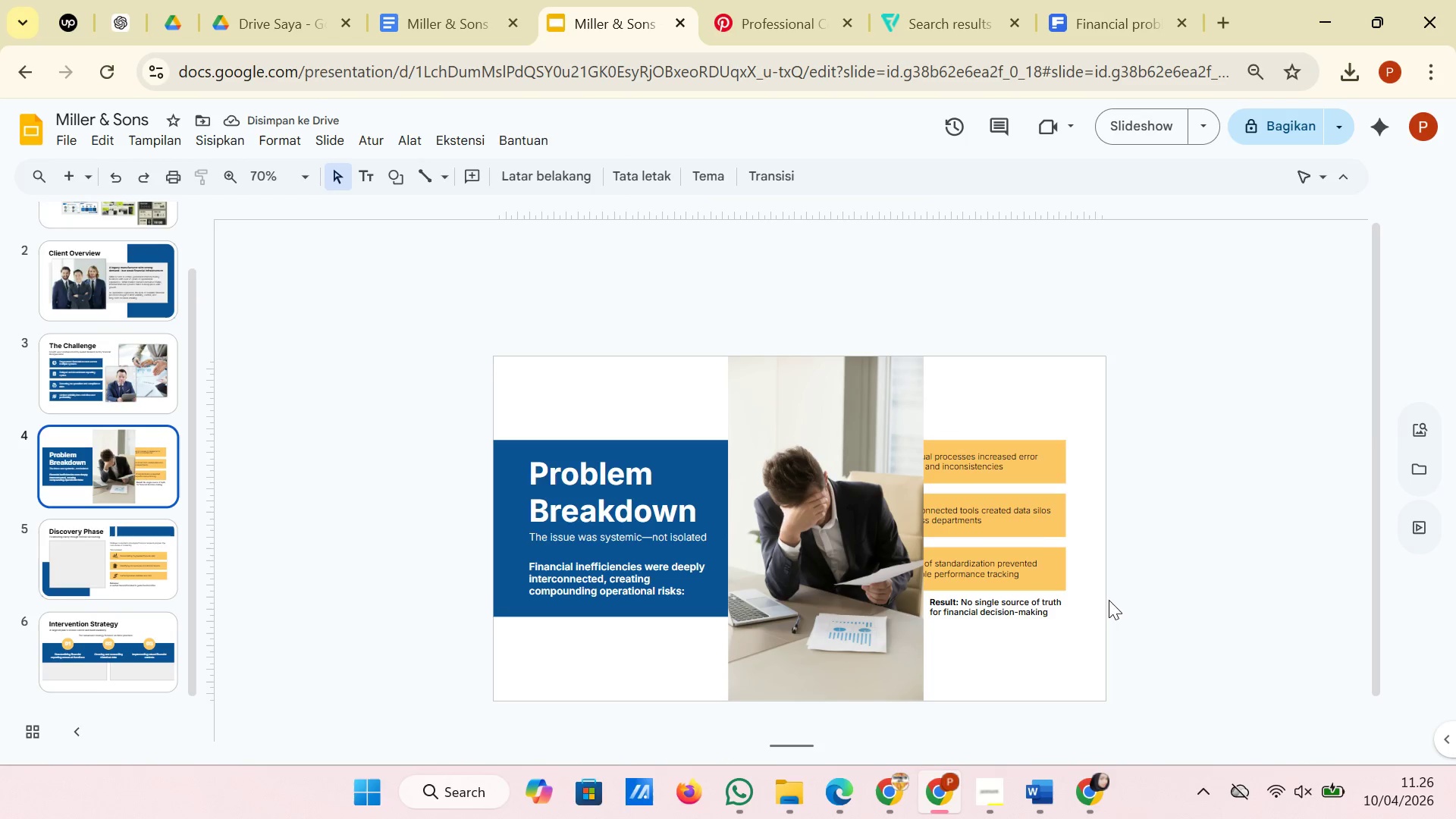 
left_click([801, 452])
 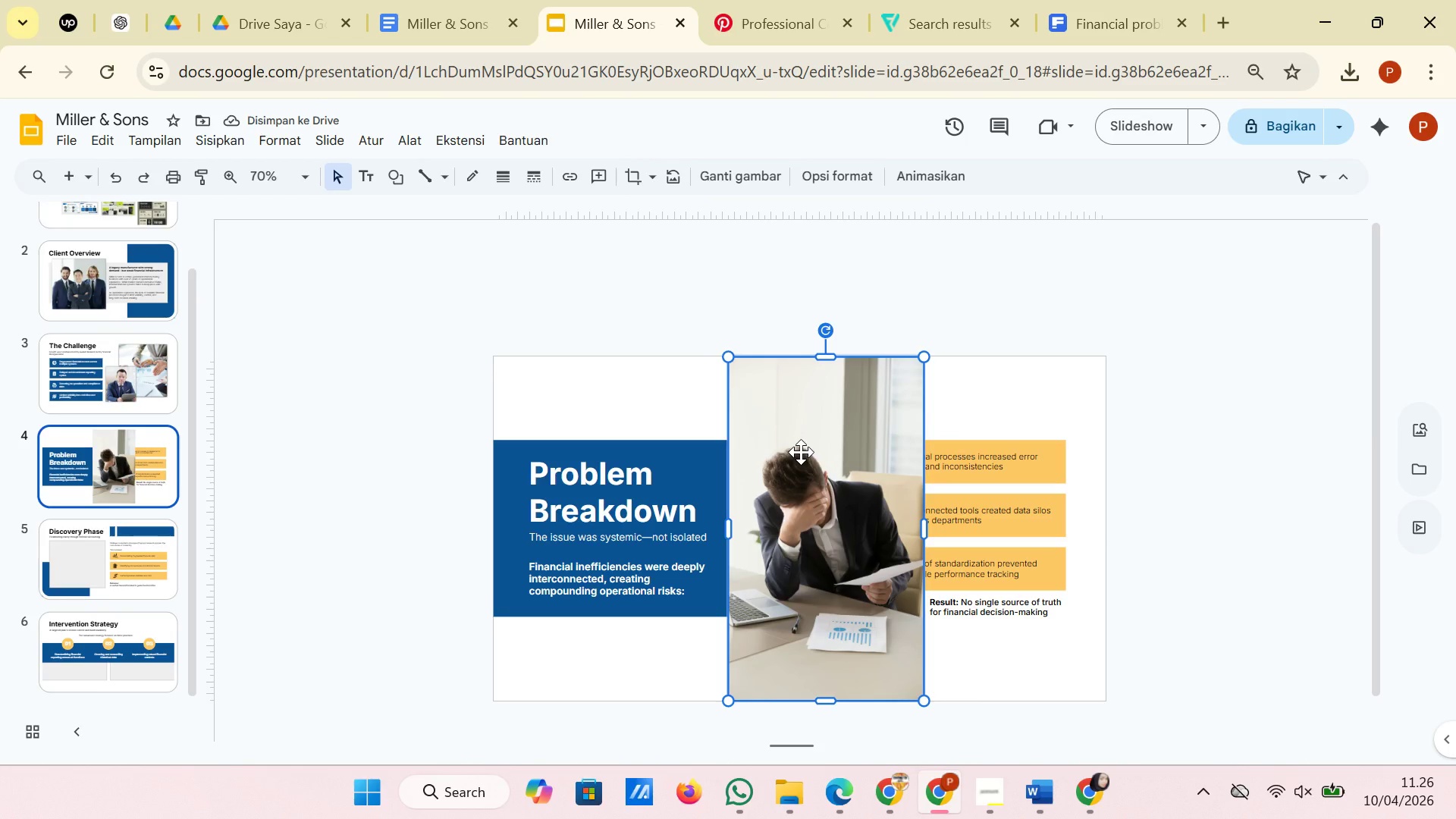 
right_click([801, 452])
 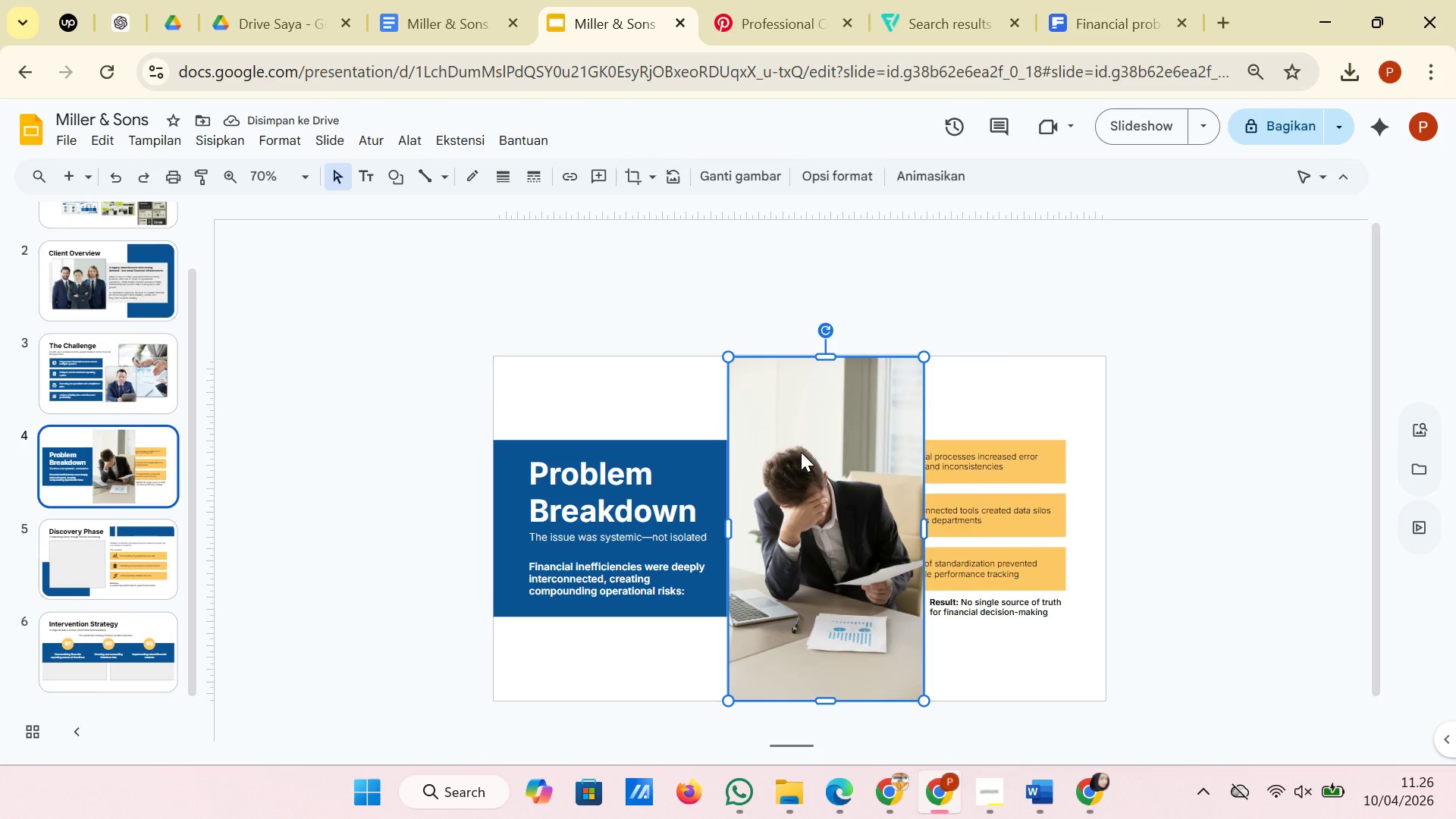 
right_click([801, 452])
 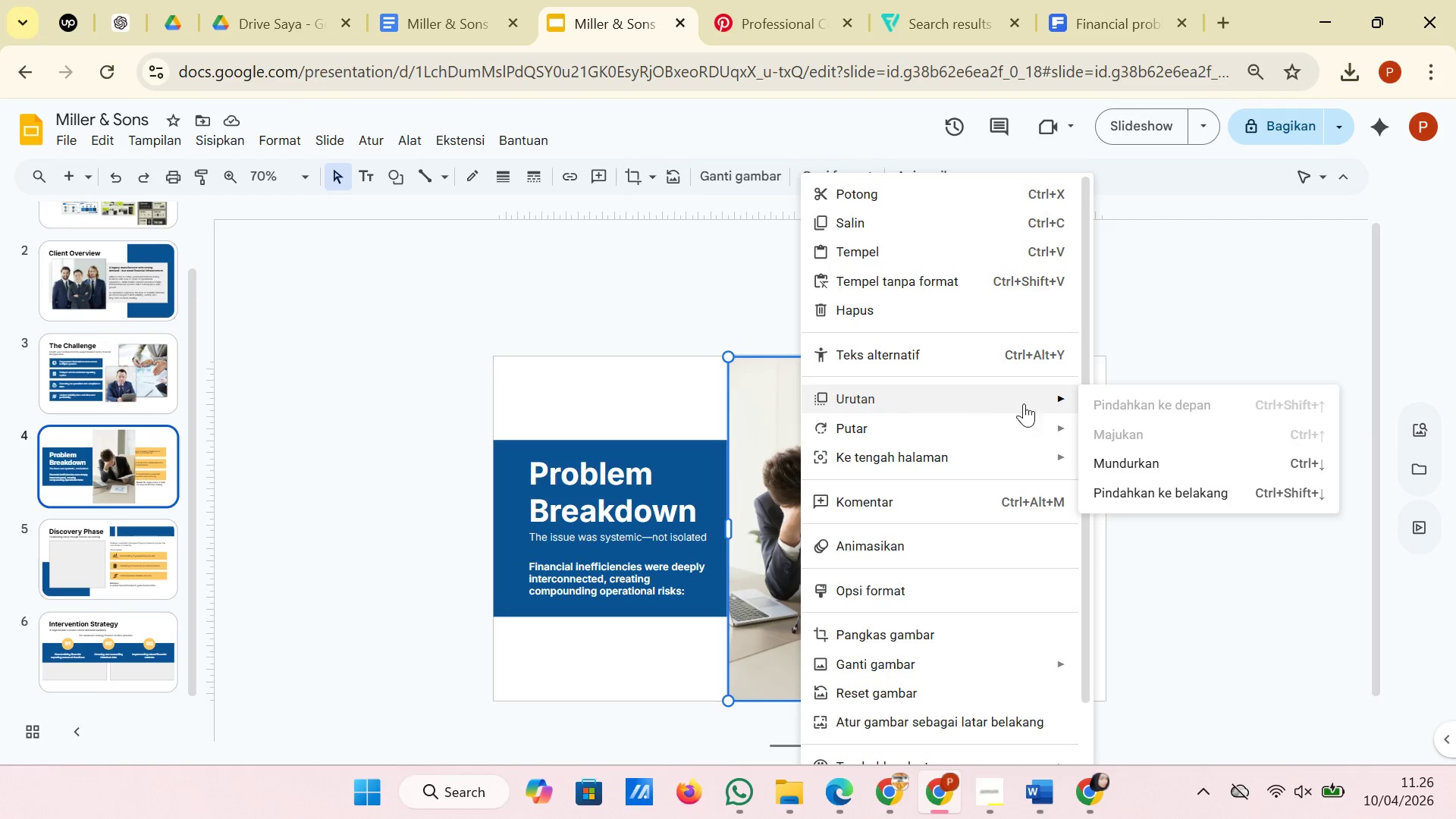 
left_click([1156, 498])
 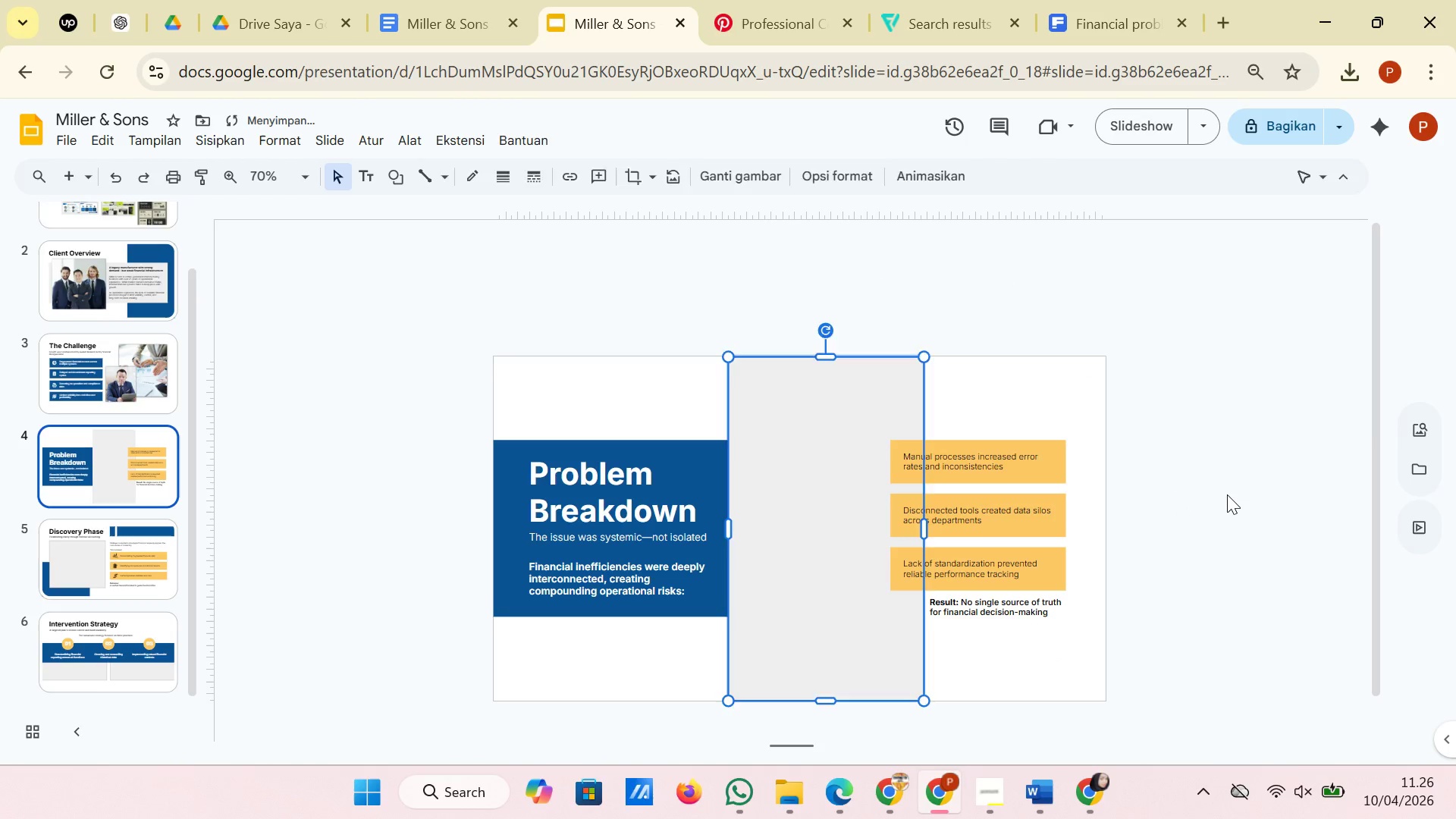 
left_click([1227, 494])
 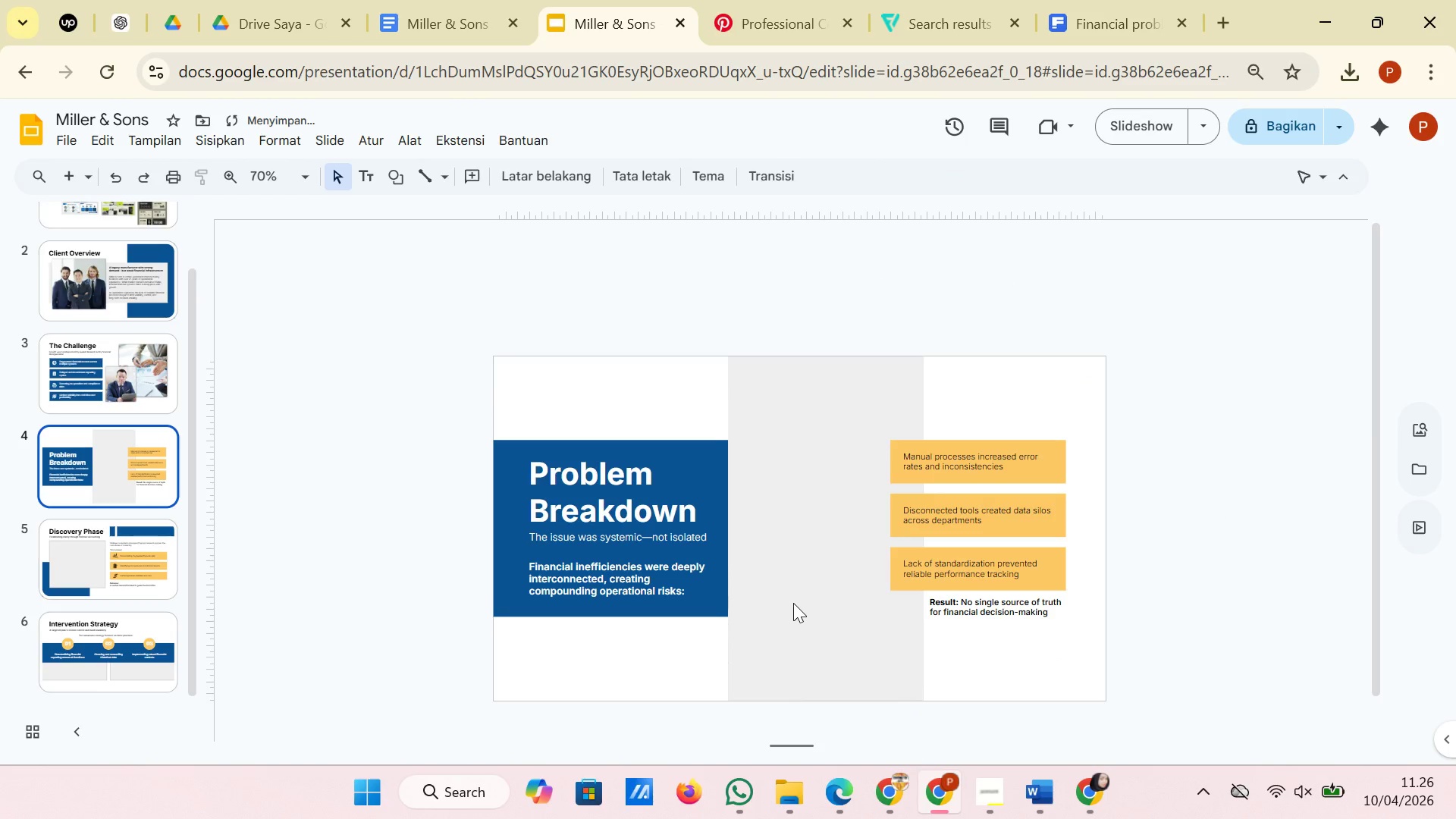 
left_click([793, 603])
 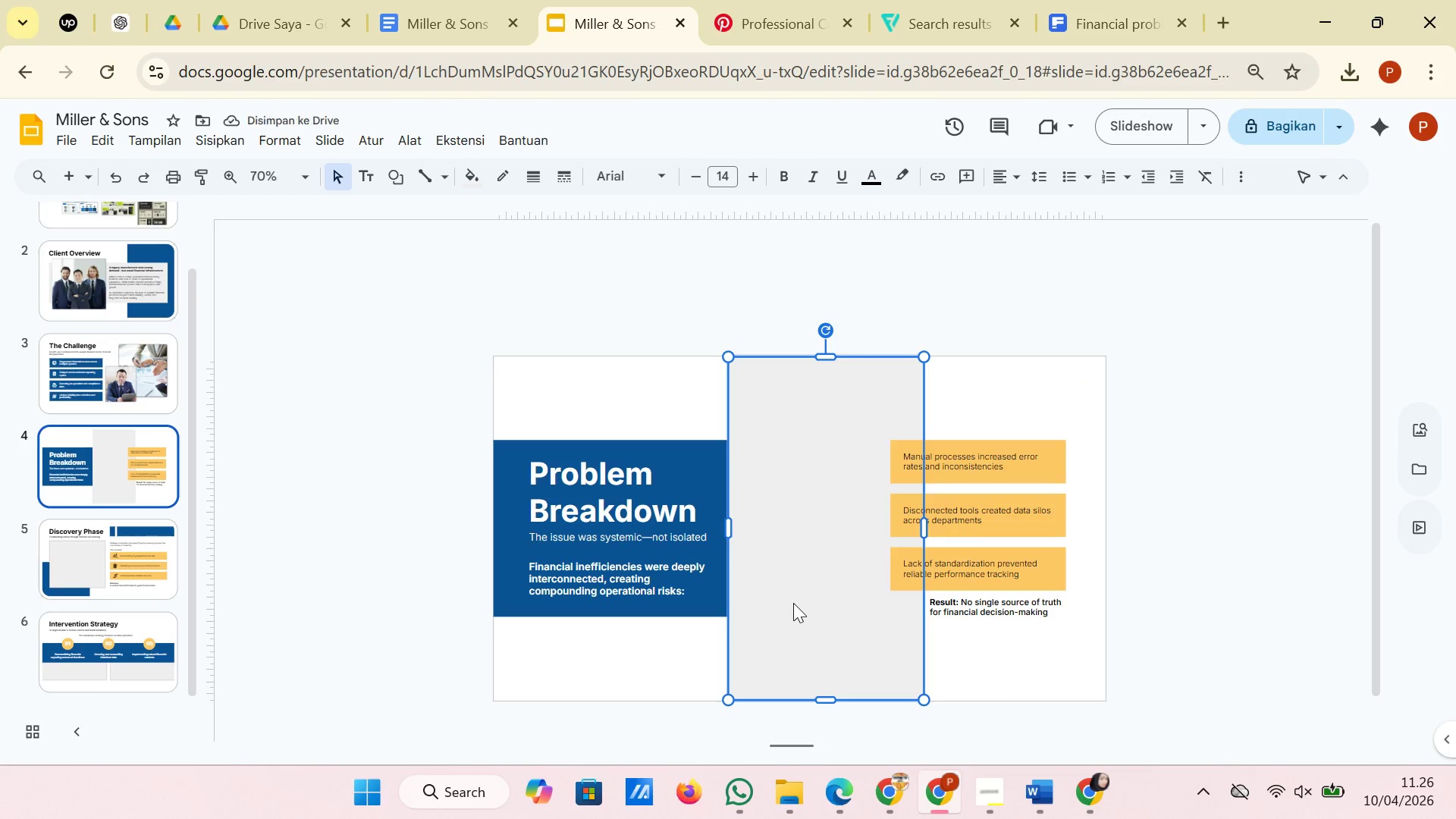 
key(Backspace)
 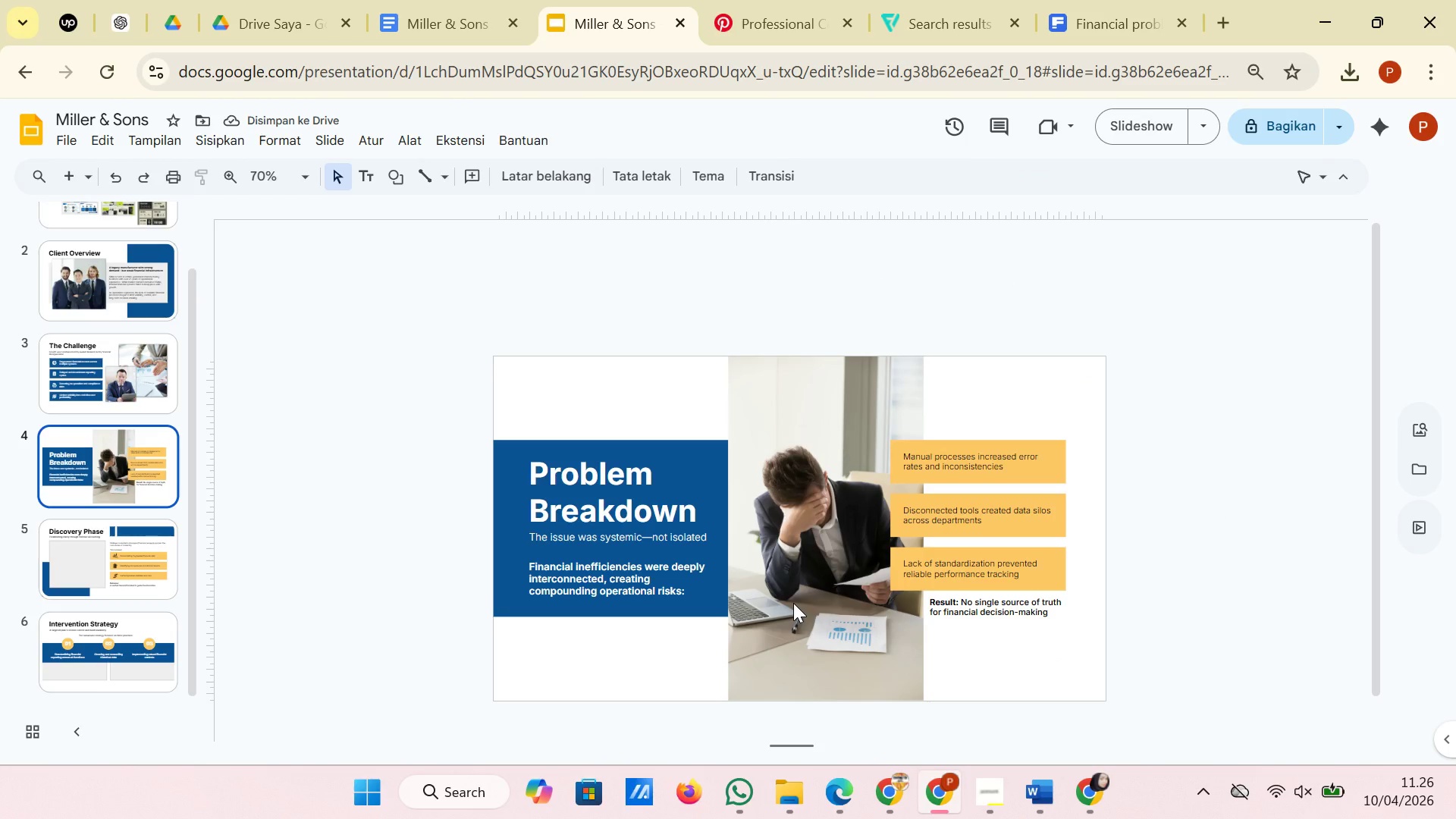 
wait(9.19)
 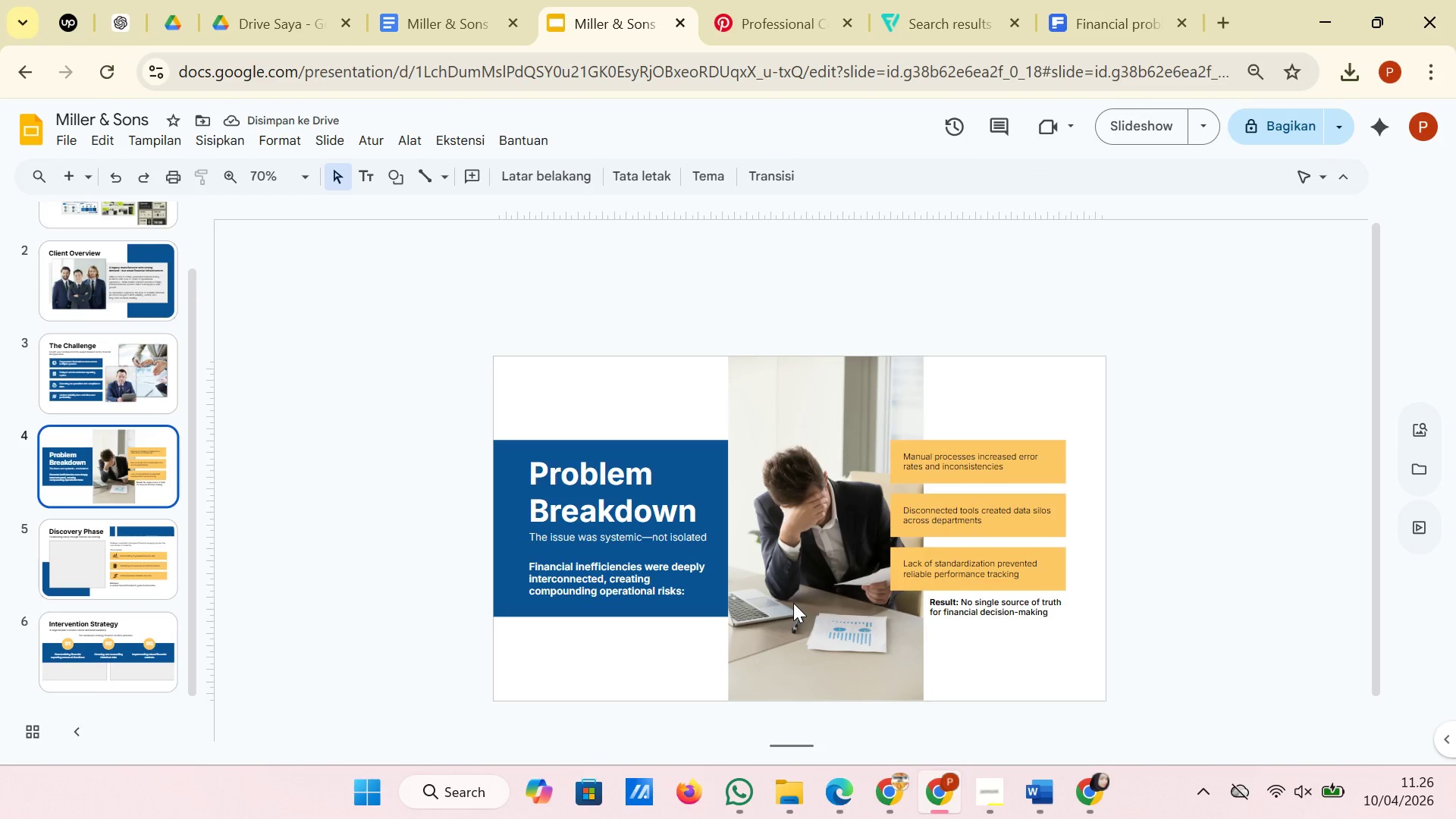 
left_click([793, 603])
 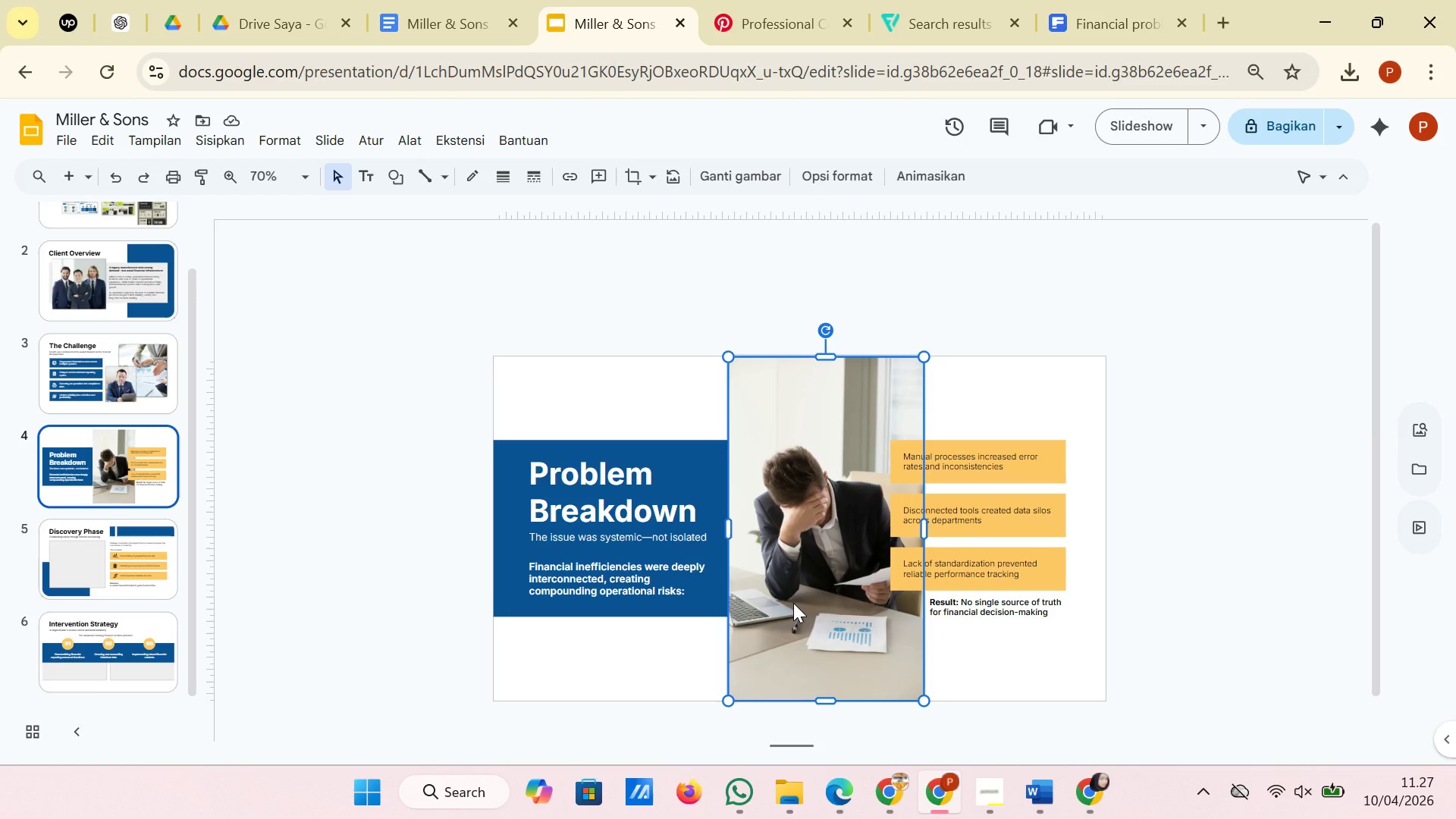 
wait(8.22)
 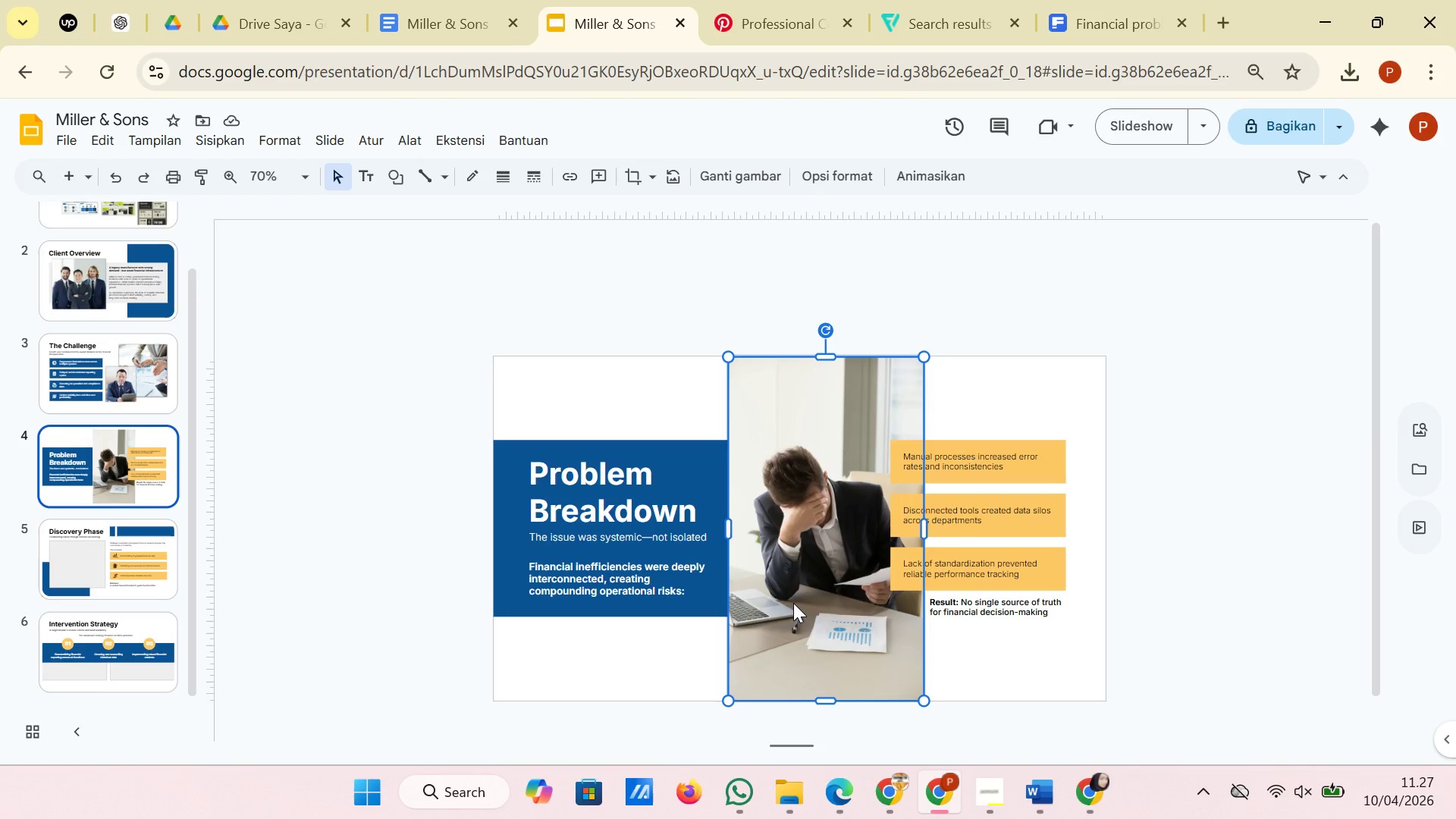 
right_click([804, 553])
 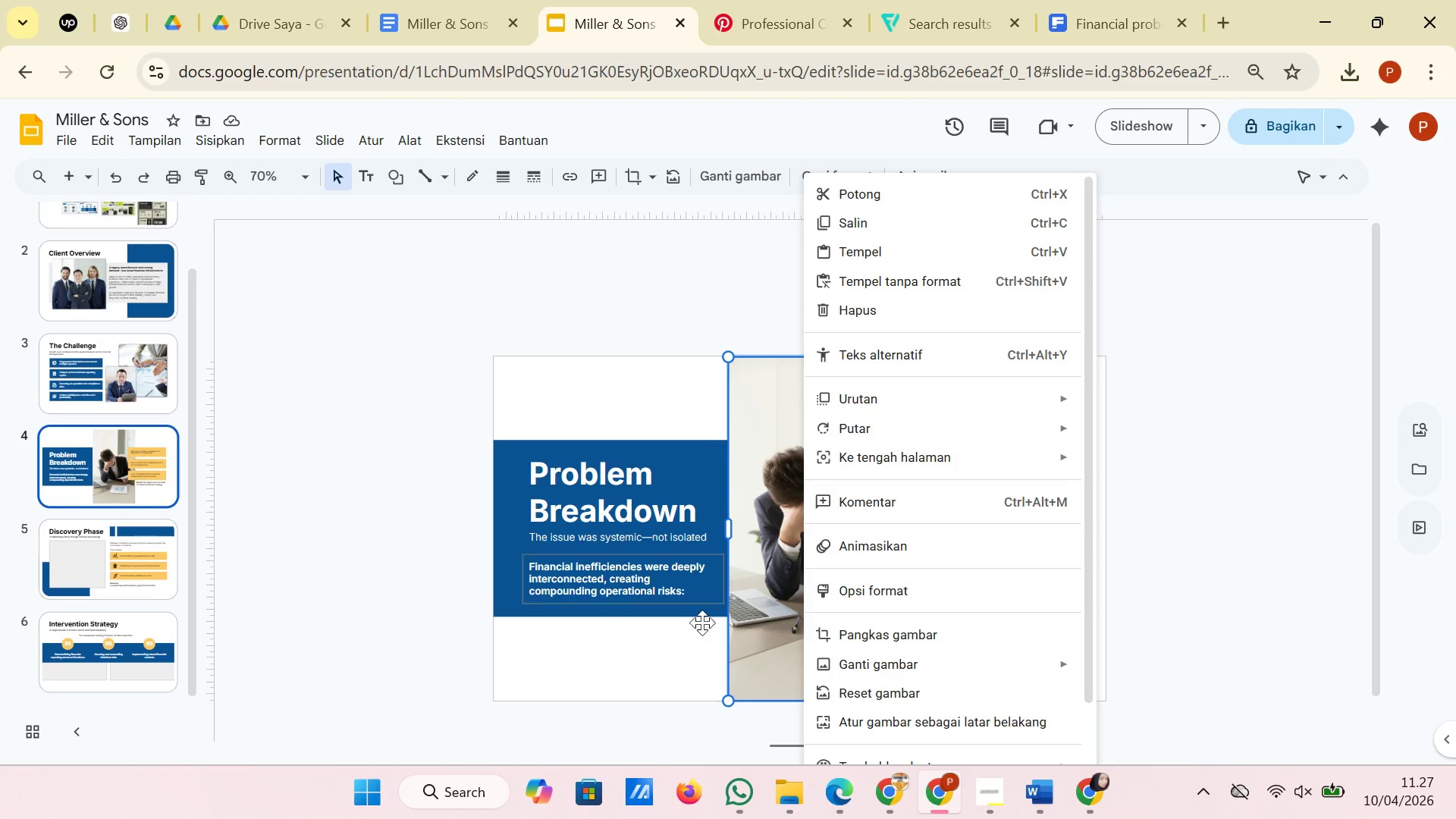 
left_click([682, 654])
 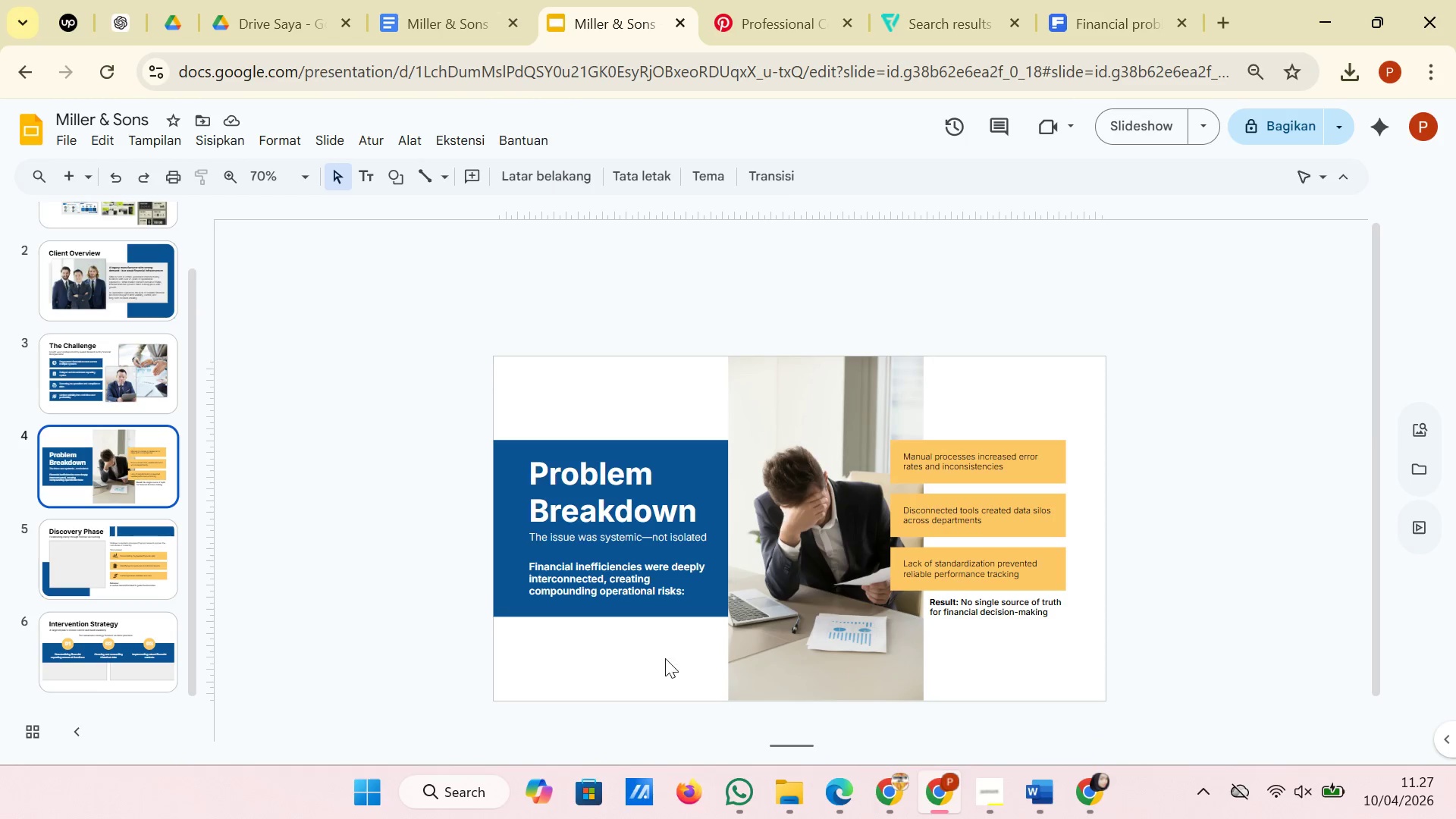 
left_click([118, 553])
 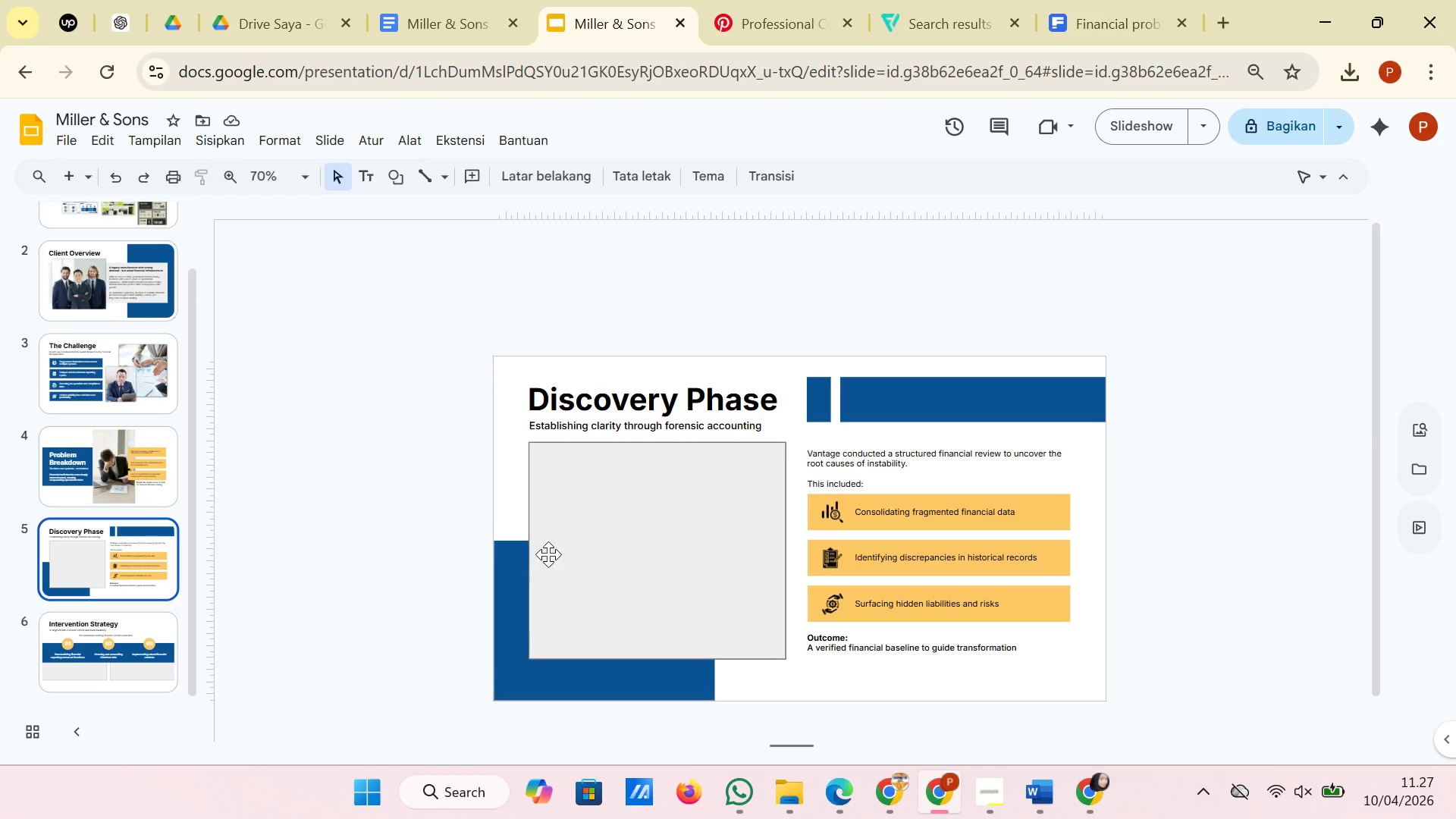 
wait(11.89)
 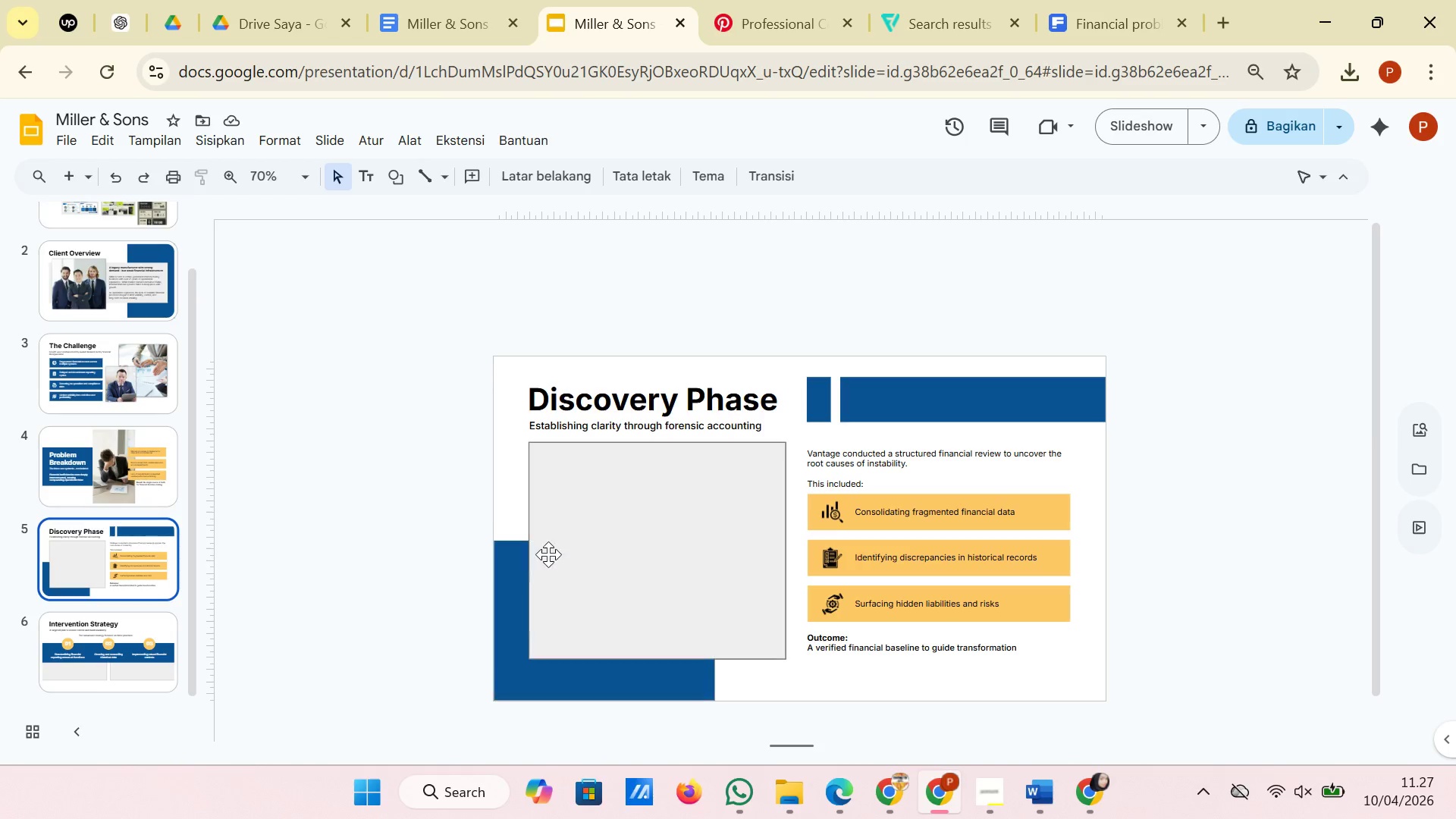 
left_click([1090, 32])
 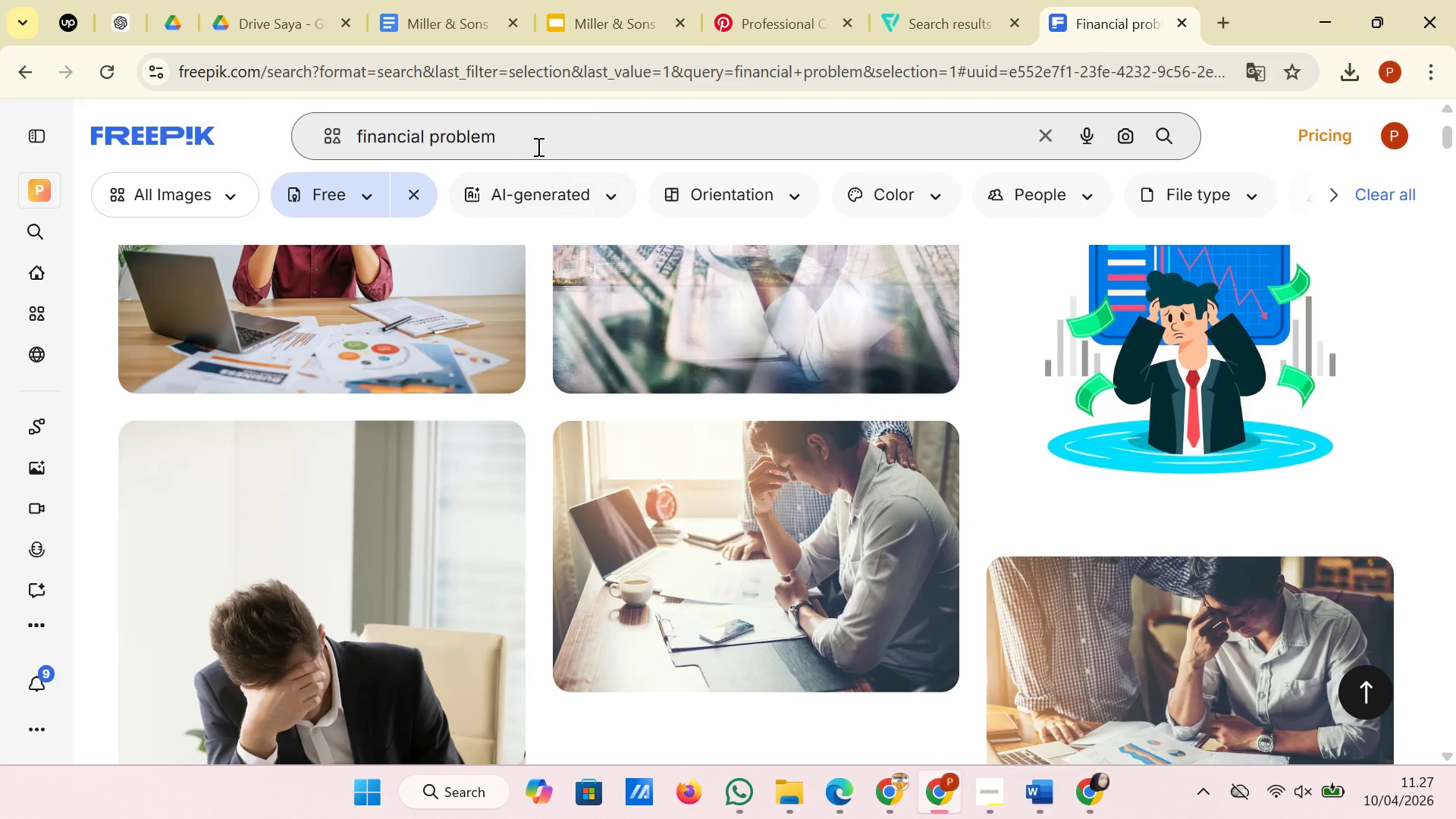 
left_click_drag(start_coordinate=[521, 142], to_coordinate=[432, 142])
 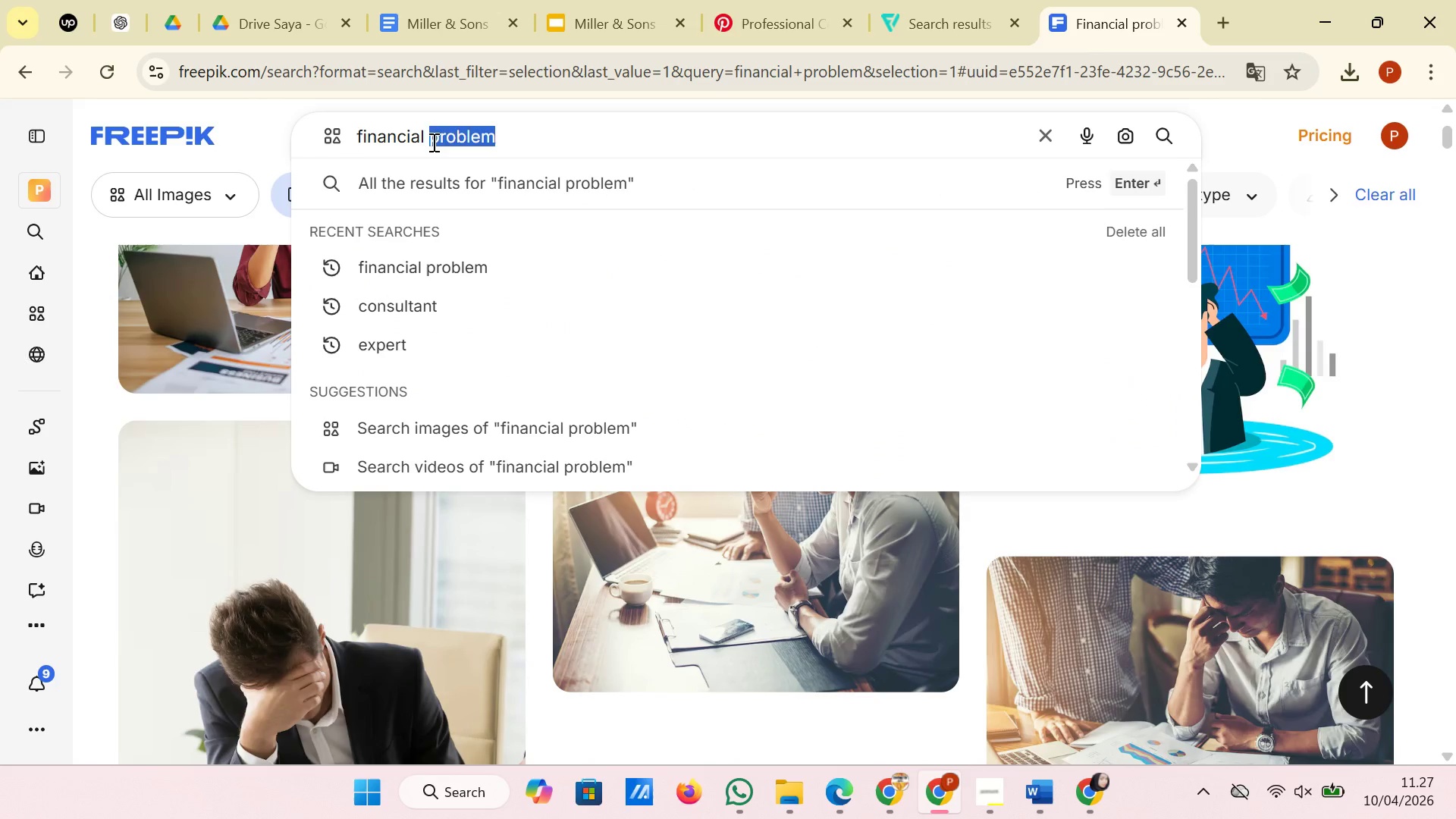 
type(stable)
 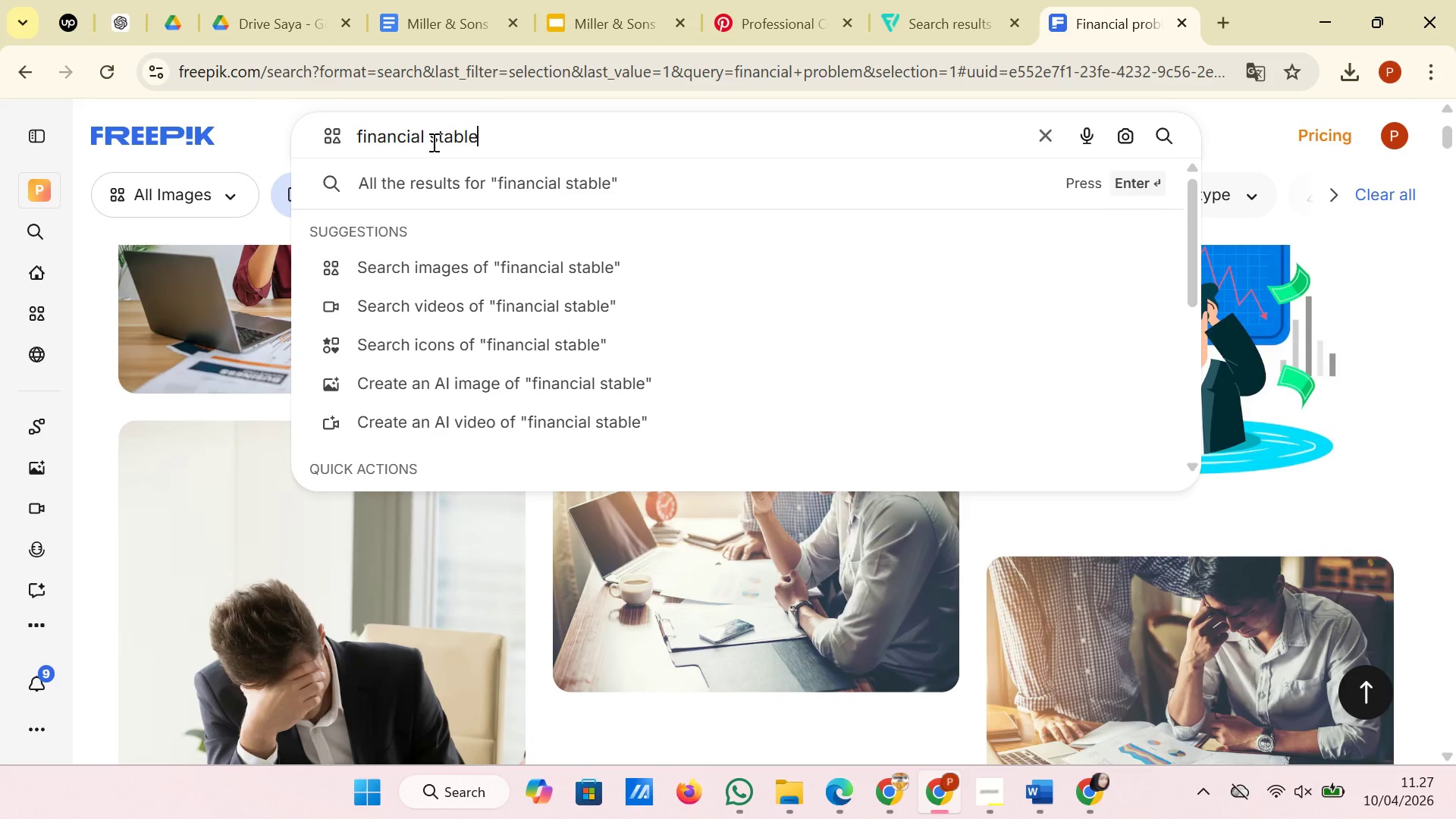 
key(Enter)
 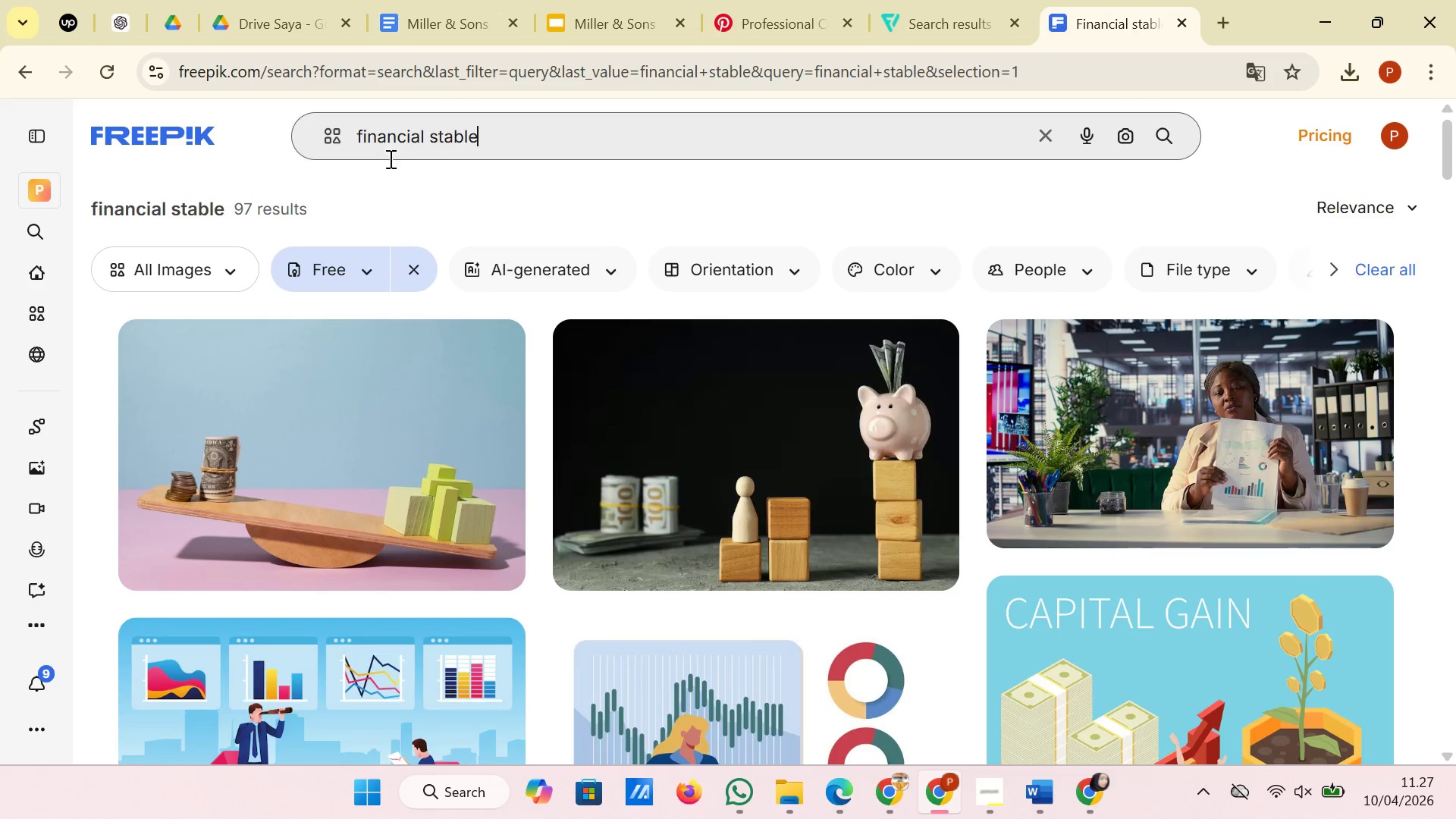 
left_click([1020, 276])
 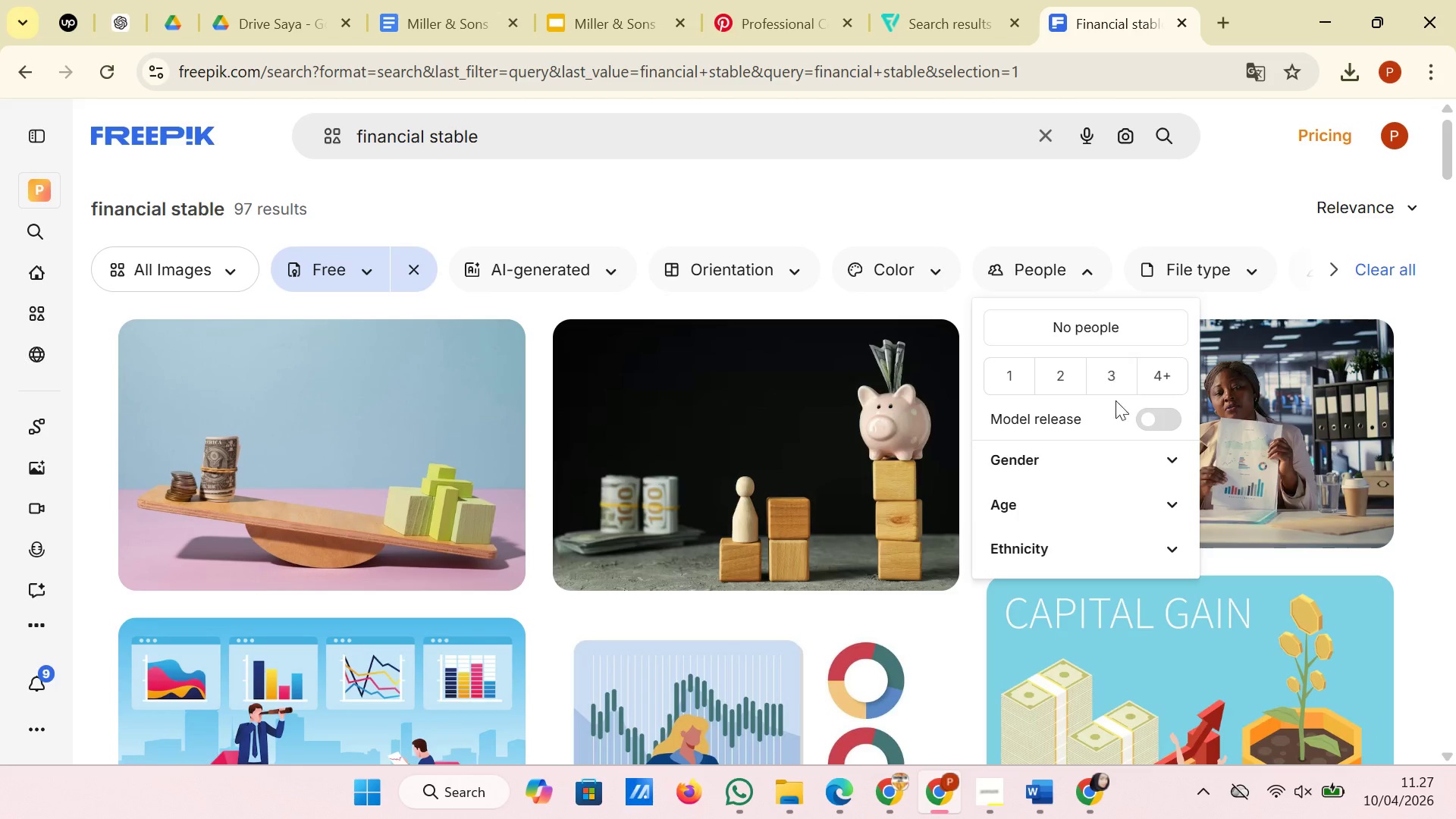 
left_click([1144, 421])
 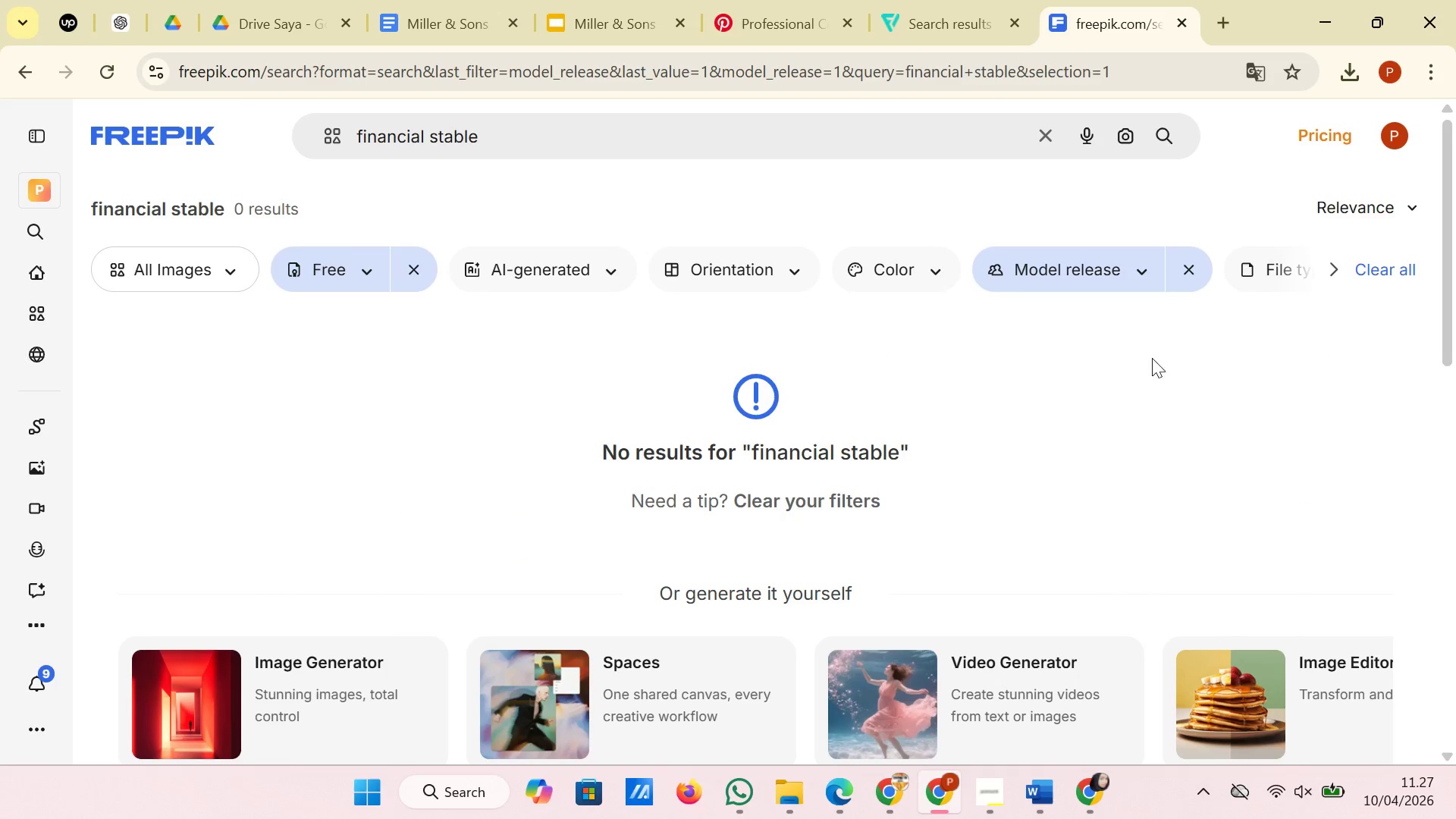 
mouse_move([1170, 272])
 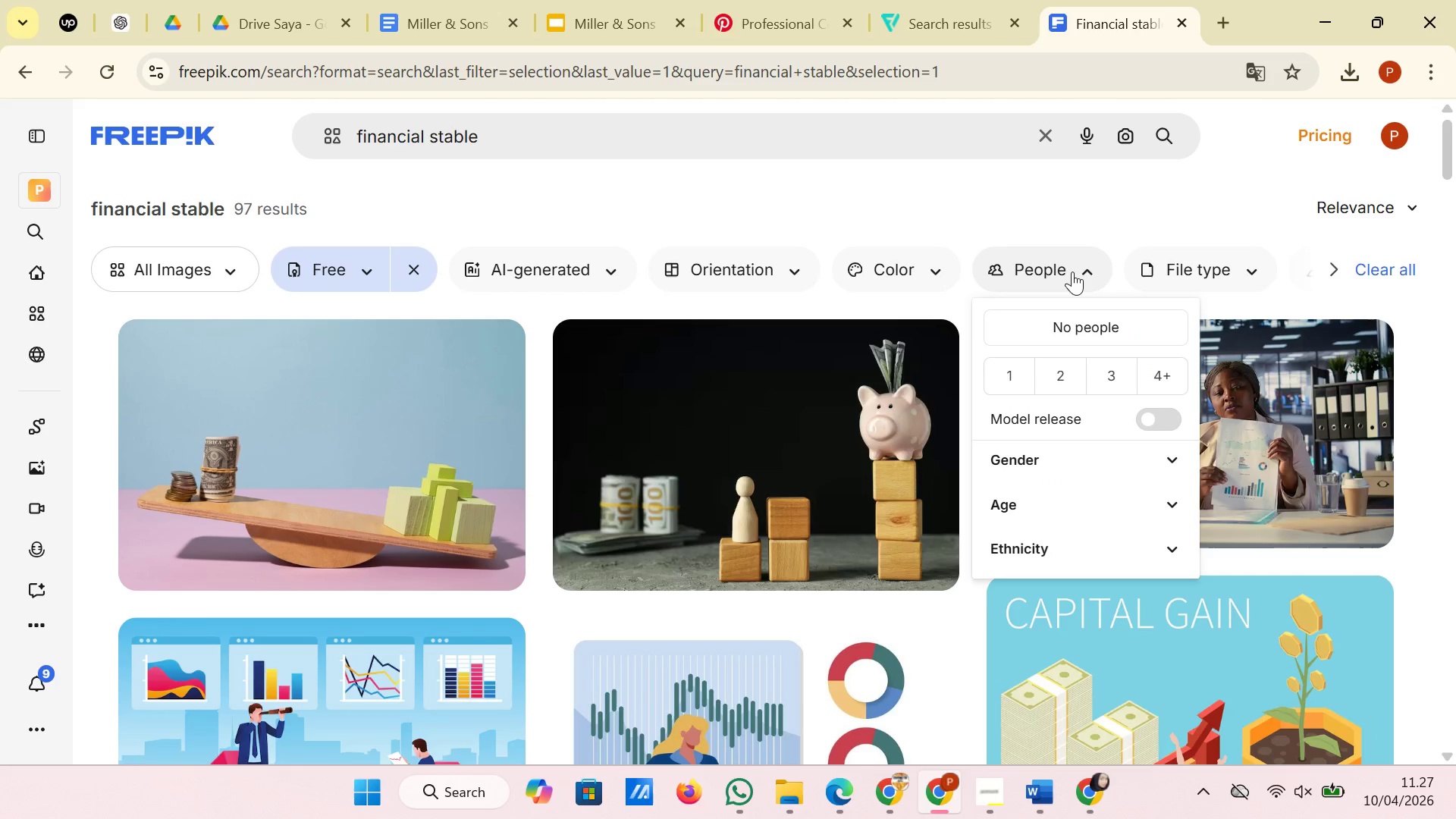 
left_click([1072, 271])
 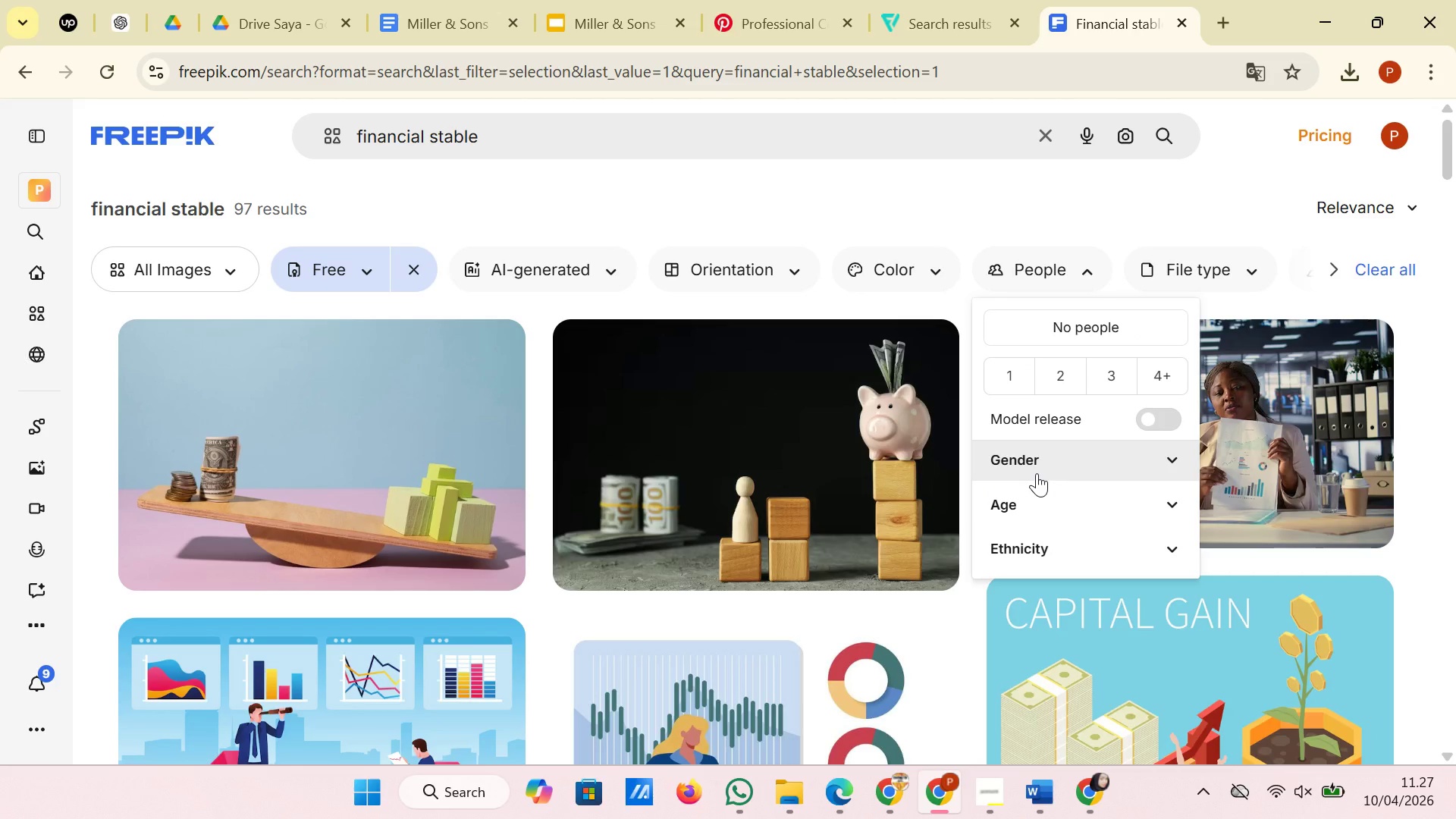 
left_click([1037, 473])
 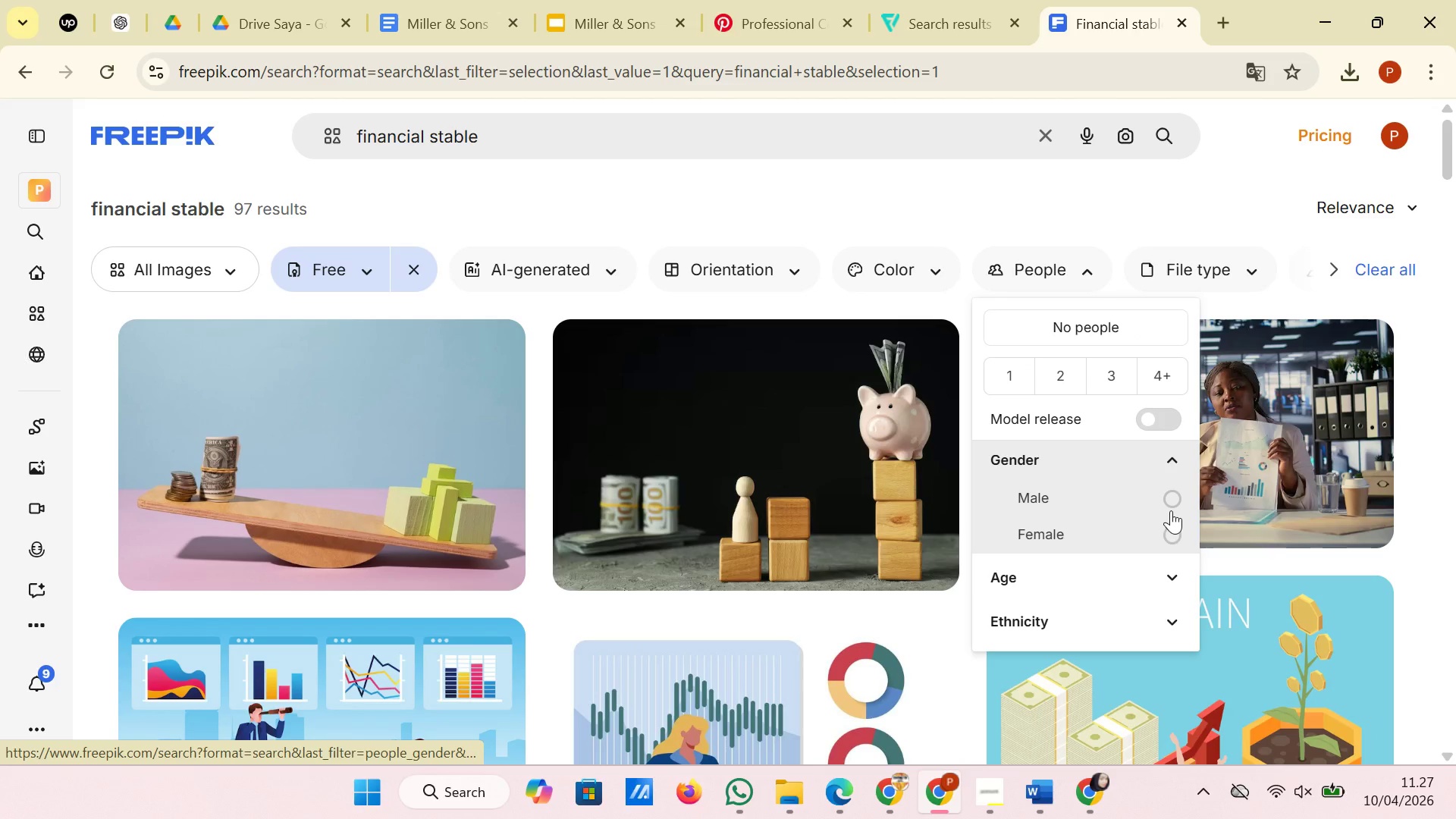 
left_click([1170, 504])
 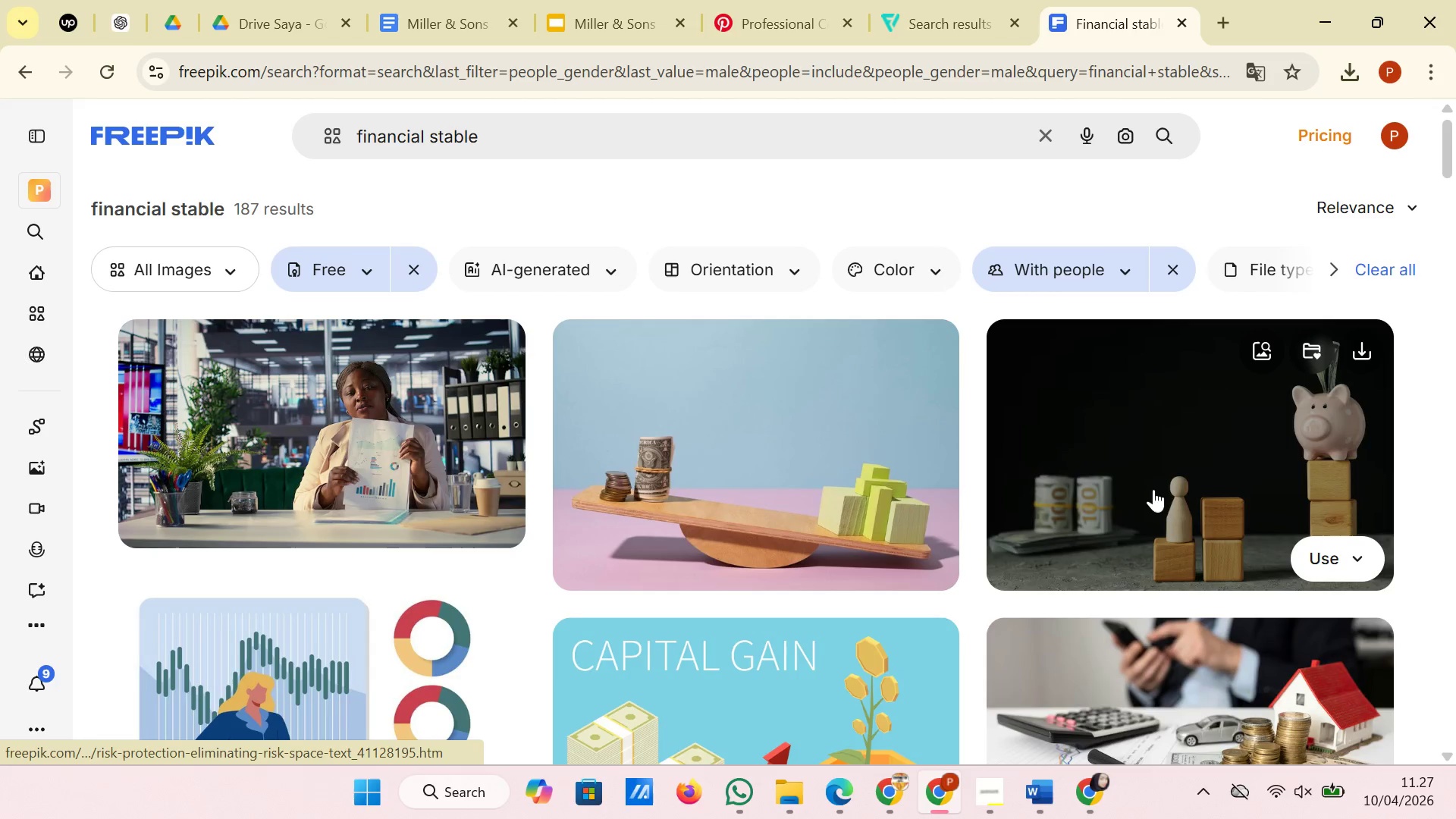 
scroll: coordinate [1046, 433], scroll_direction: down, amount: 10.0
 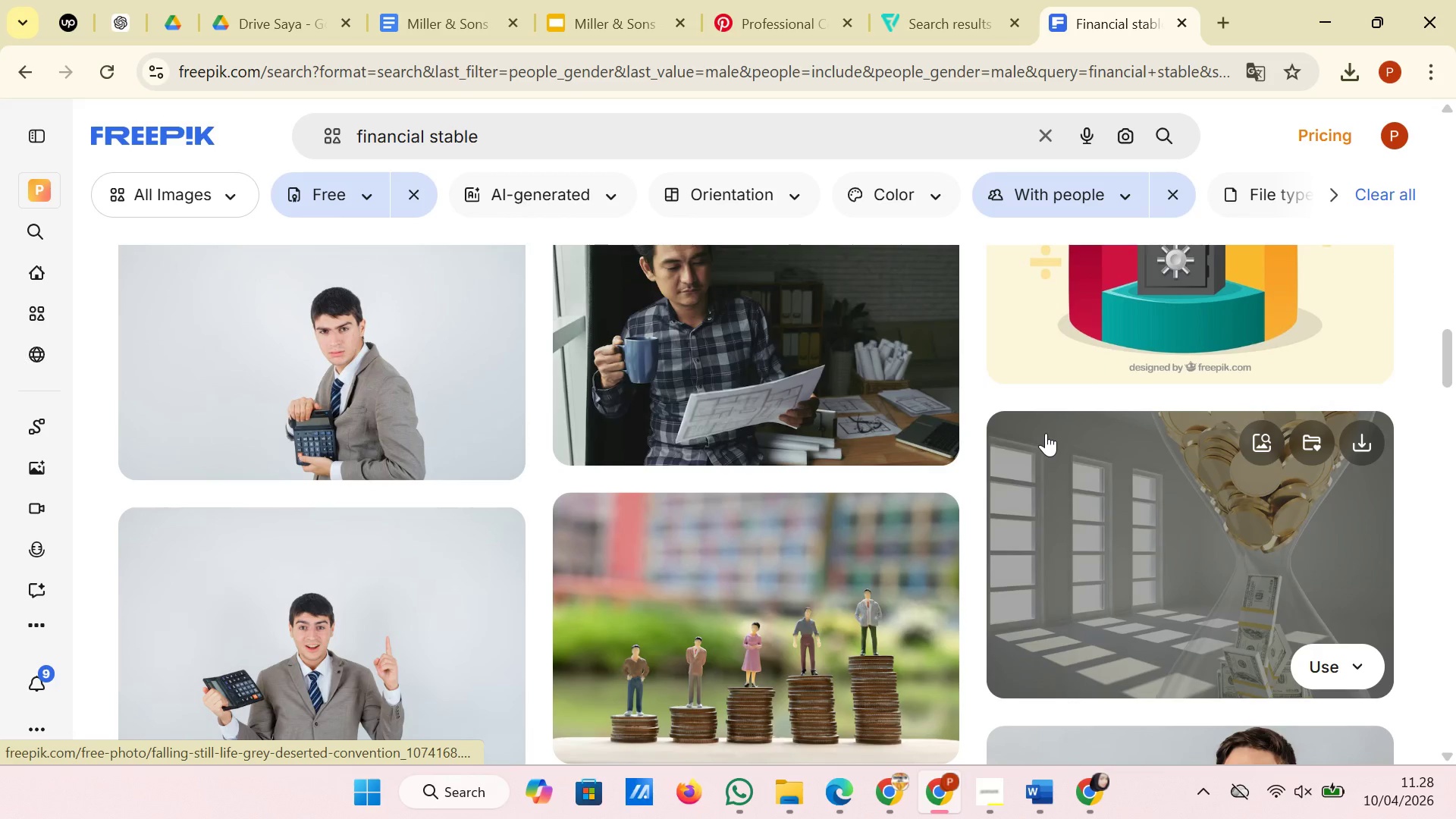 
scroll: coordinate [1046, 433], scroll_direction: up, amount: 1.0
 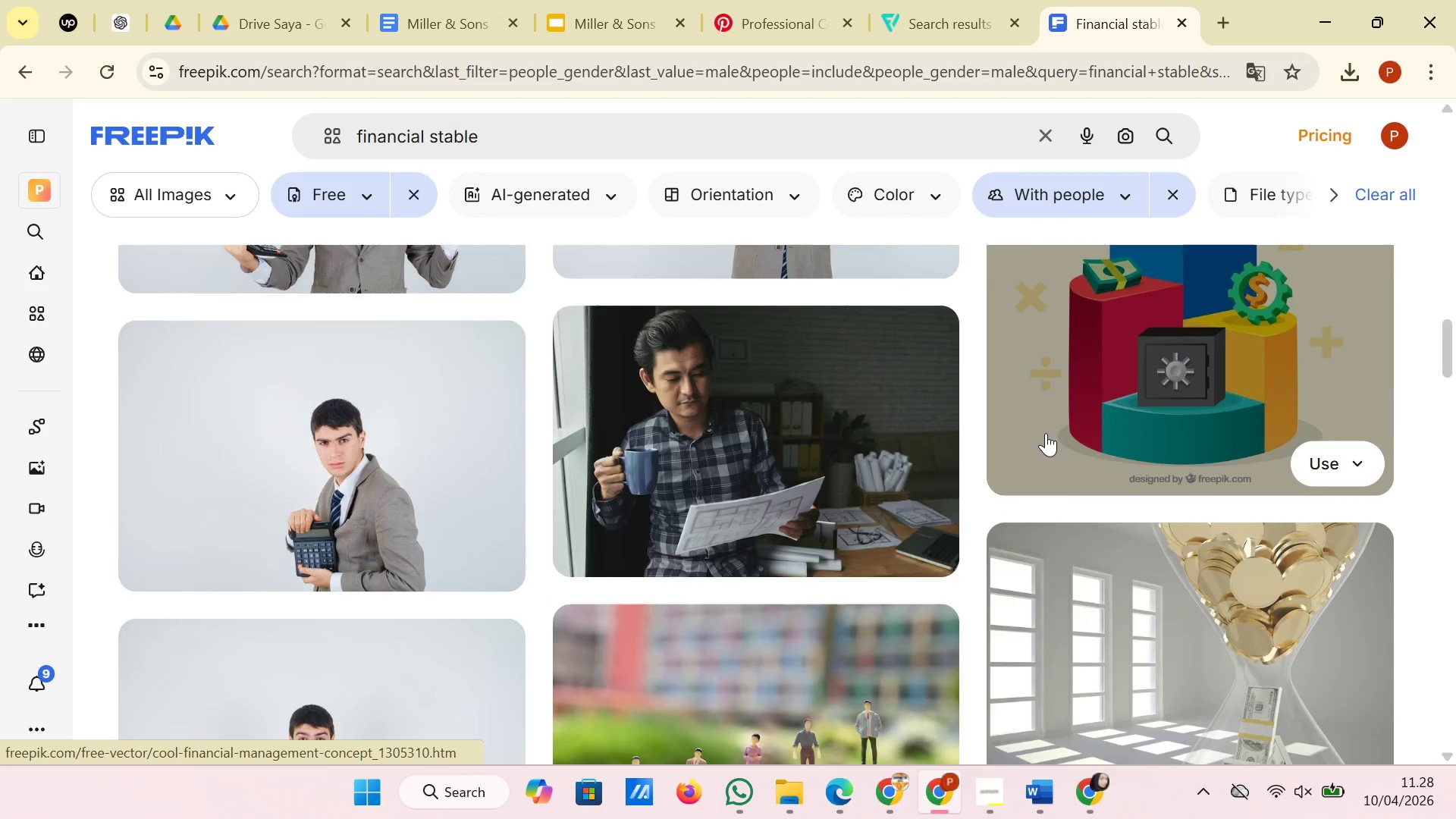 
scroll: coordinate [971, 451], scroll_direction: down, amount: 16.0
 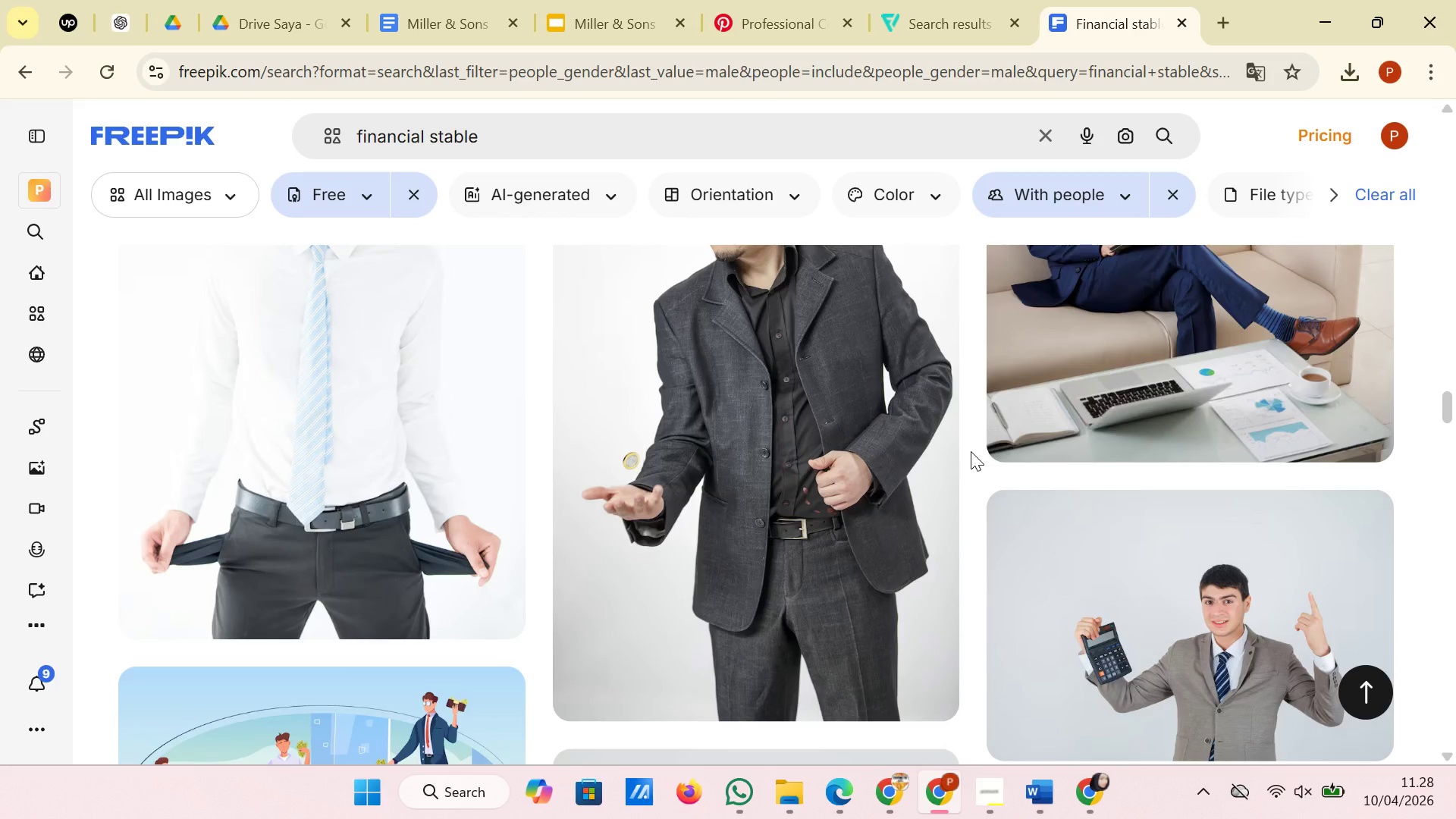 
scroll: coordinate [971, 451], scroll_direction: down, amount: 9.0
 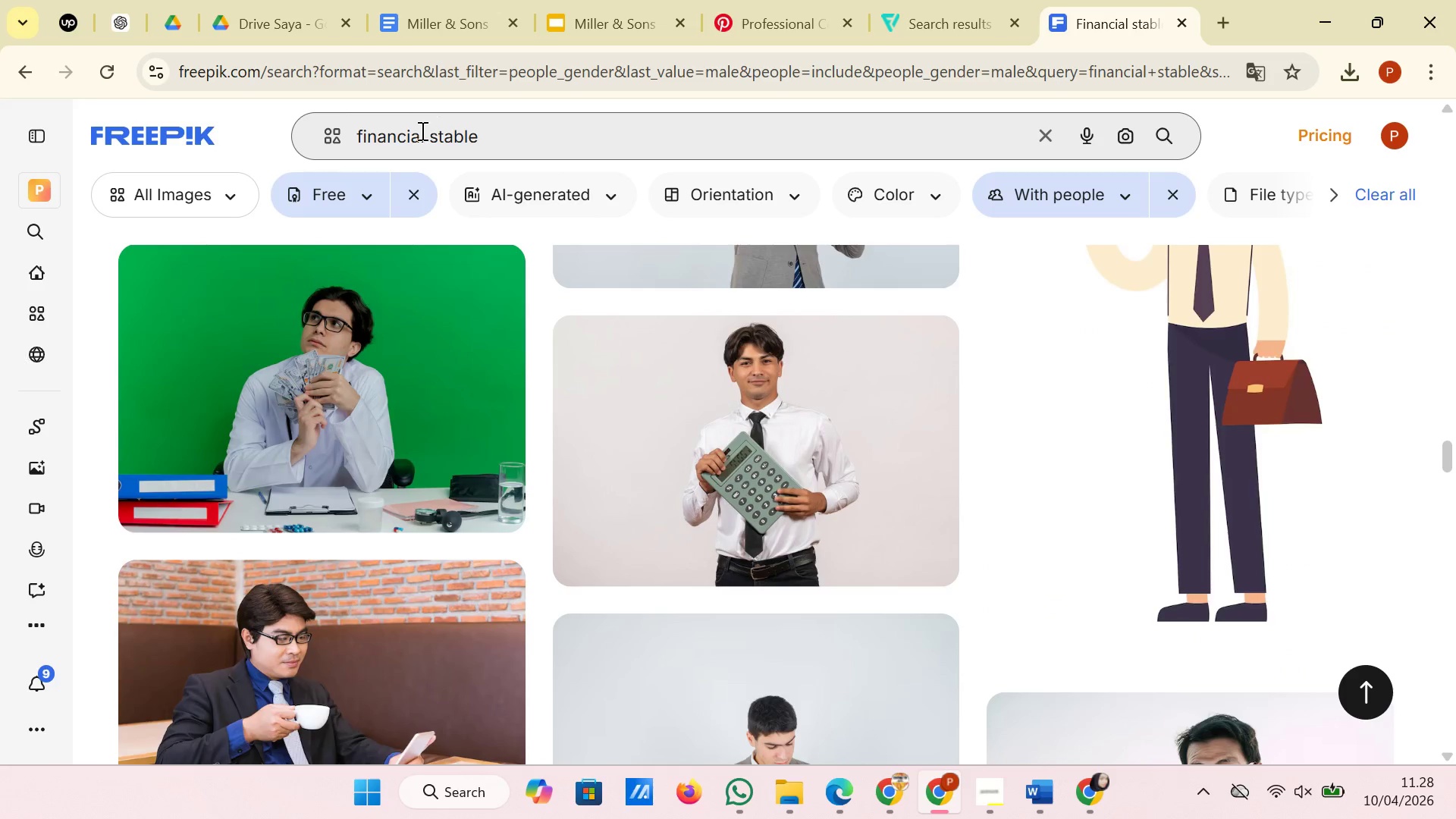 
left_click([422, 132])
 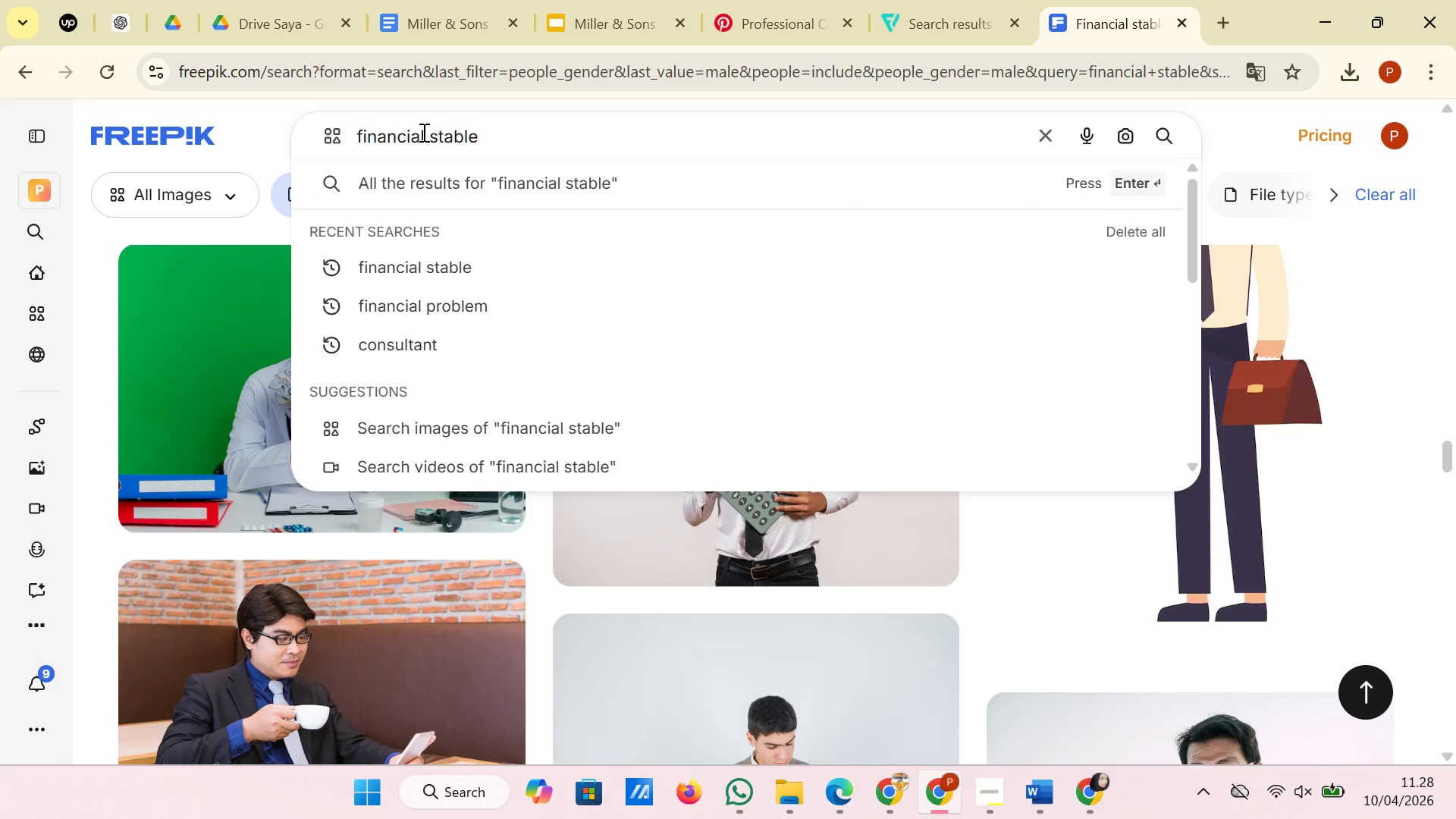 
key(Backspace)
 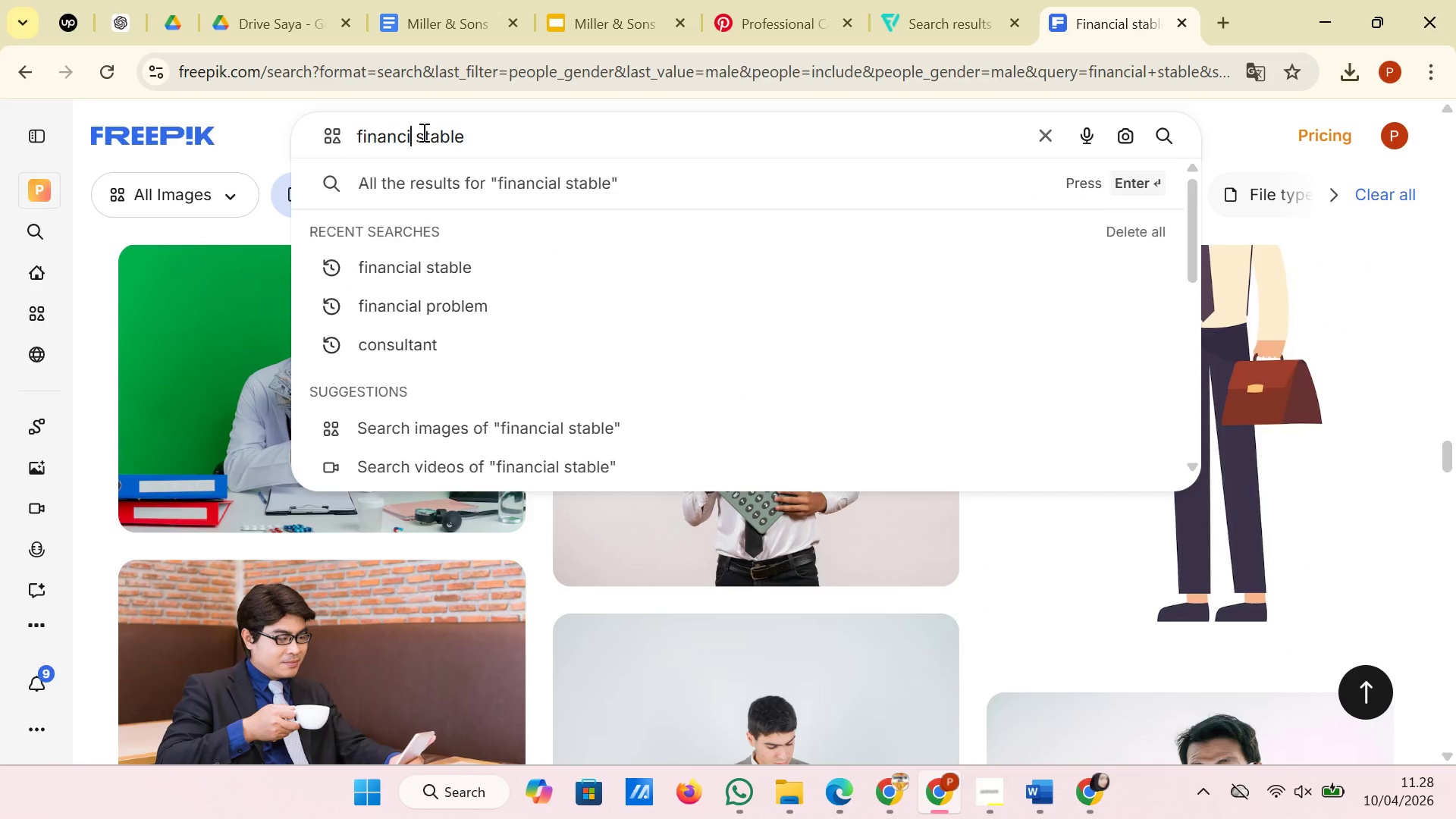 
key(Backspace)
 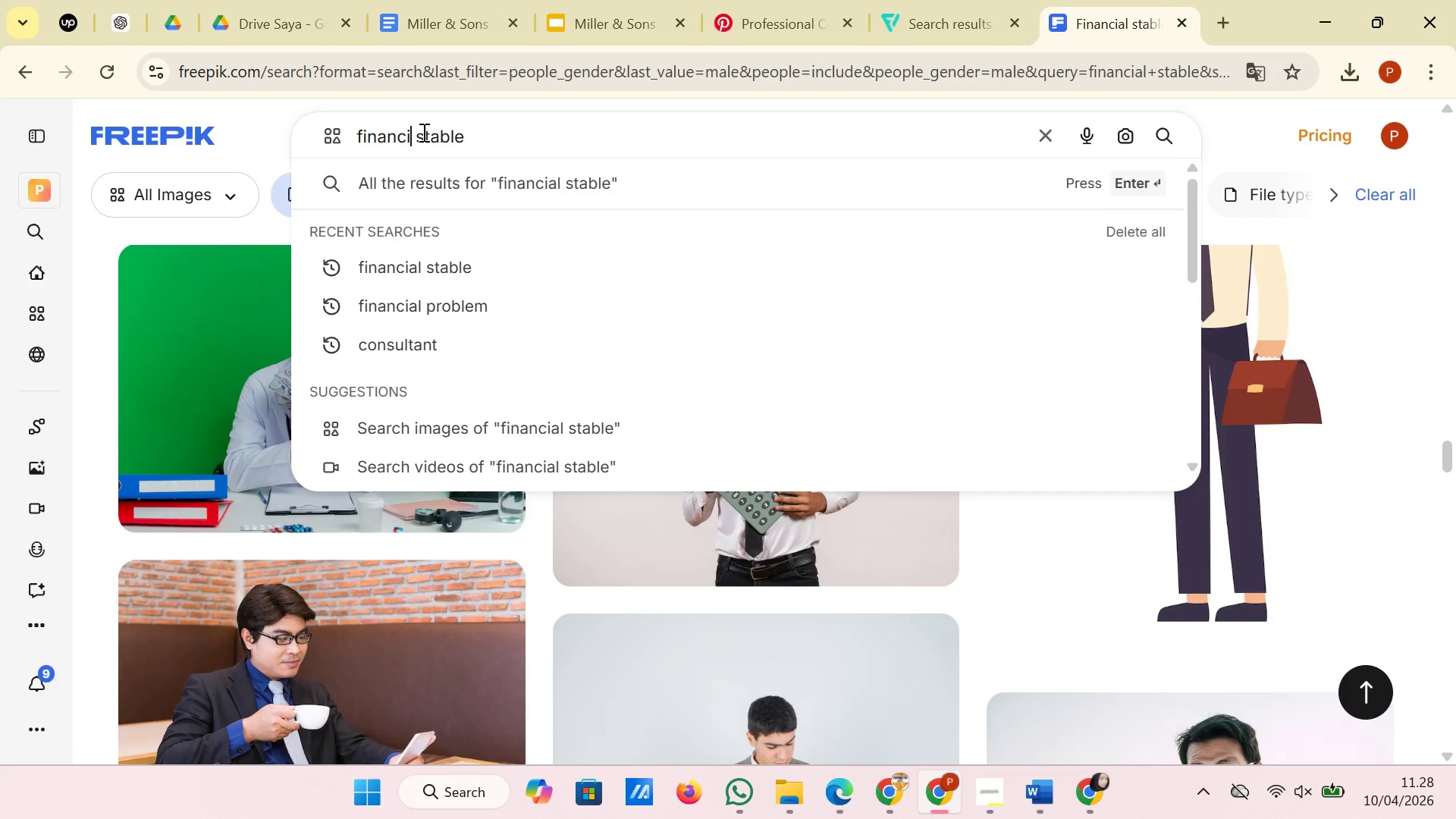 
key(Backspace)
 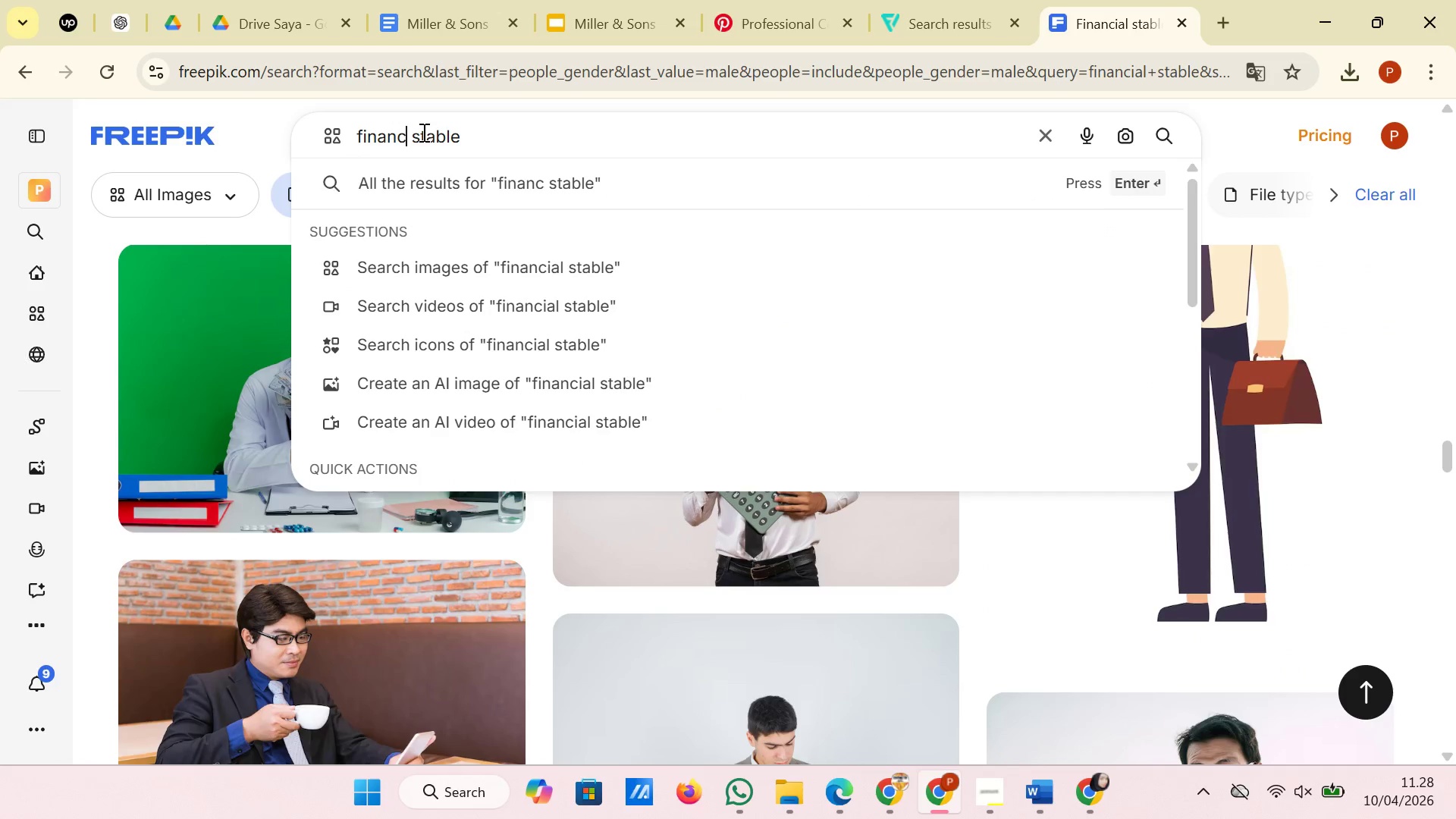 
key(E)
 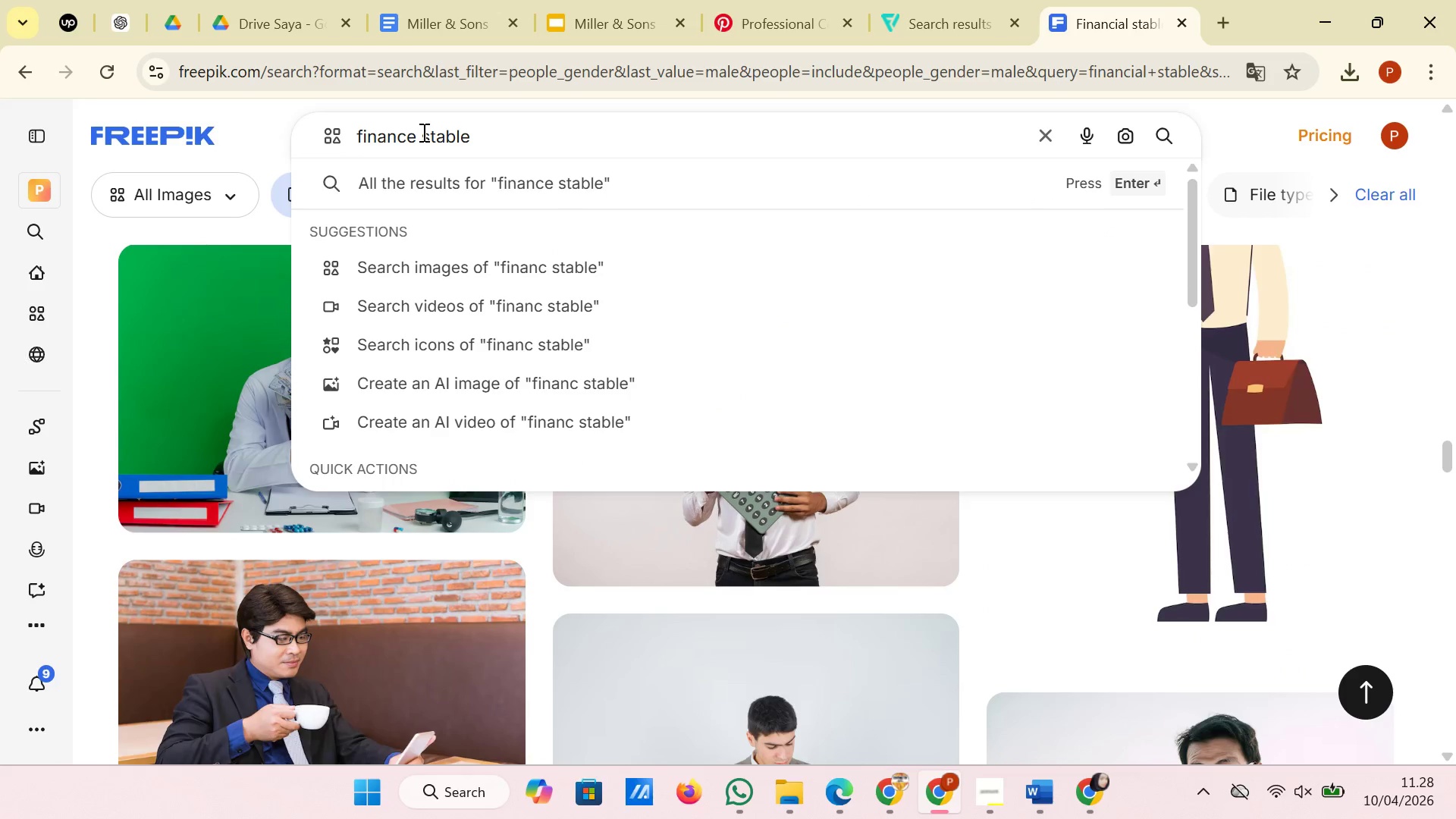 
key(Enter)
 